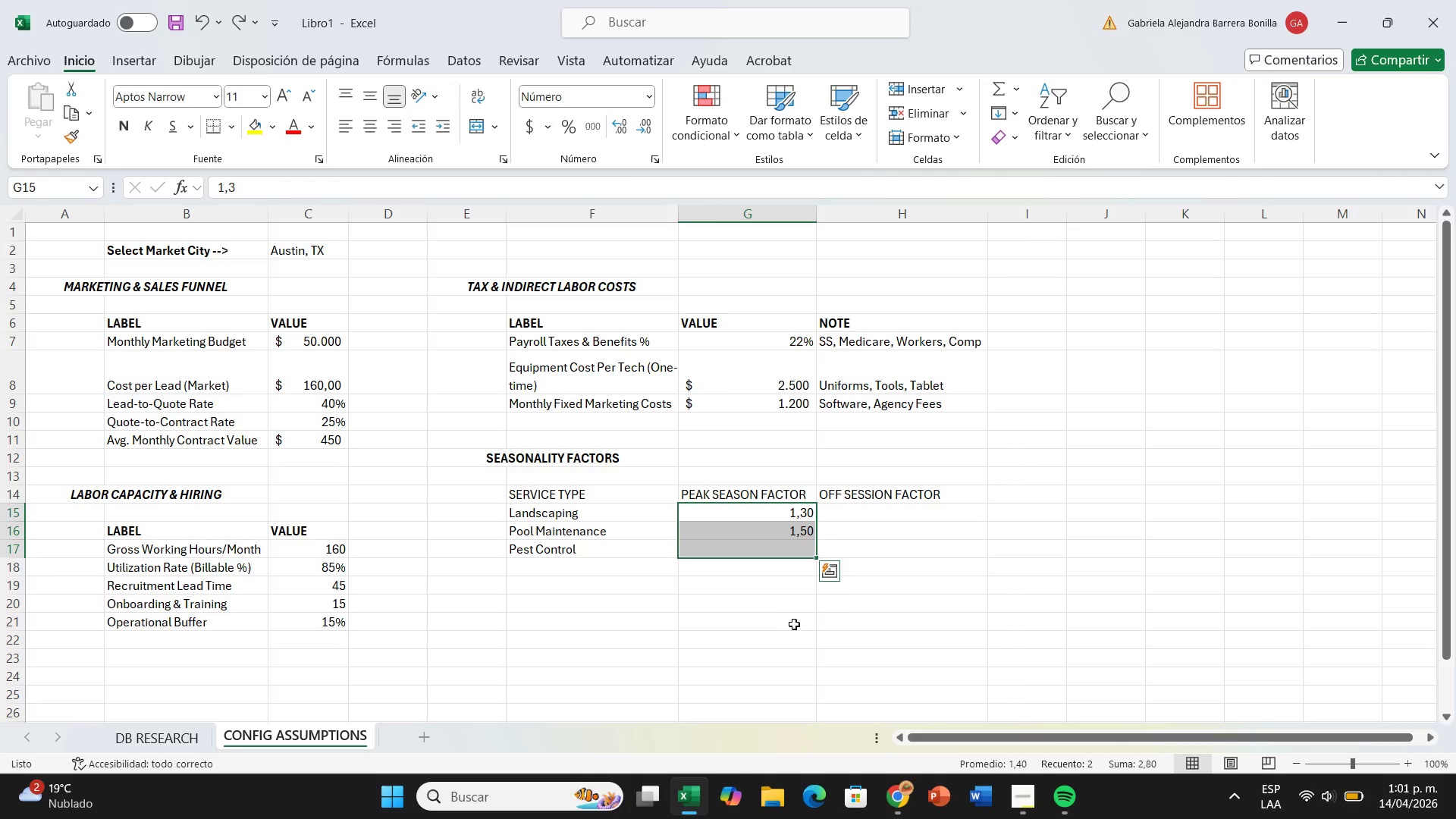 
left_click([793, 628])
 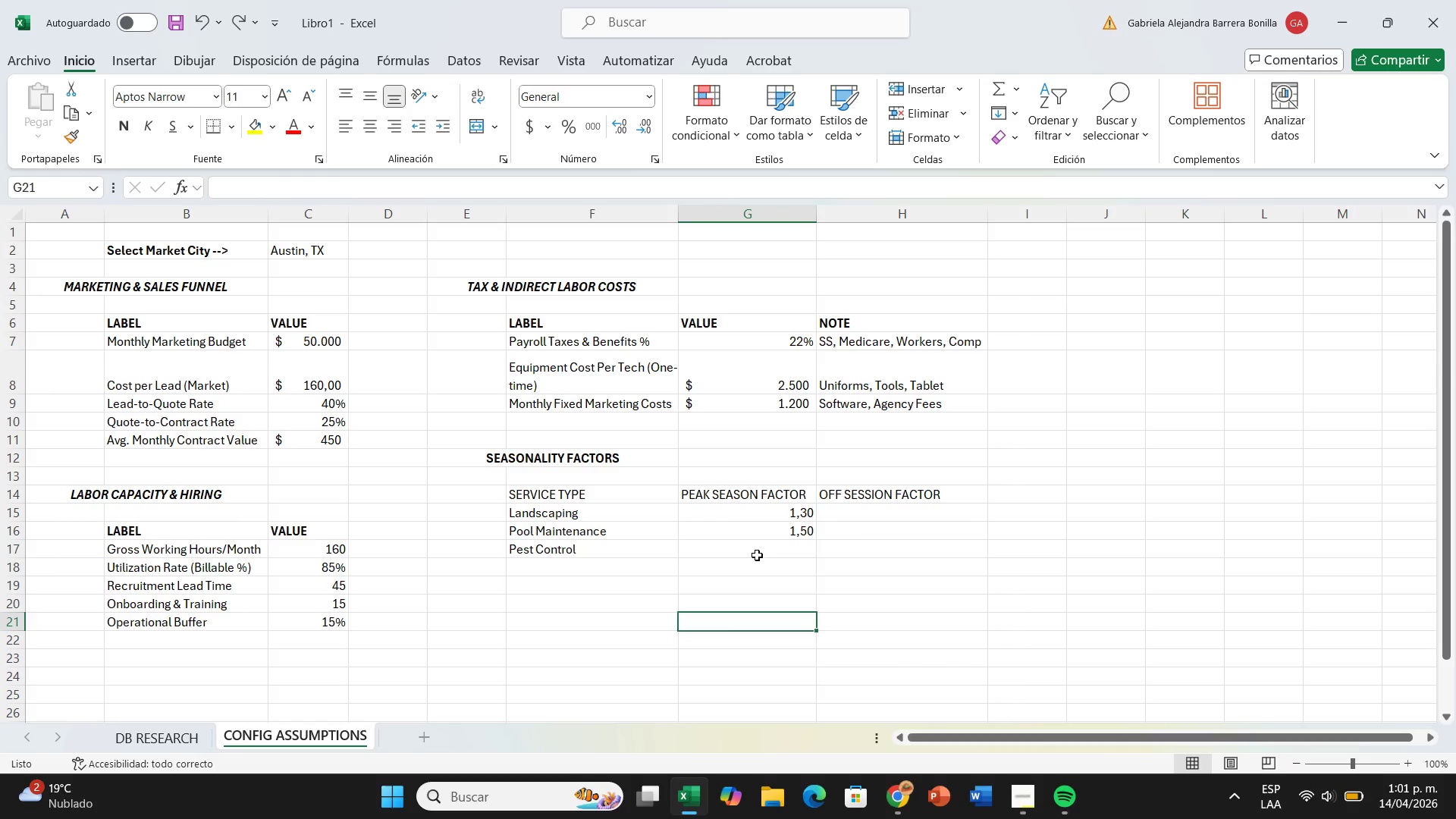 
left_click([757, 555])
 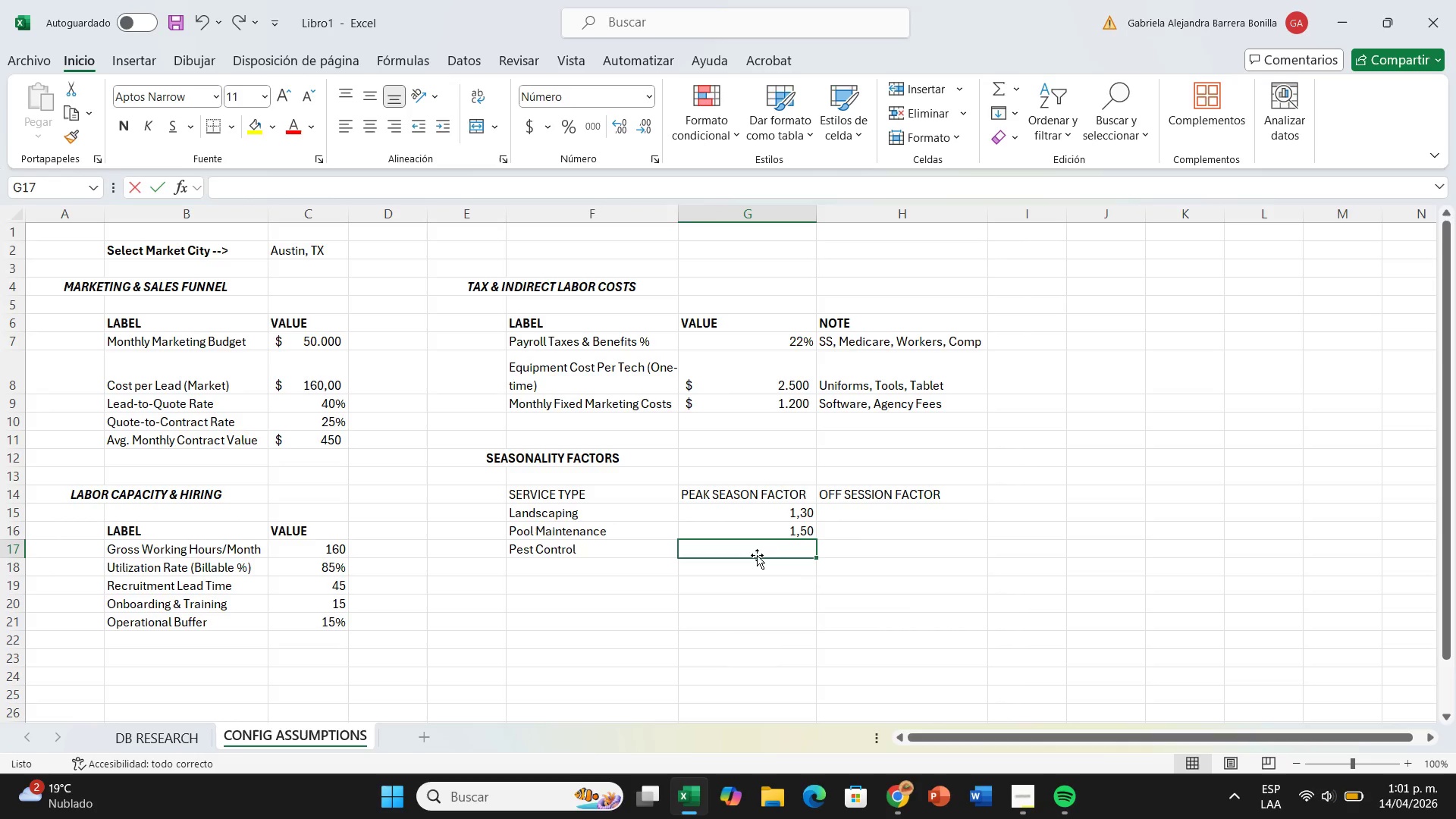 
type(1,10)
 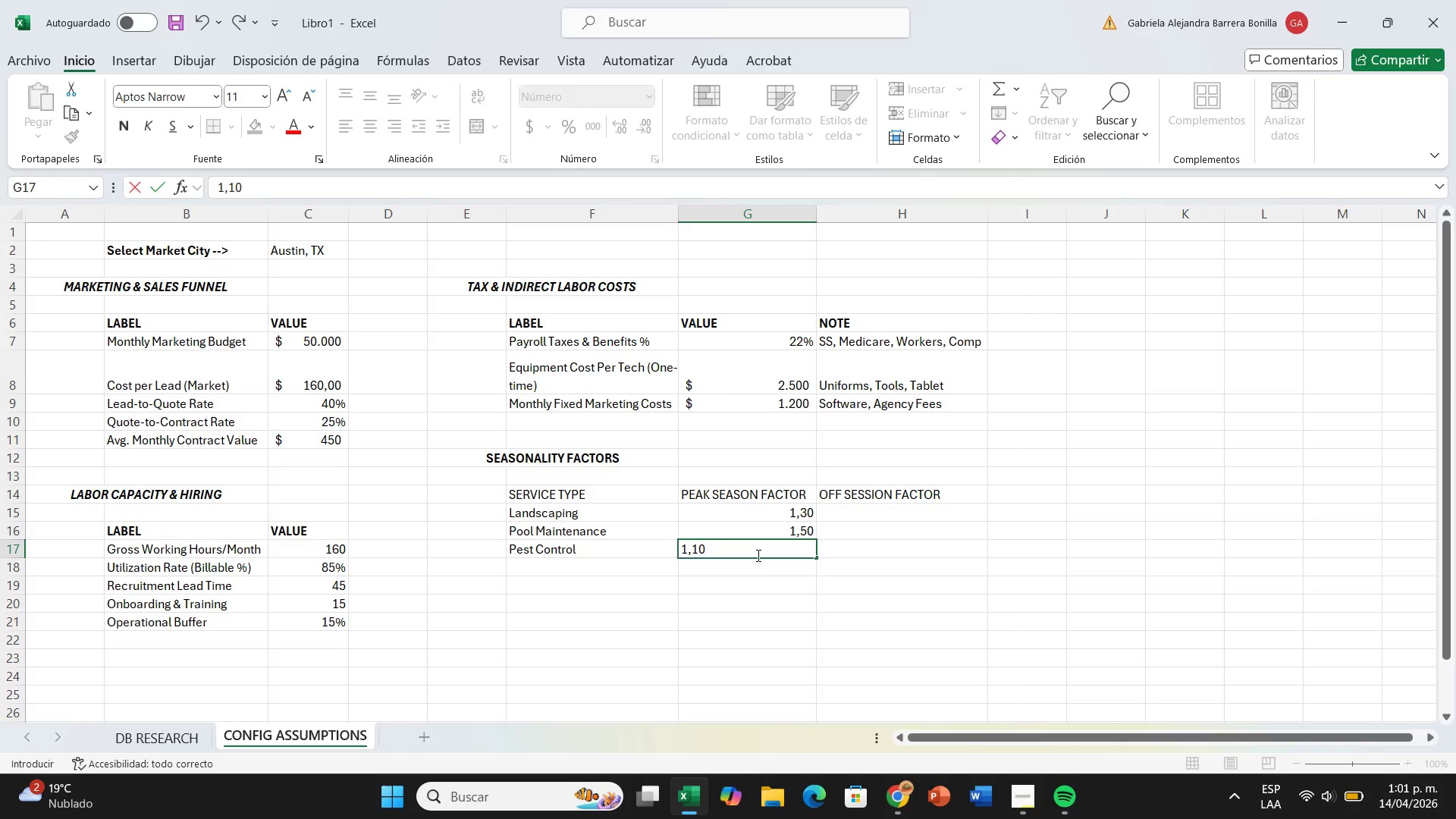 
key(Enter)
 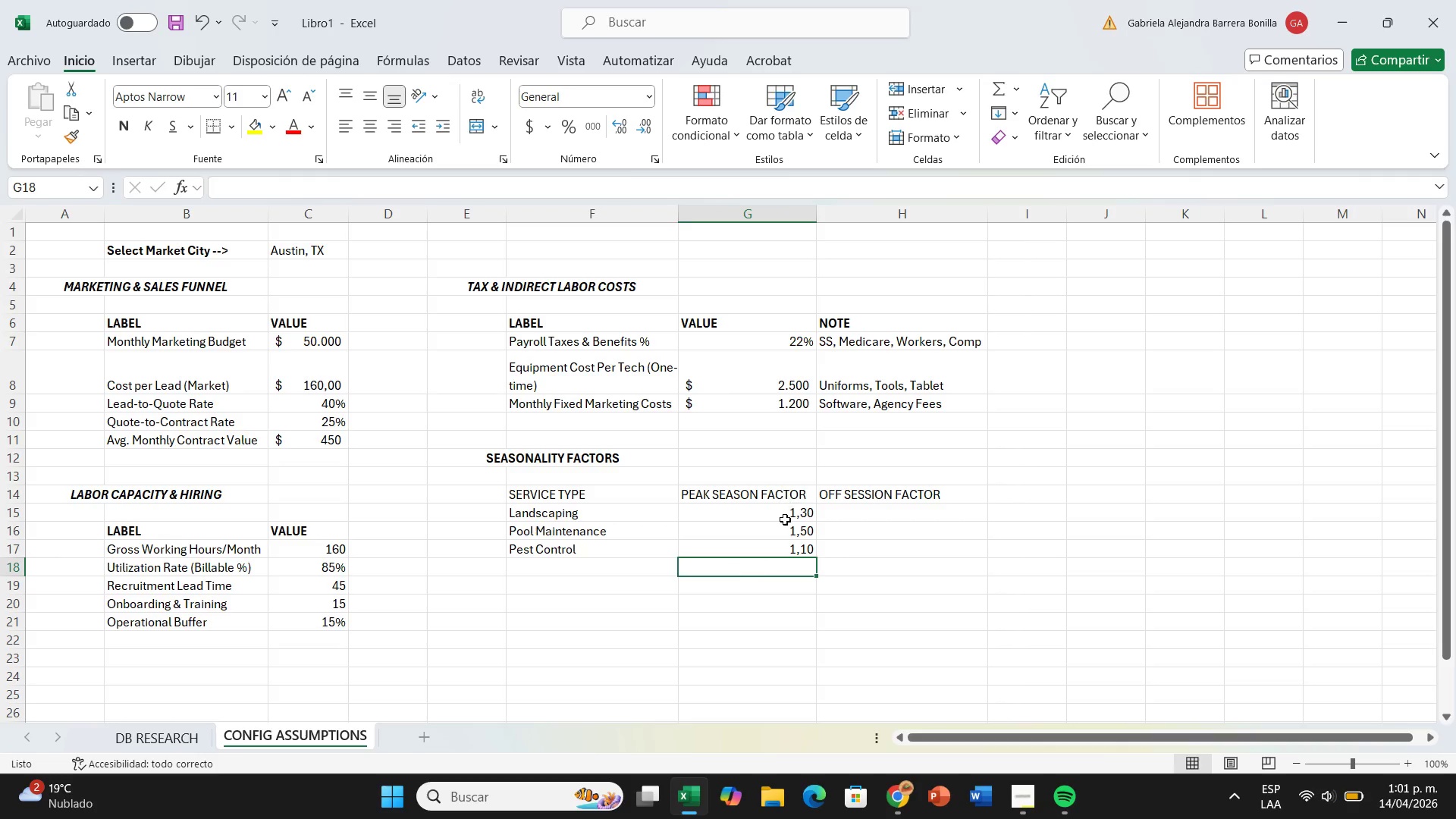 
left_click([785, 519])
 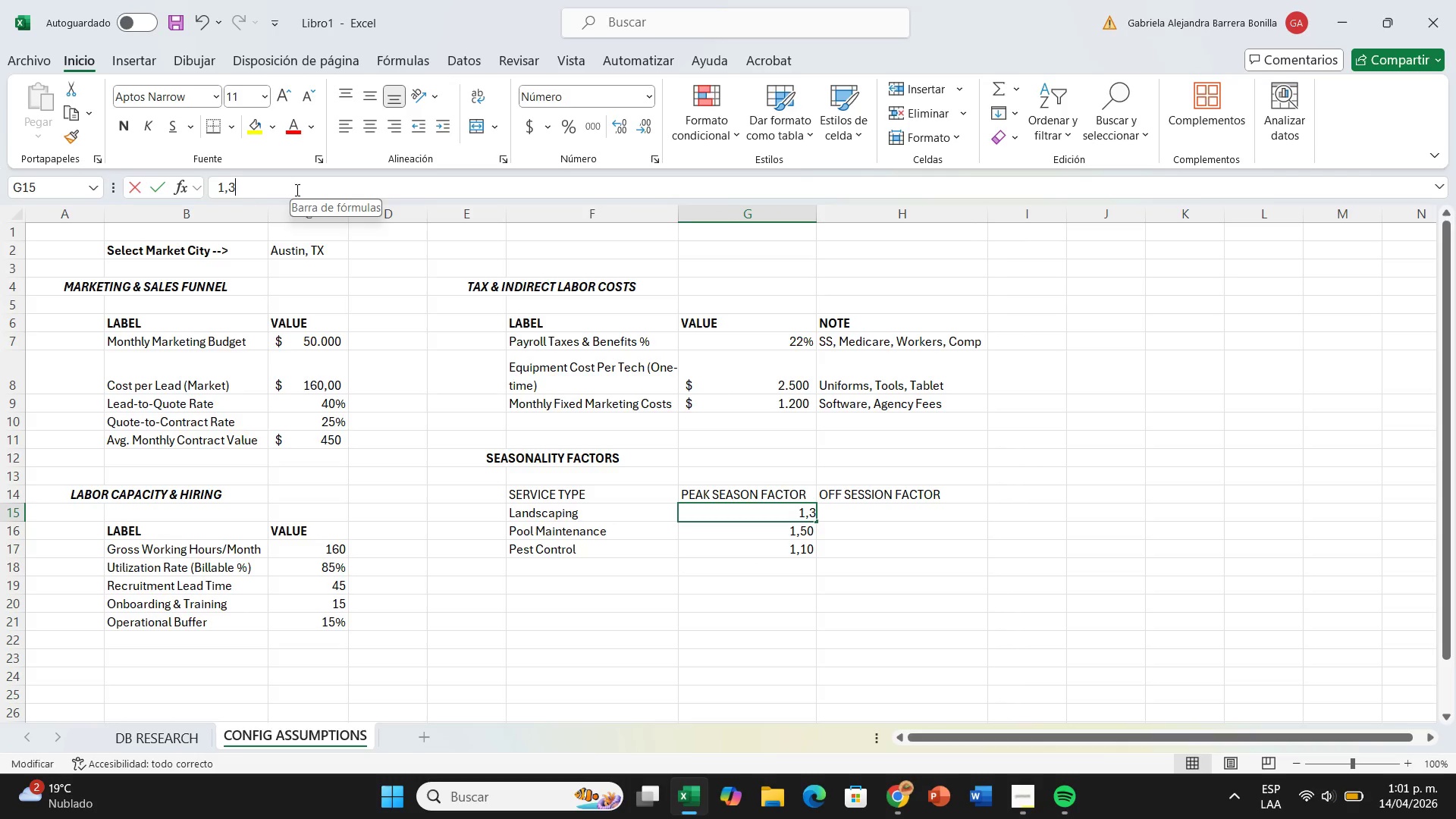 
type( *hight)
key(Backspace)
type(()
 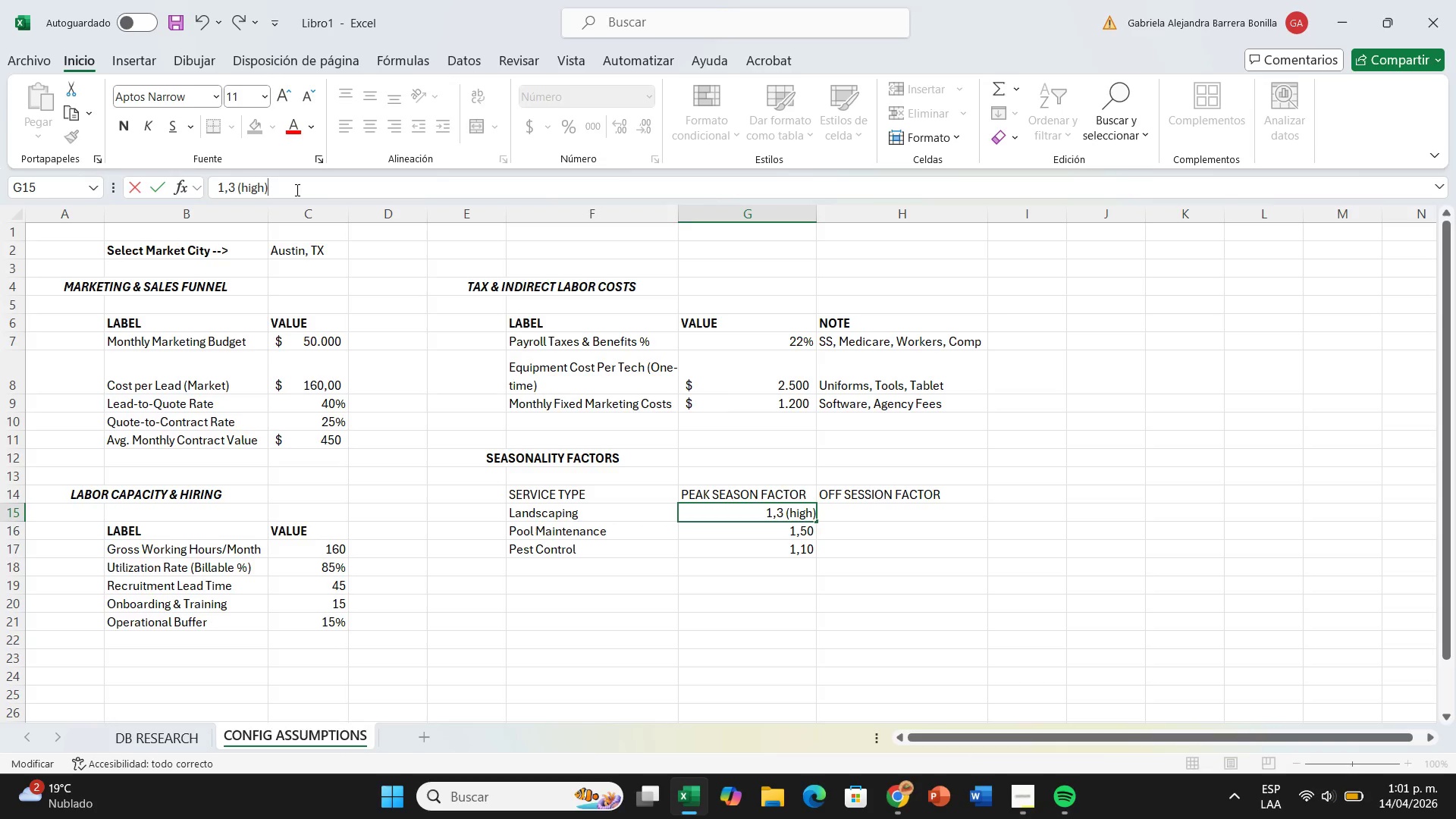 
left_click([237, 184])
 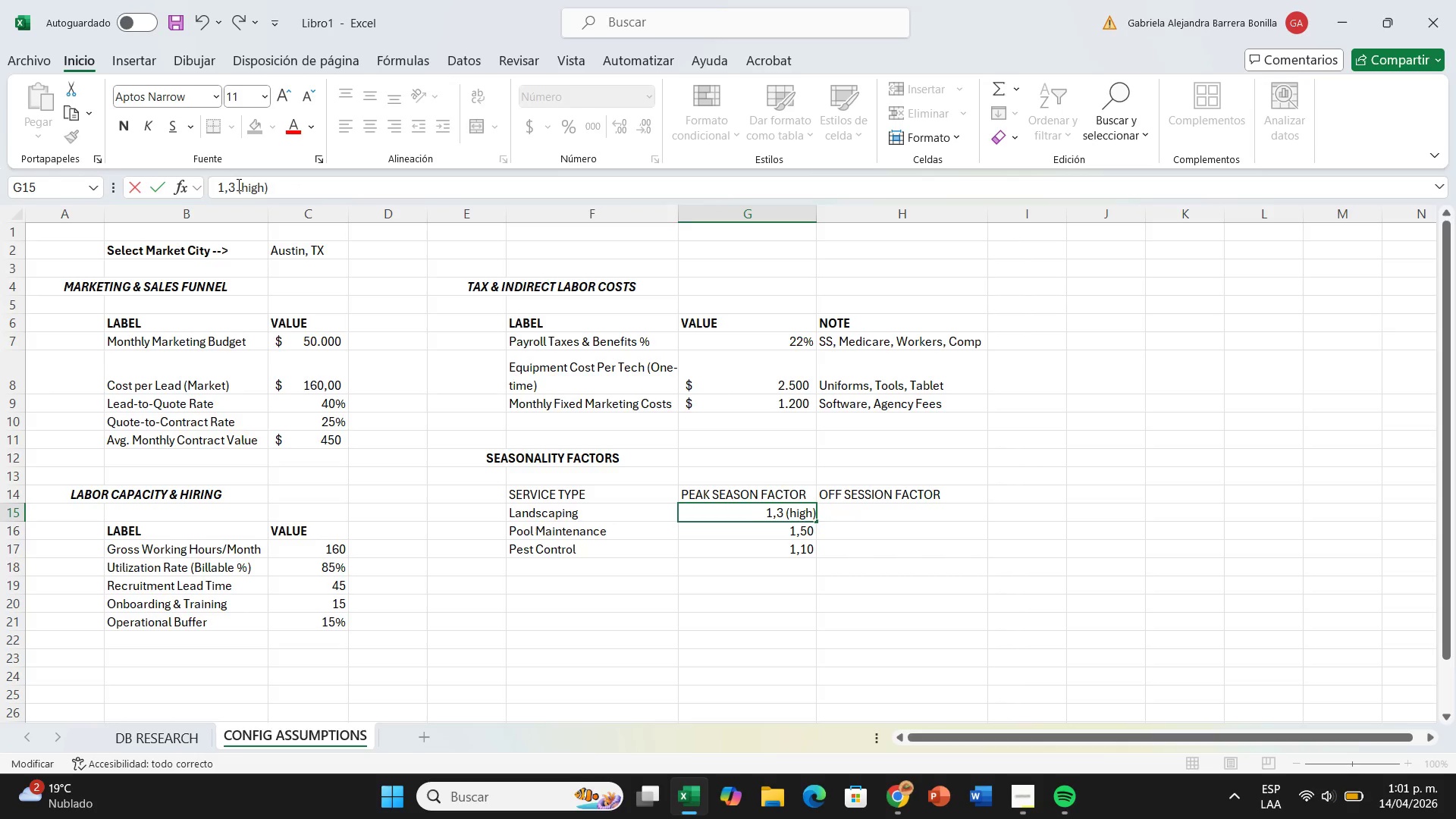 
key(Backspace)
 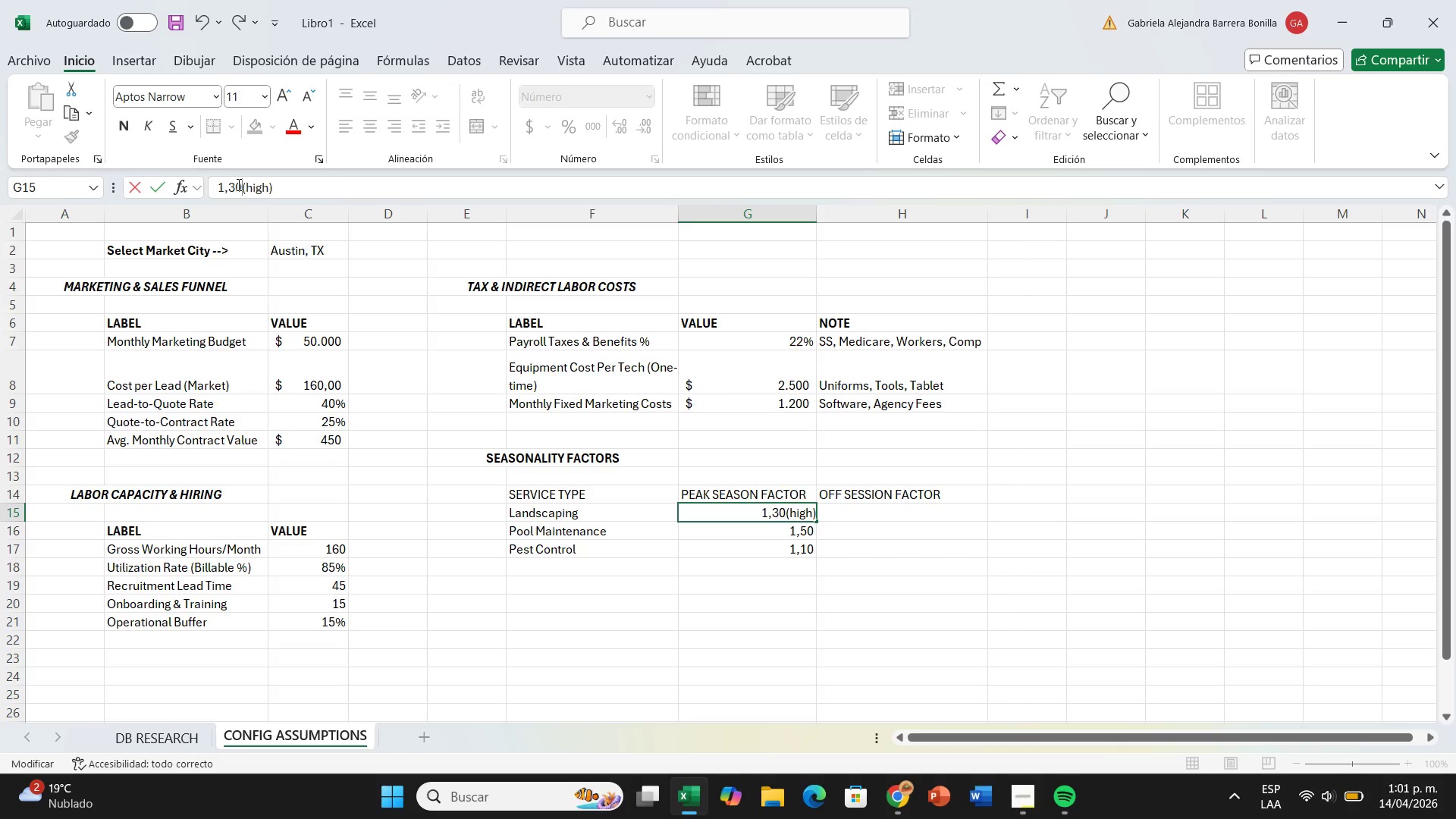 
key(0)
 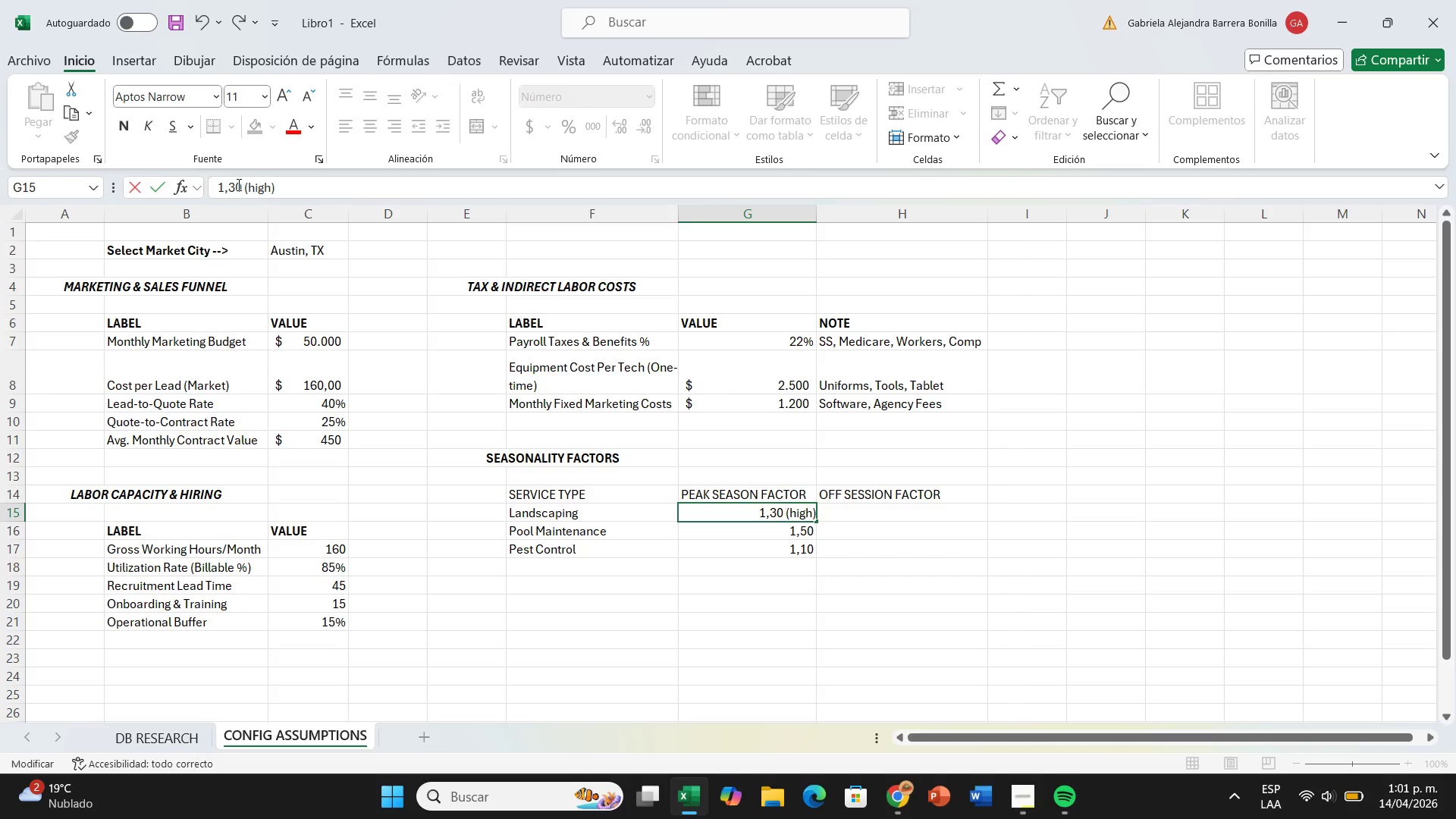 
key(Space)
 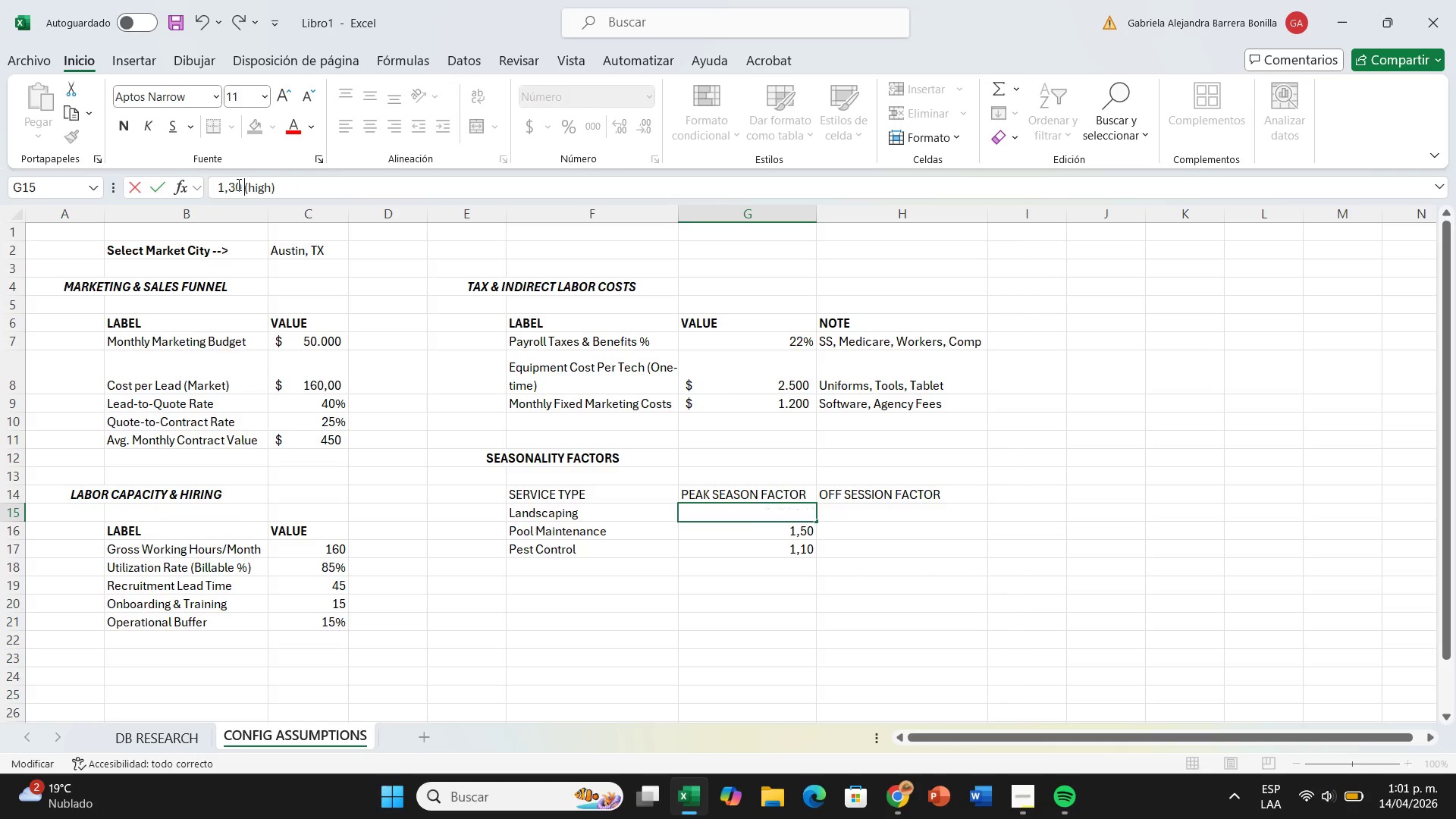 
key(Enter)
 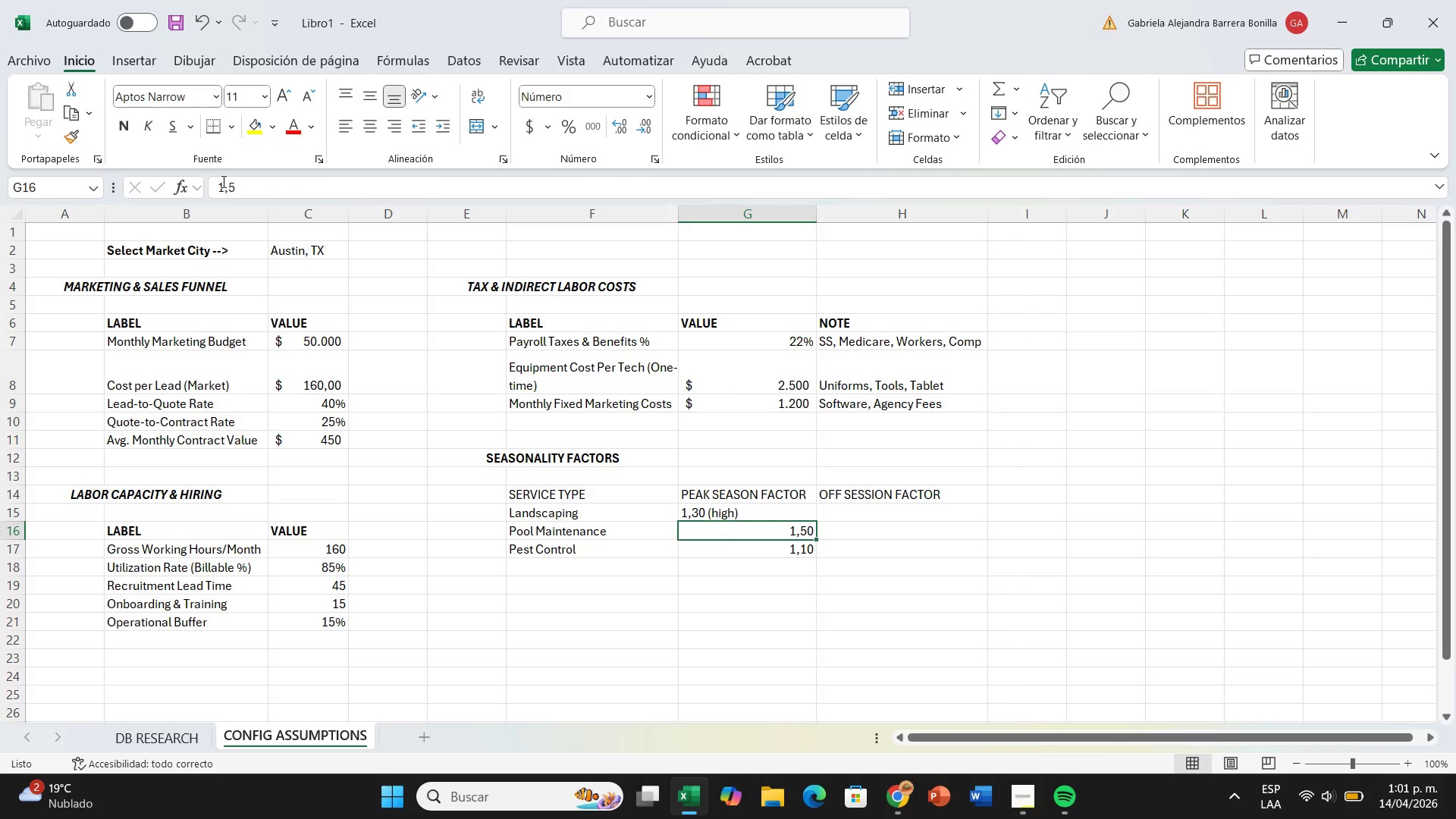 
left_click([237, 185])
 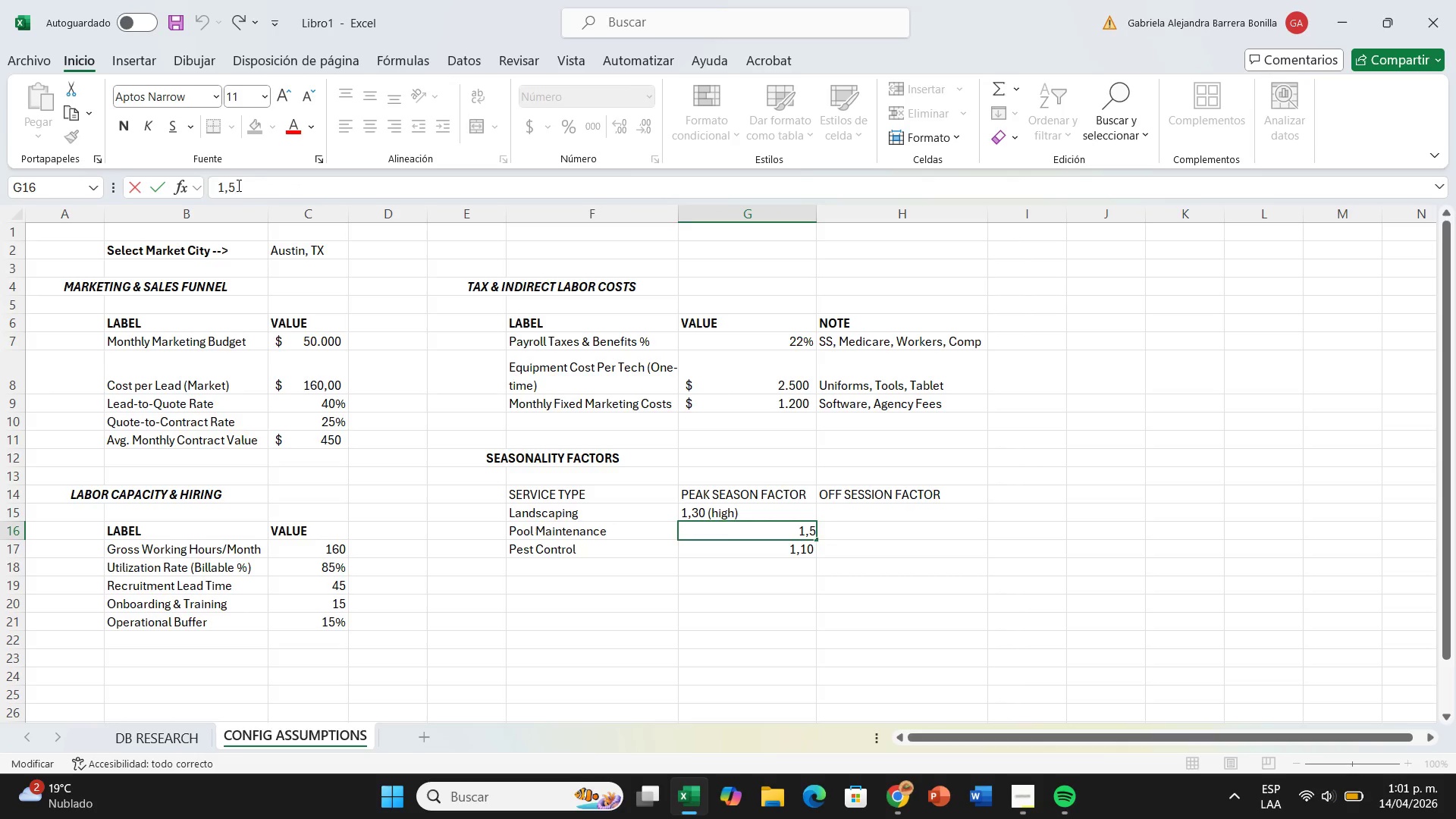 
type(0 *hight)
key(Backspace)
type(()
 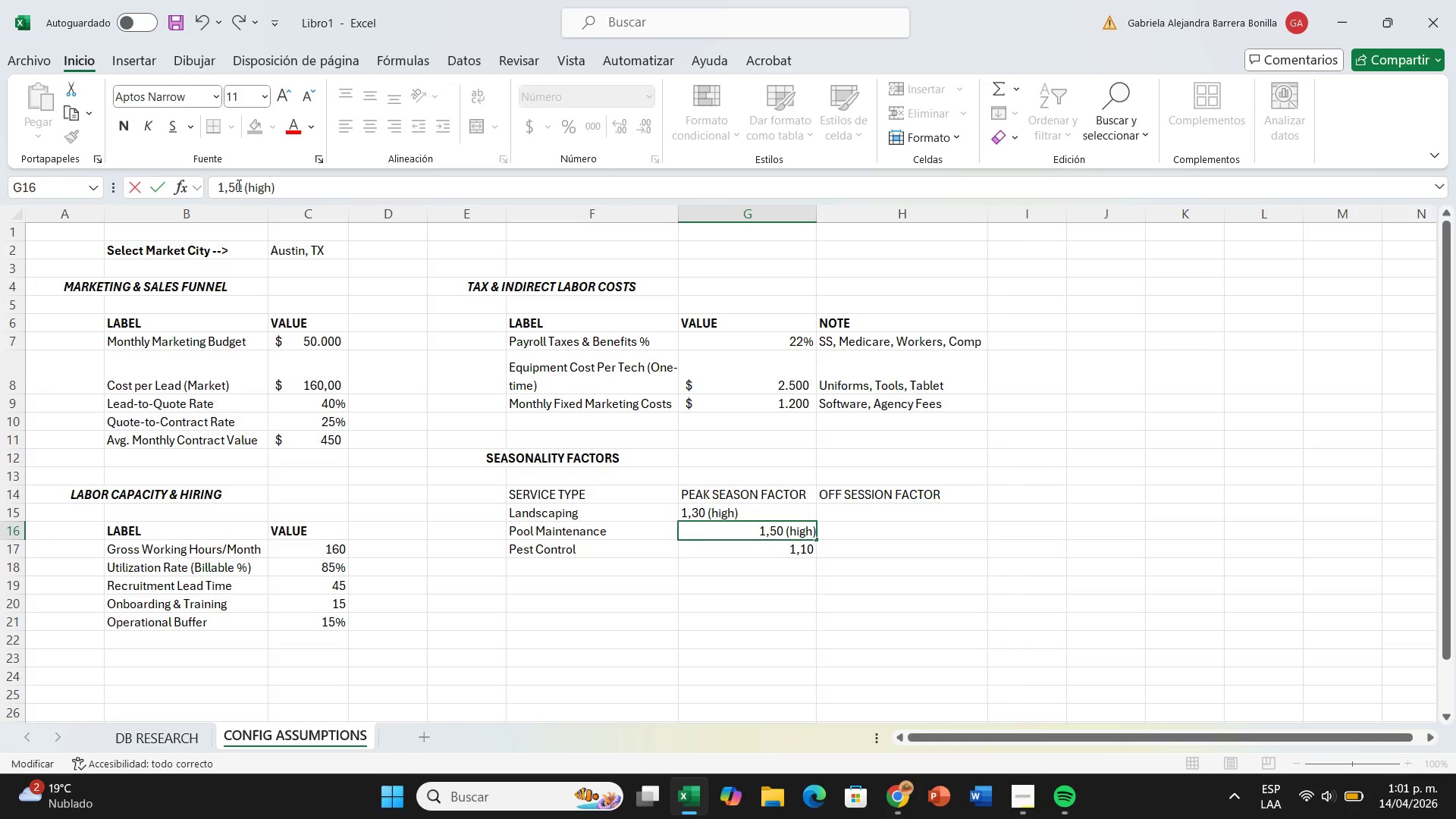 
key(Enter)
 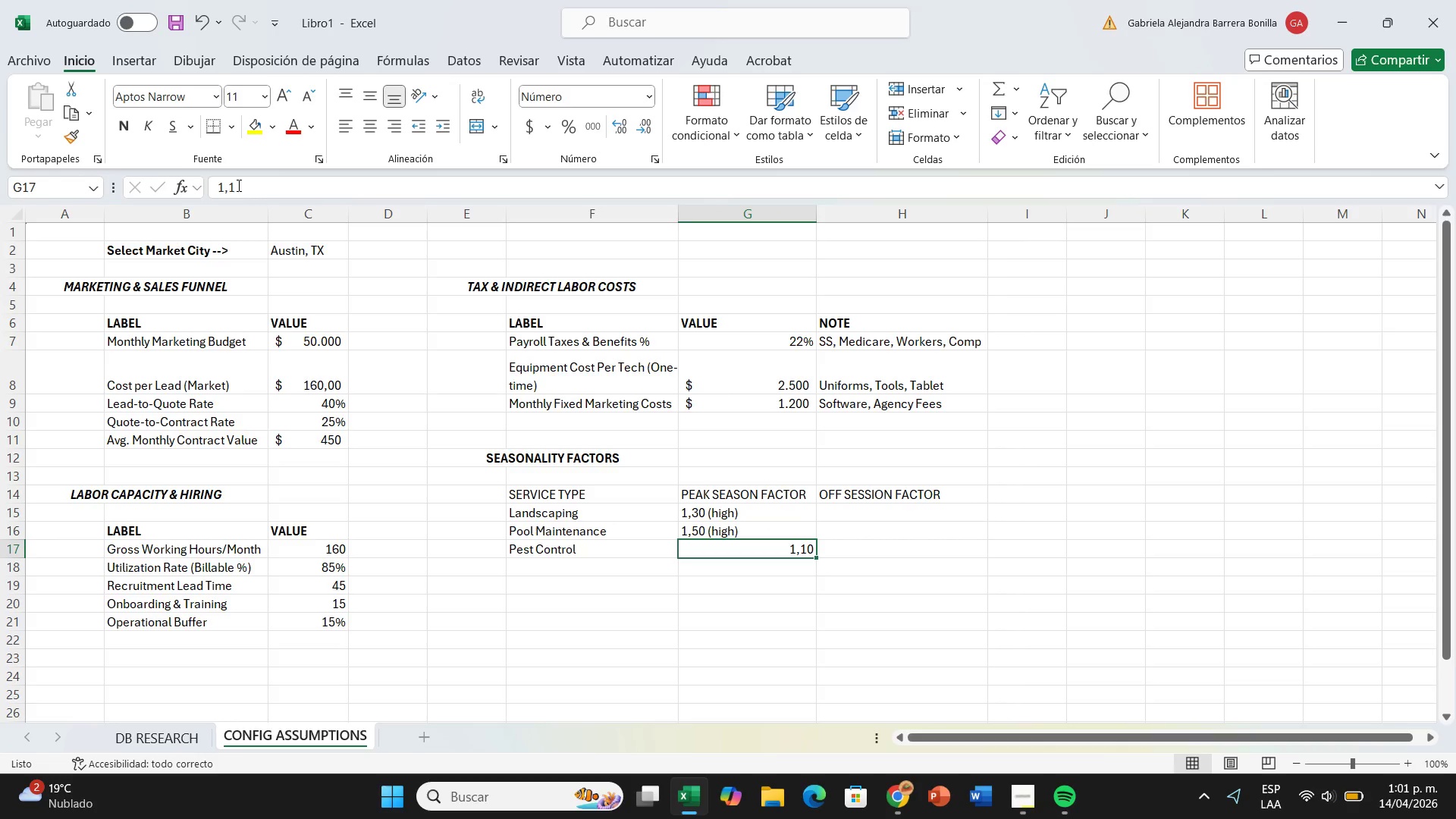 
left_click([237, 185])
 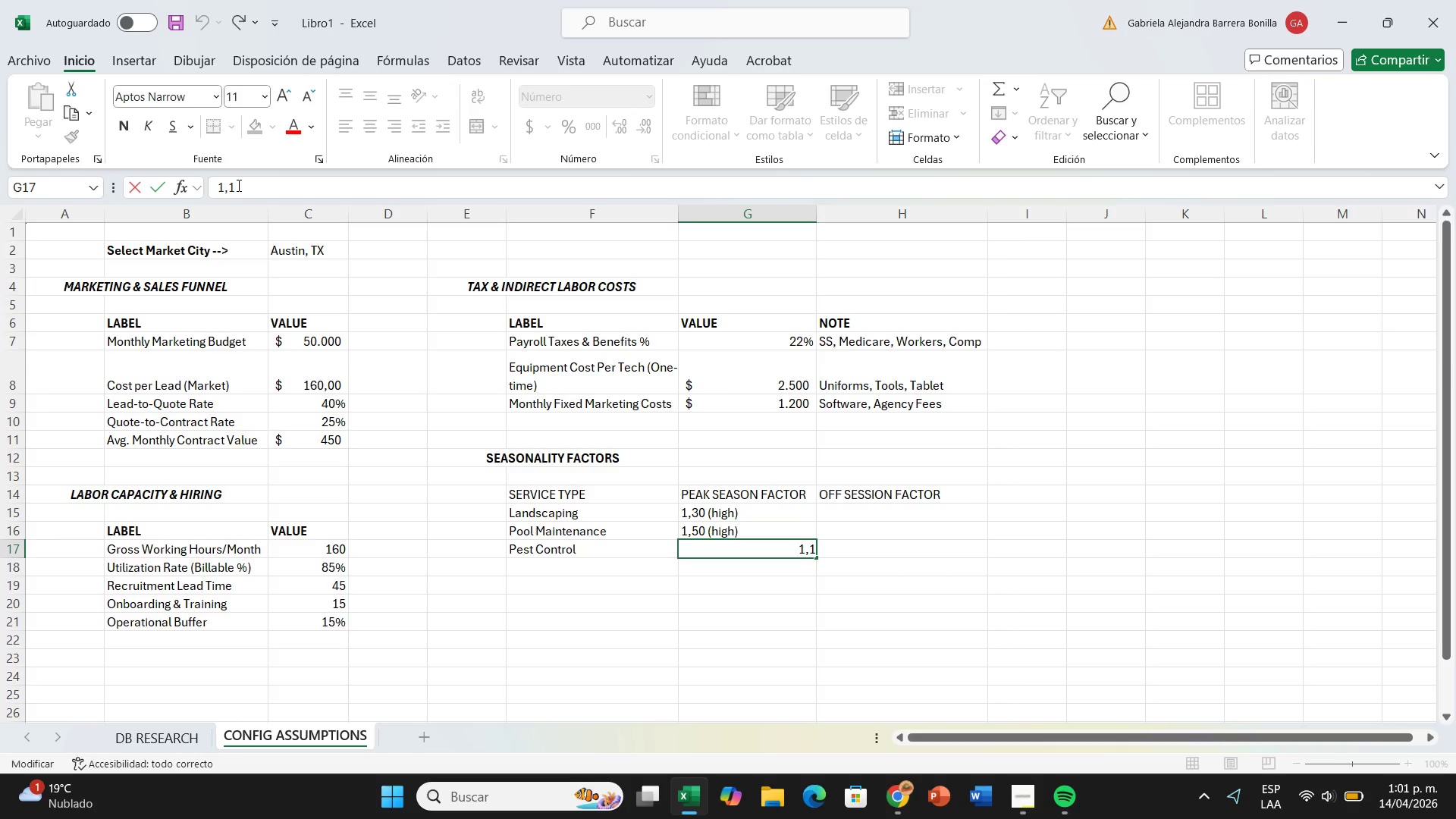 
type(0 8)
key(Backspace)
type(*high()
 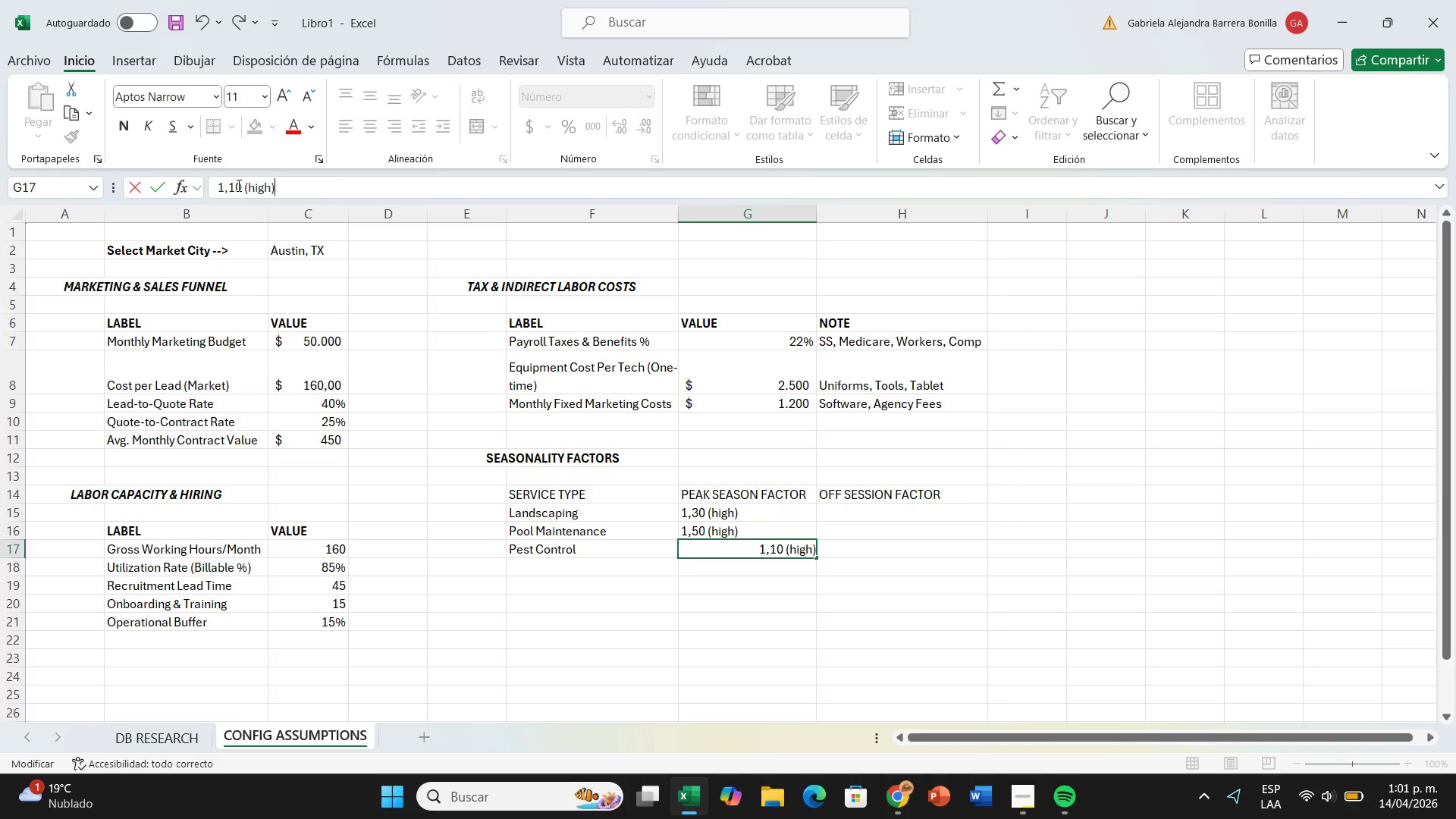 
key(Enter)
 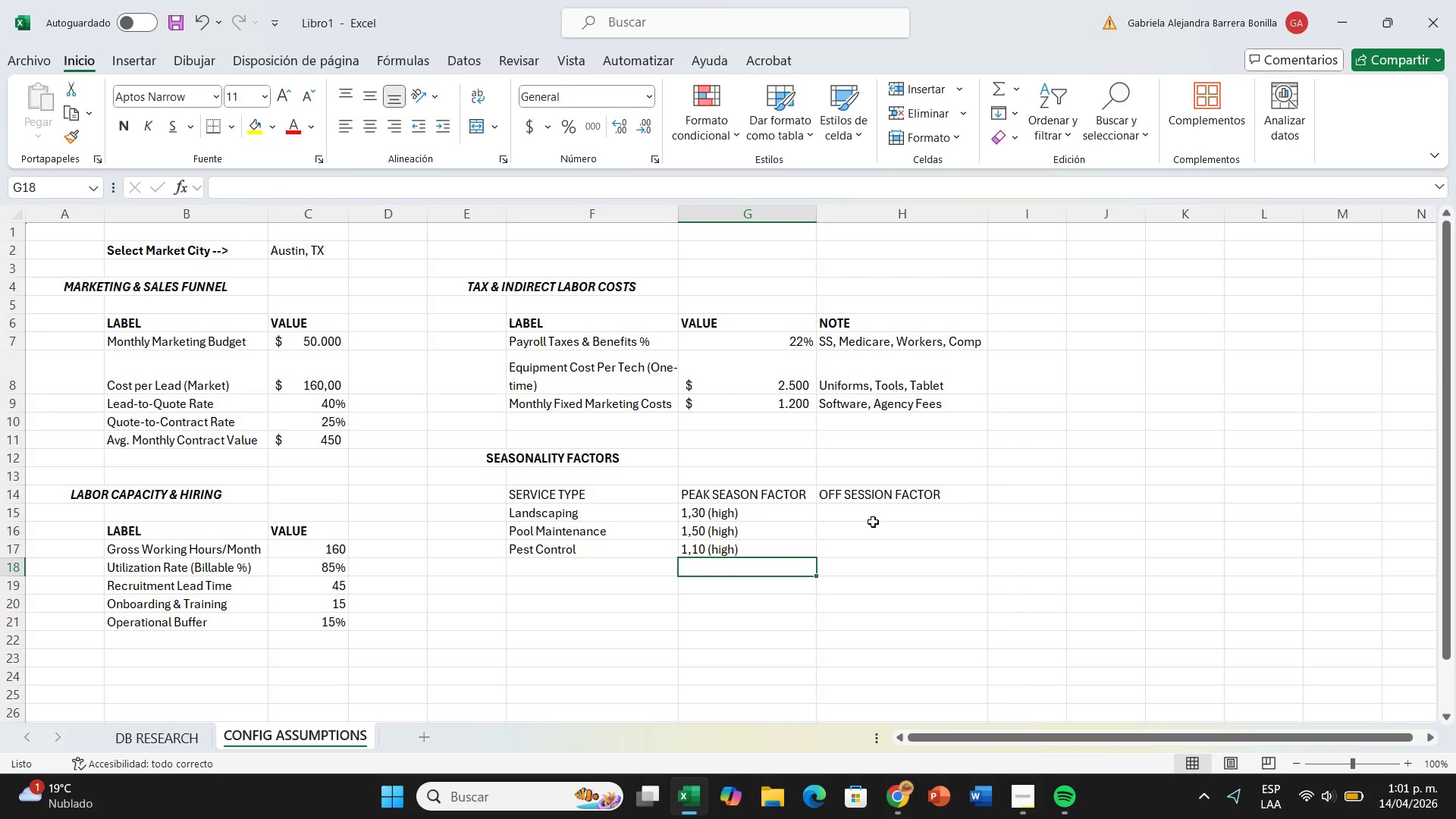 
left_click([874, 511])
 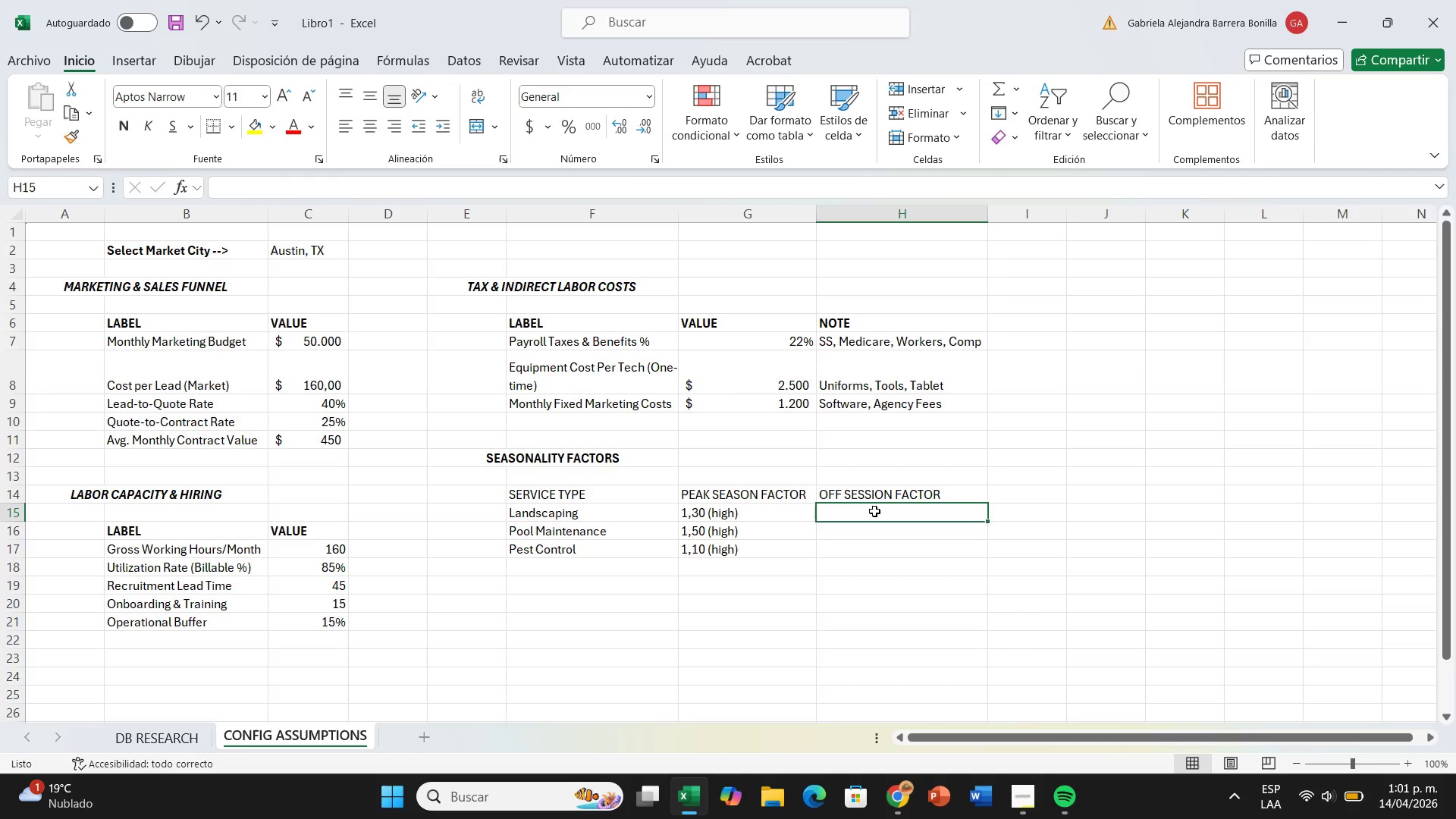 
wait(5.86)
 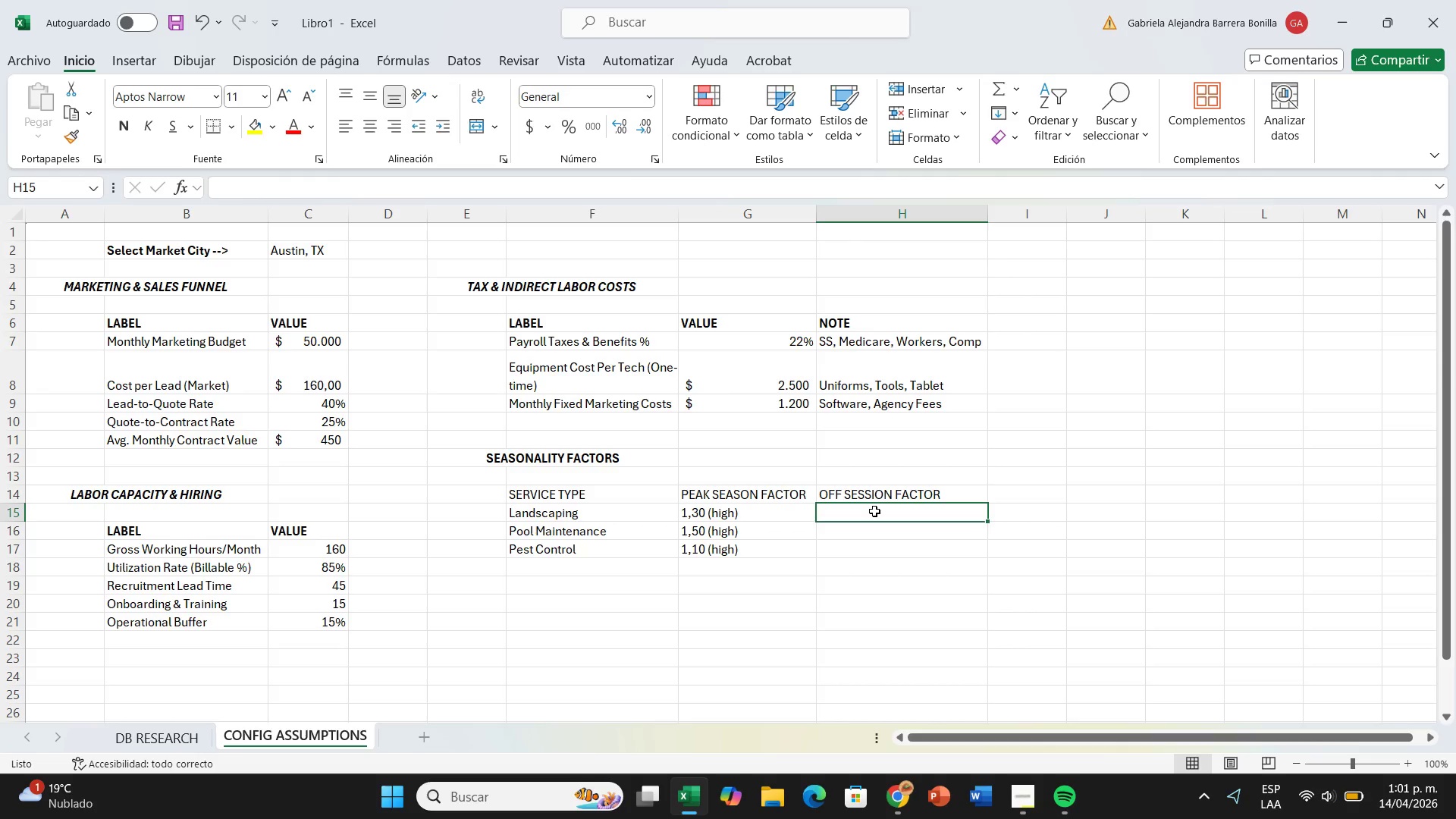 
type(0,60 *Low()
 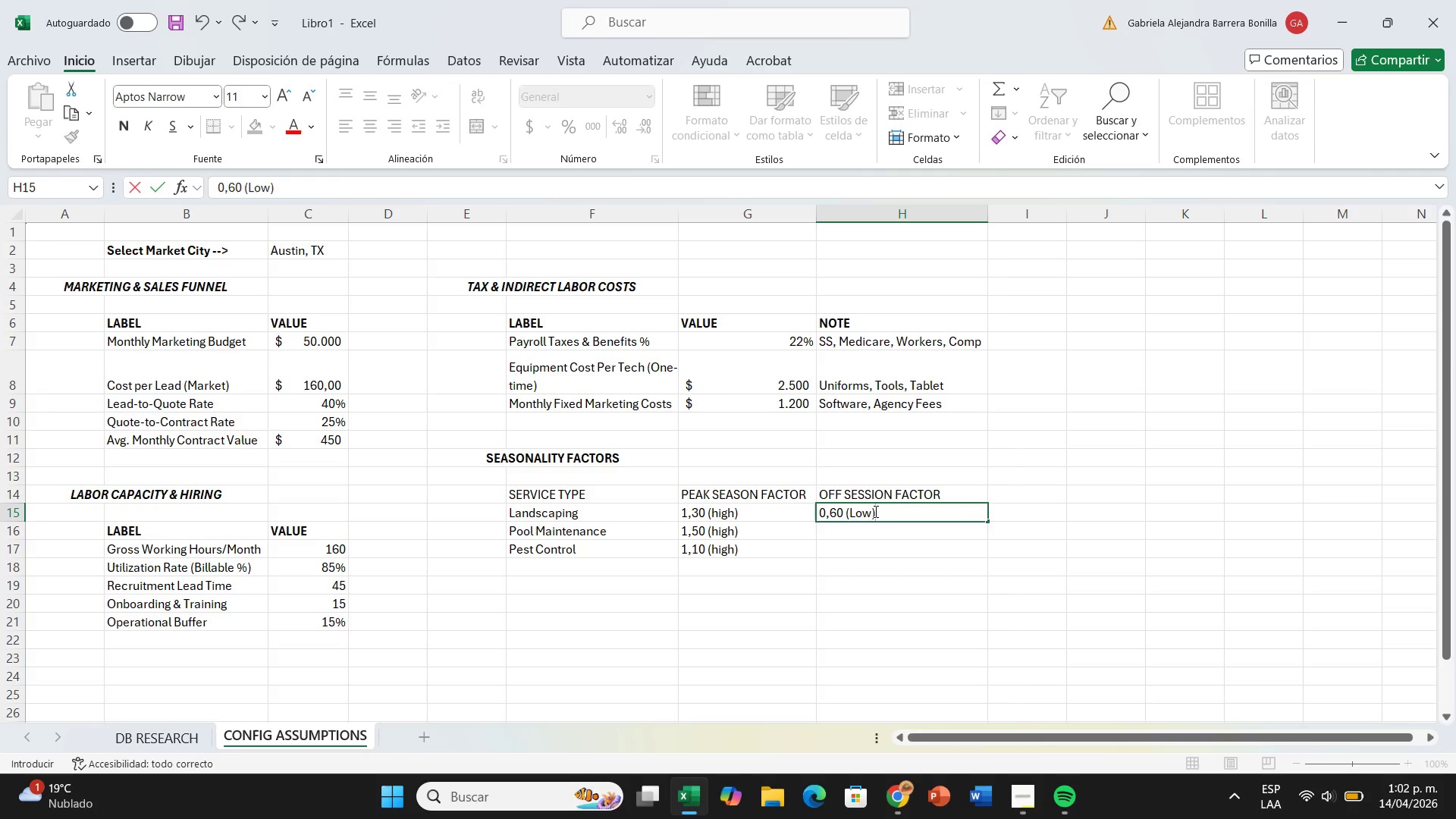 
key(ArrowDown)
 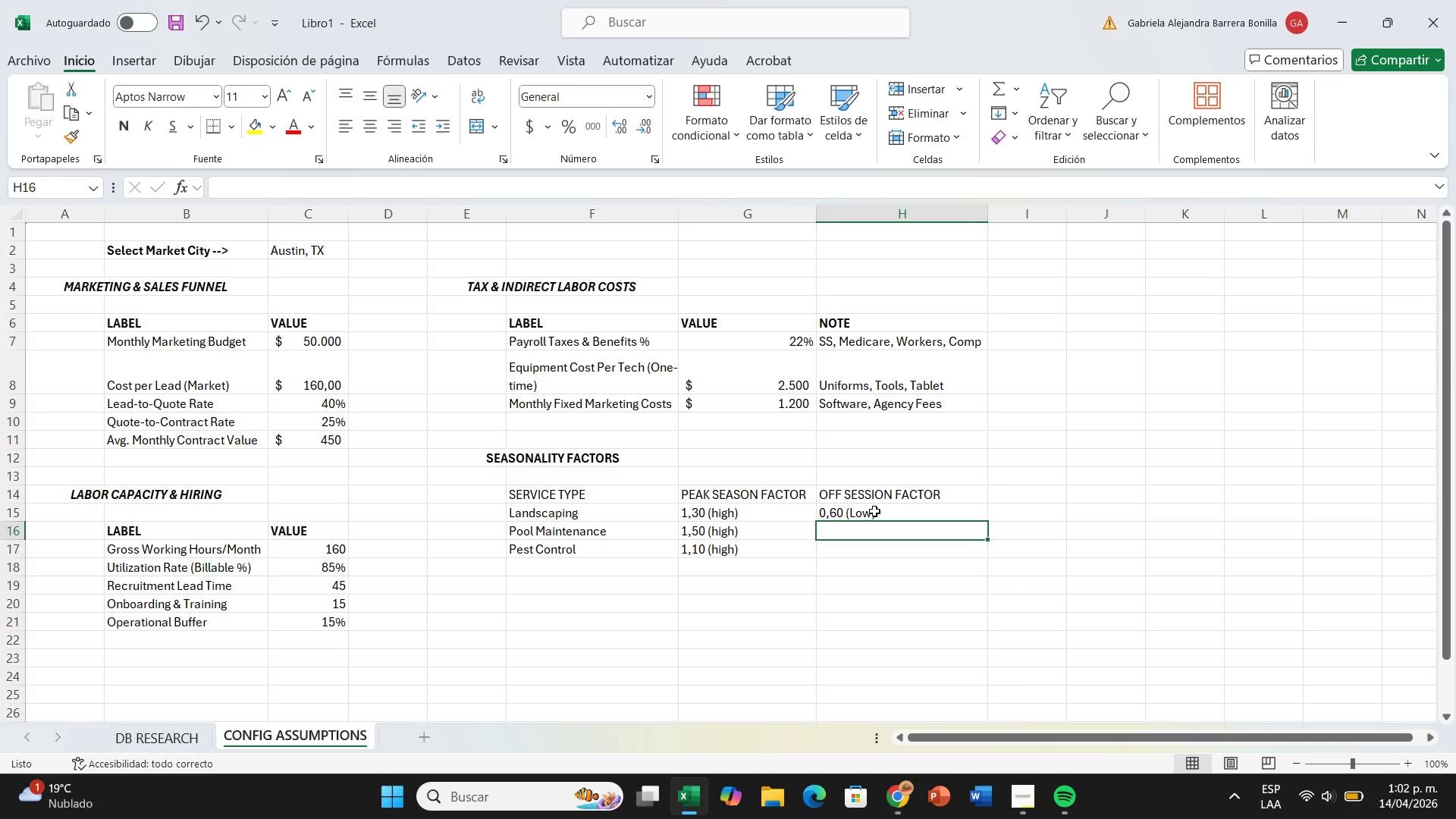 
wait(9.81)
 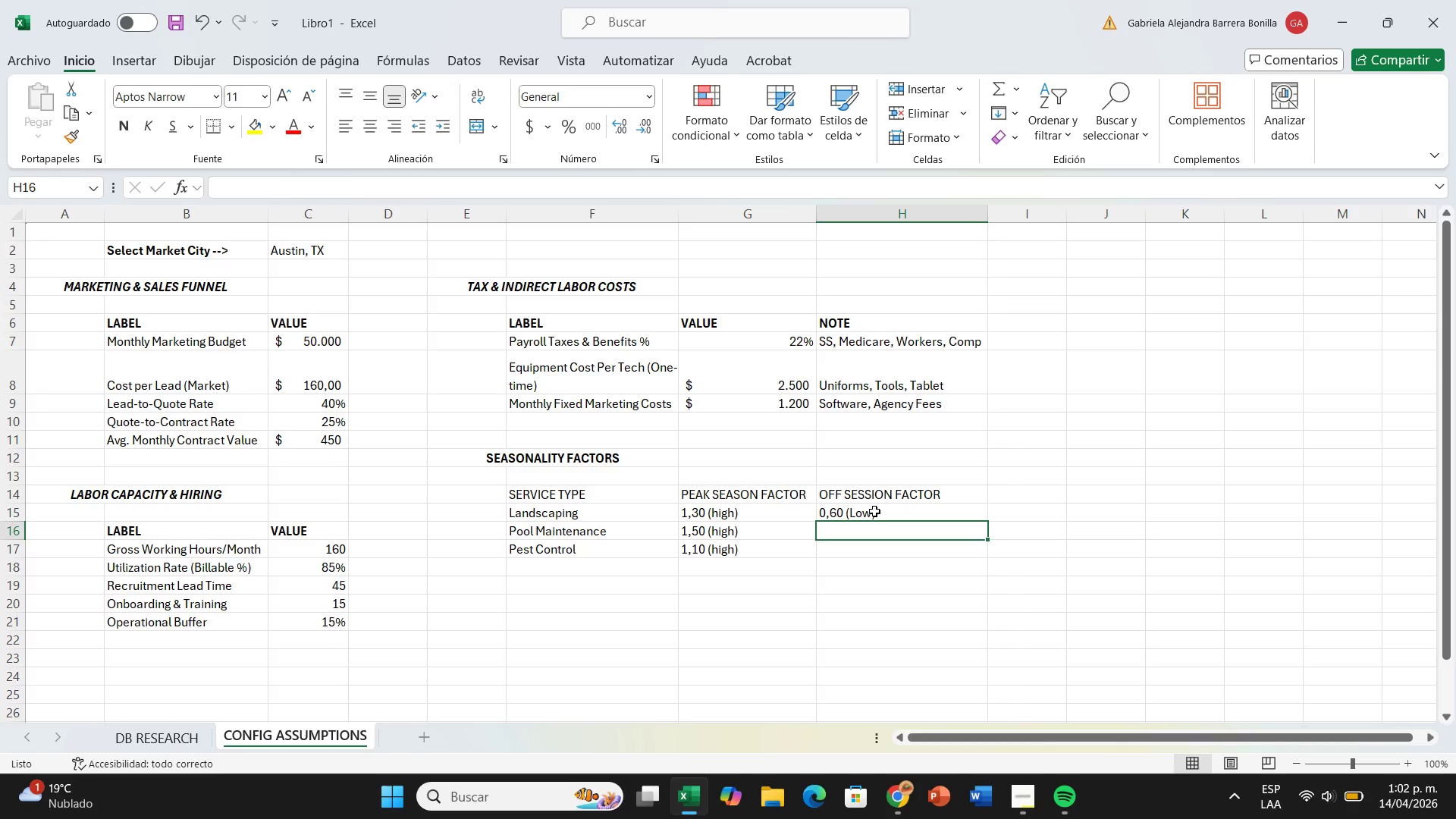 
type(0,40 *Low()
 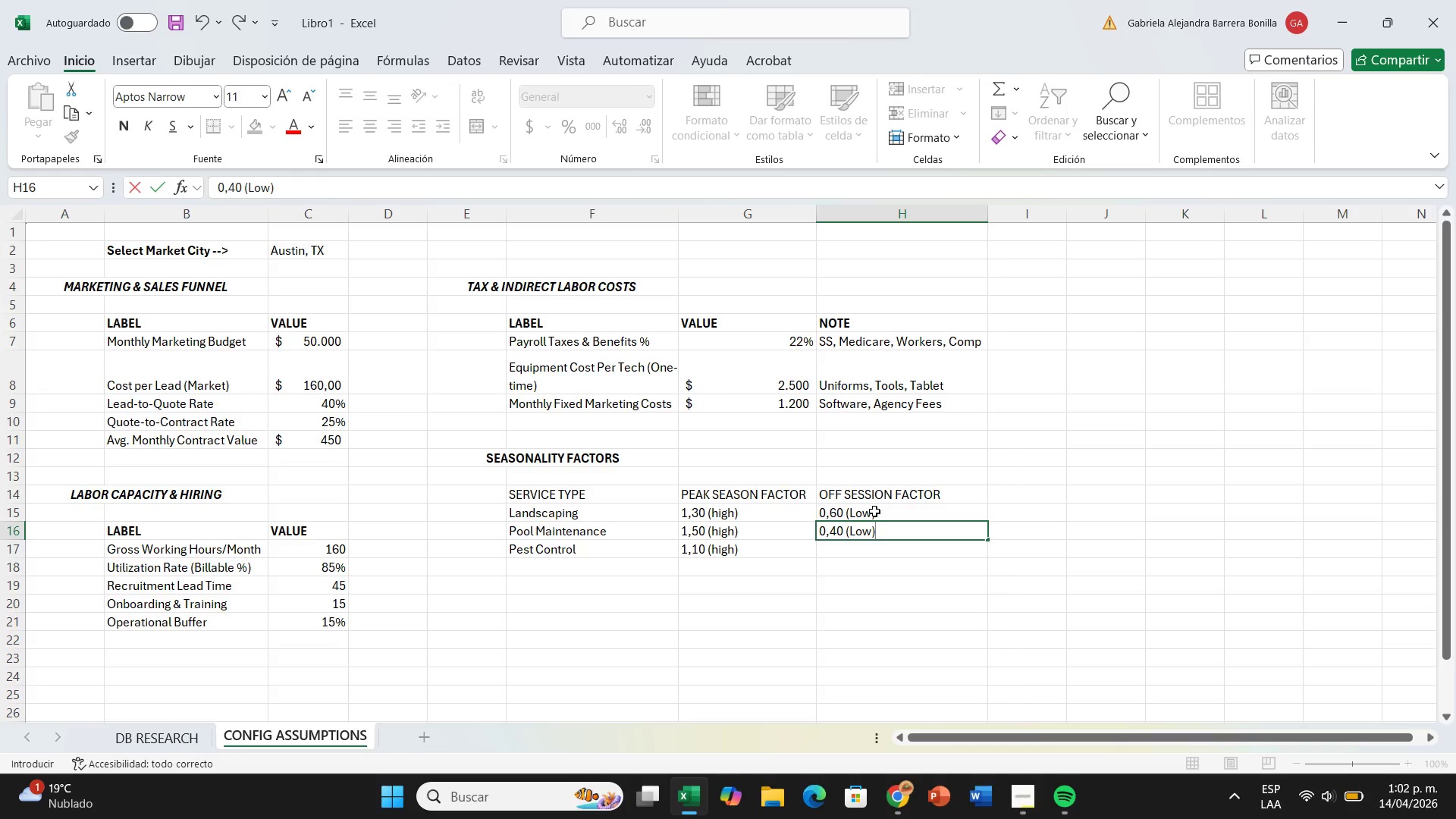 
key(Enter)
 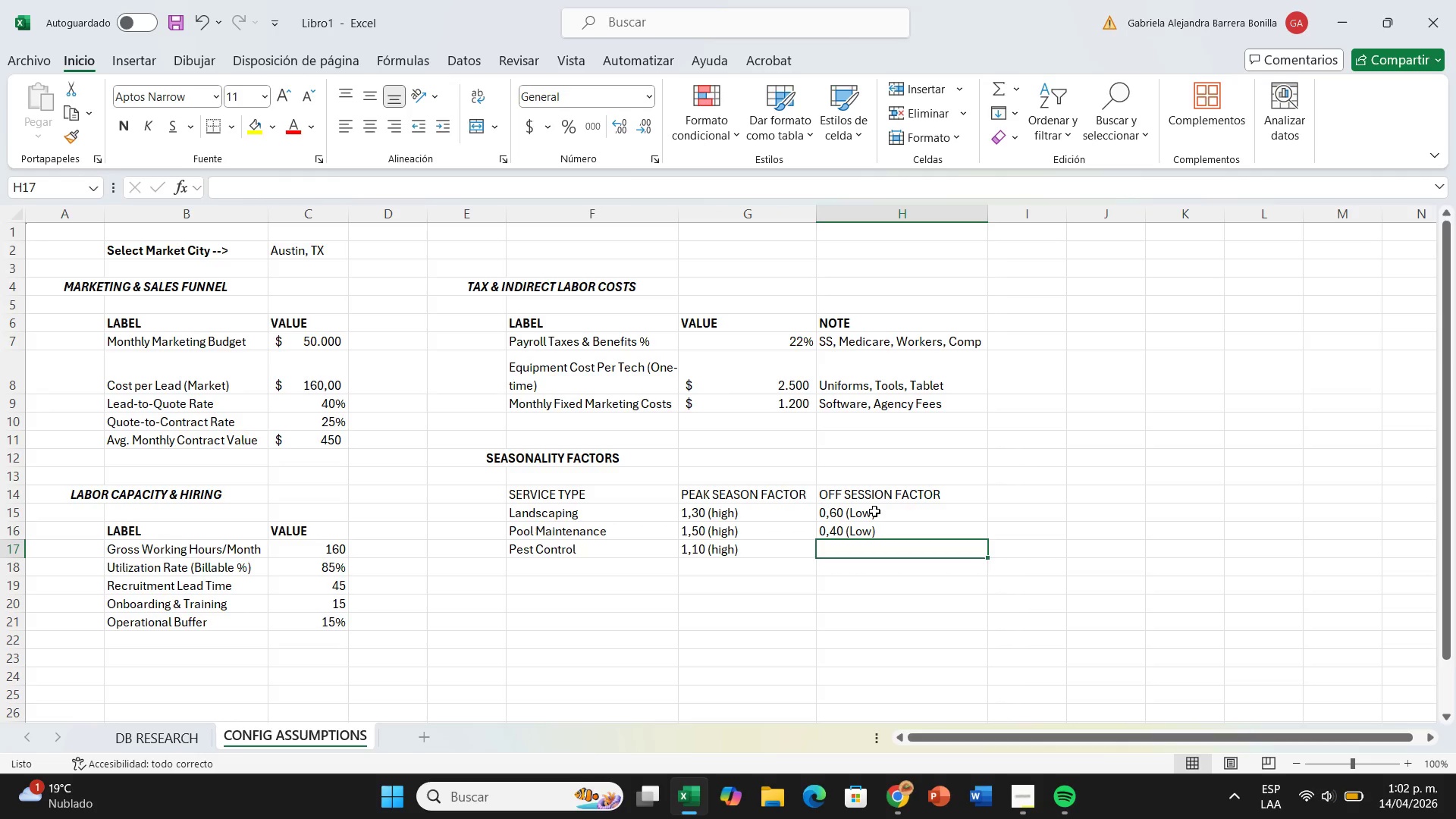 
type(0,85 *Low()
 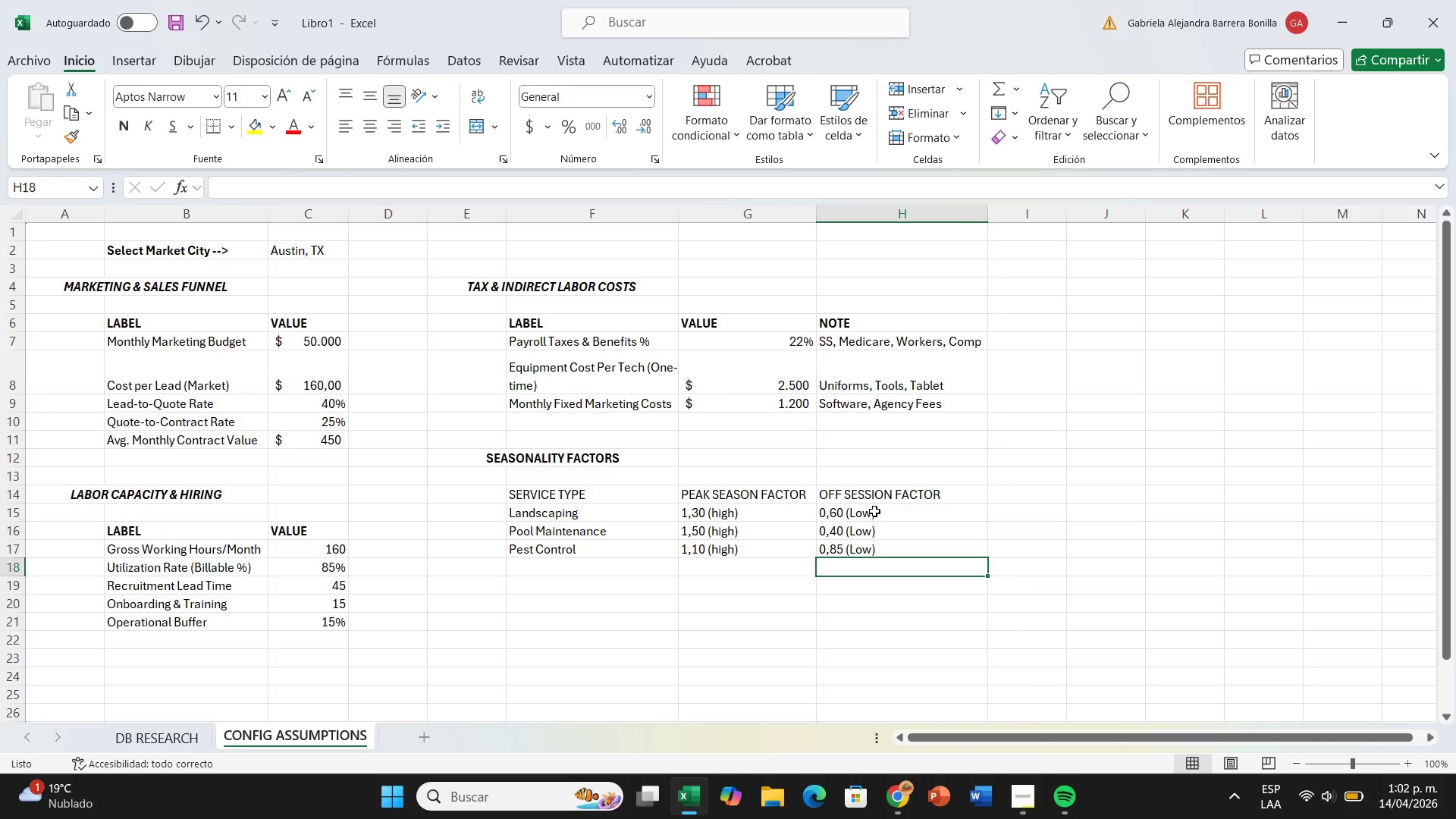 
 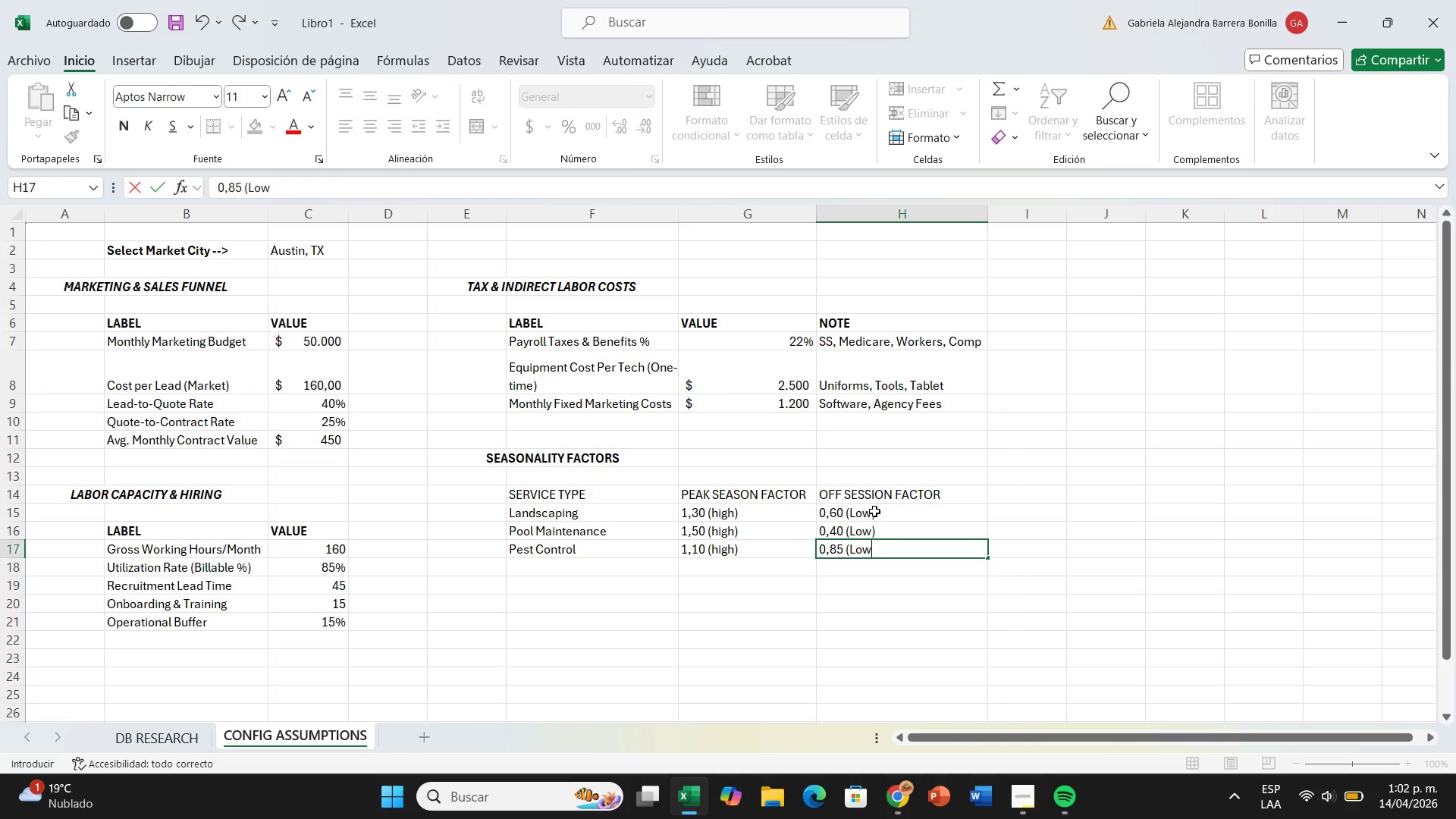 
key(Enter)
 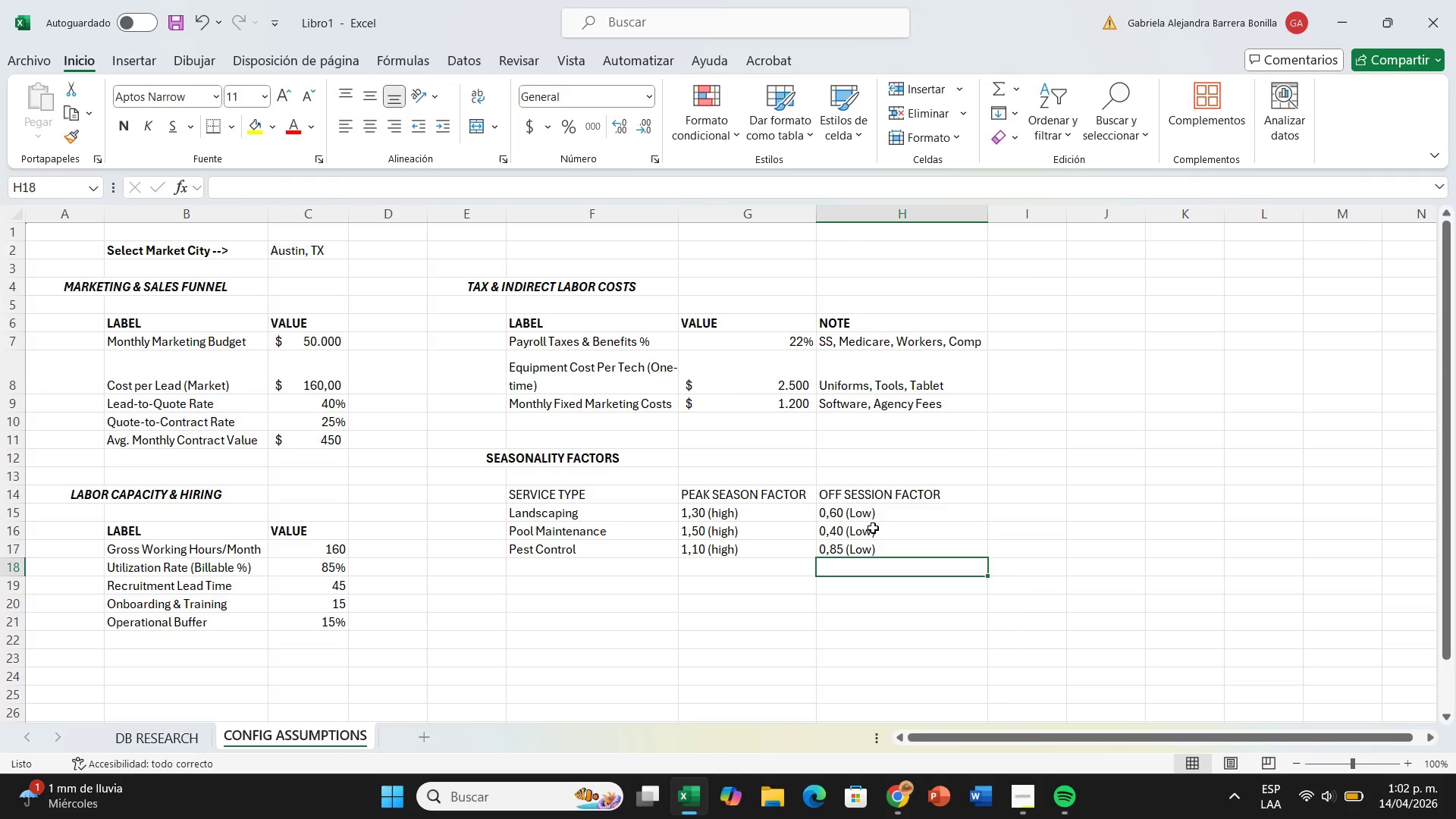 
wait(22.0)
 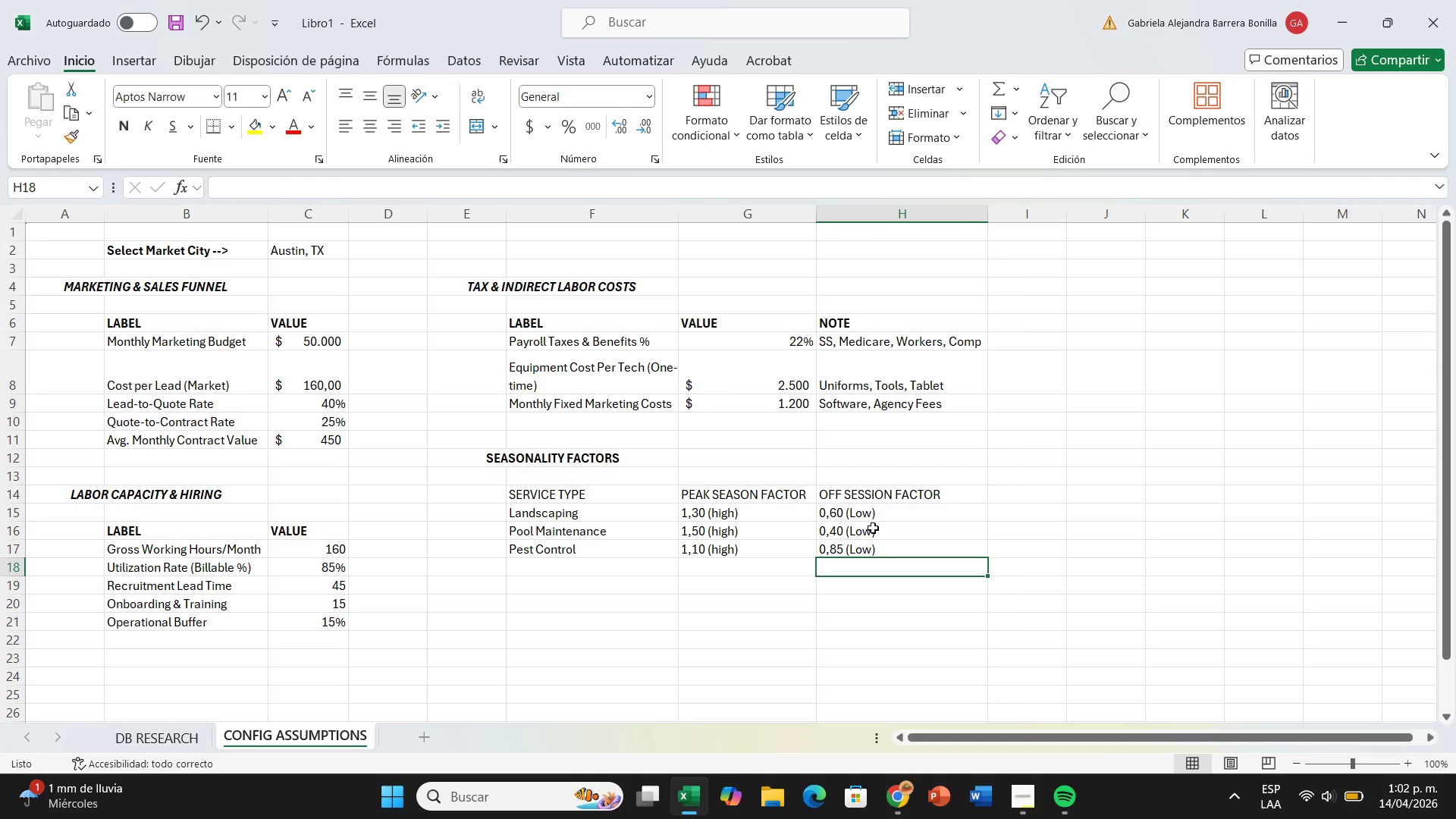 
left_click_drag(start_coordinate=[482, 588], to_coordinate=[576, 588])
 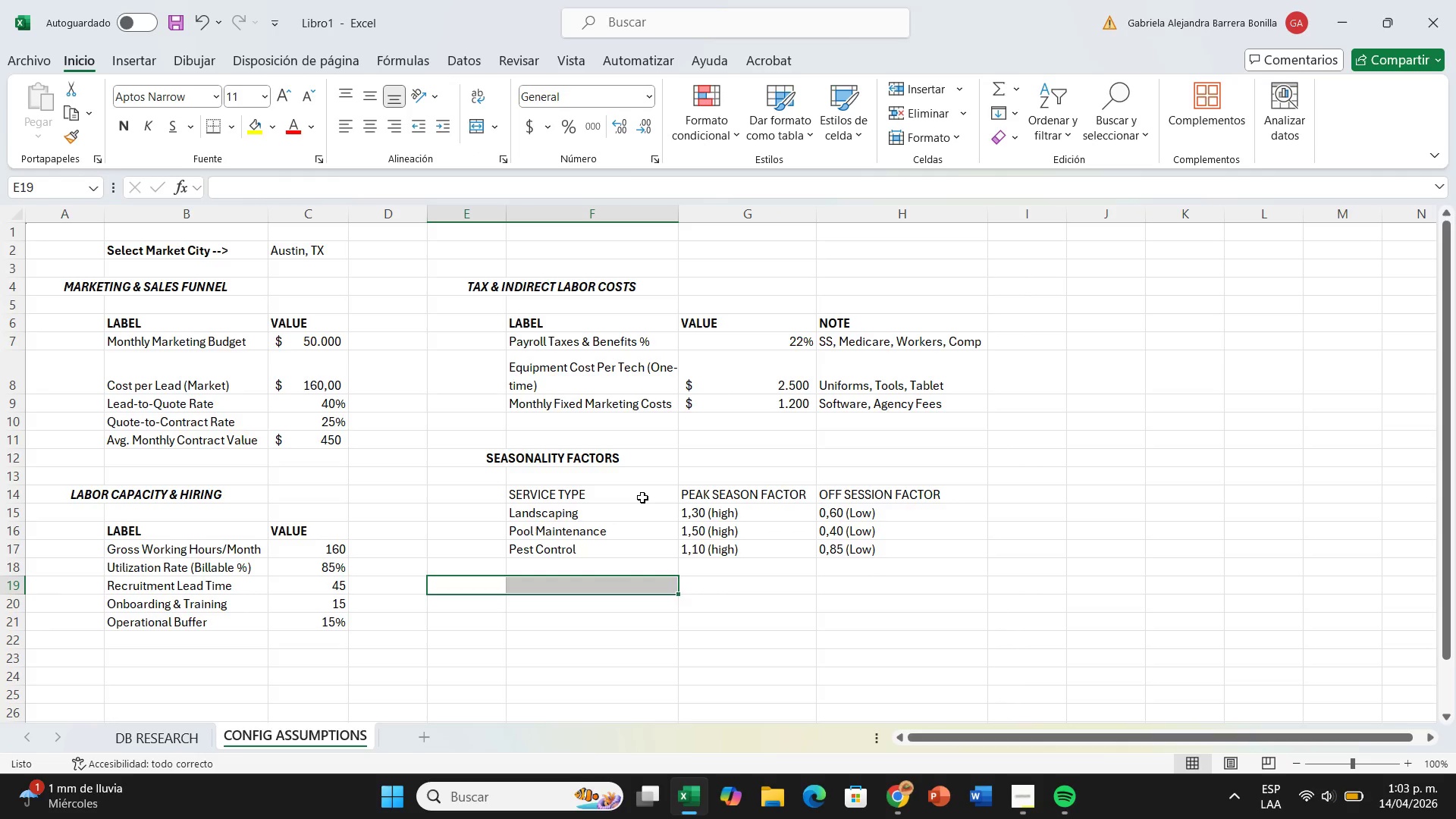 
wait(14.48)
 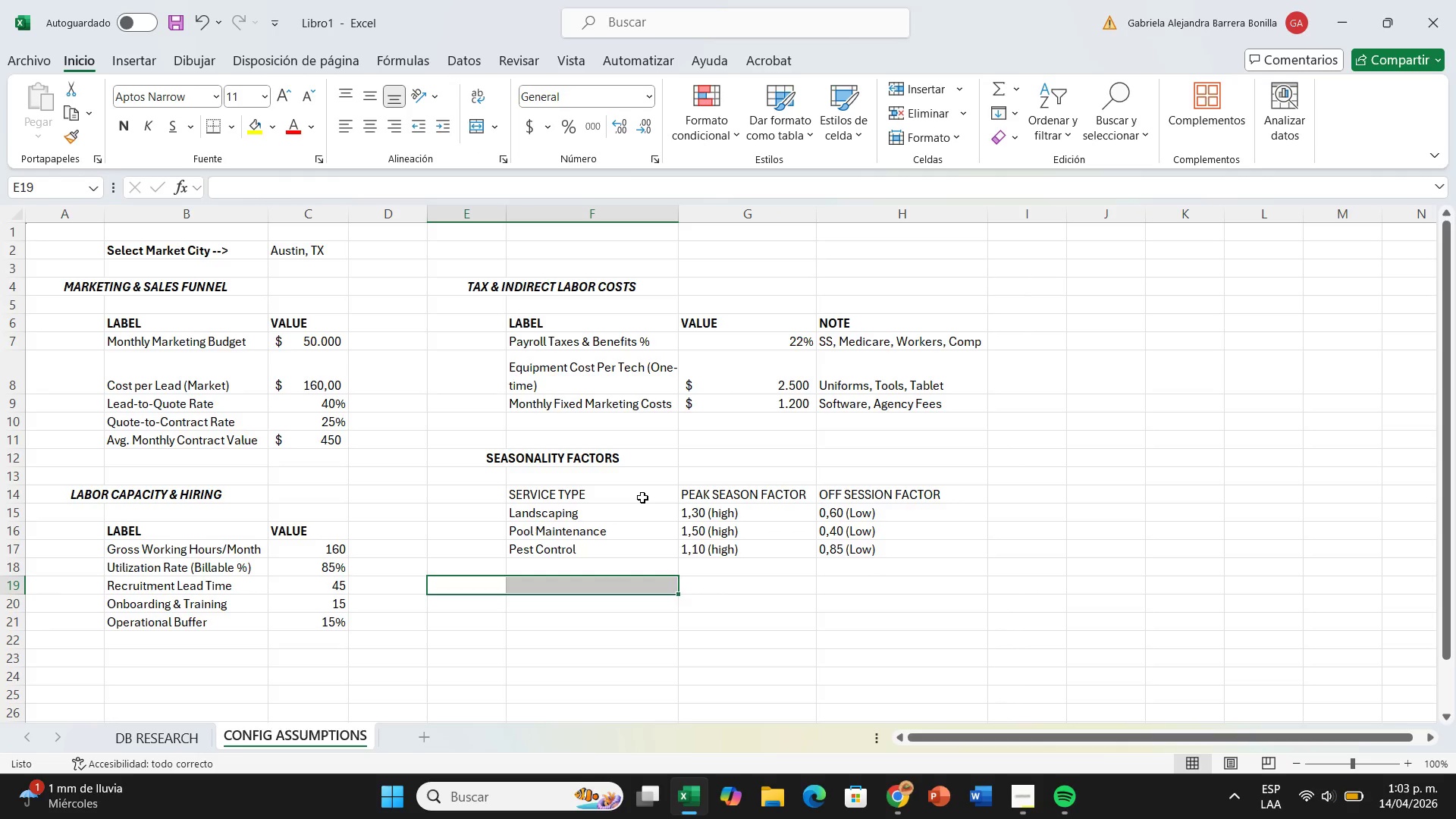 
left_click([476, 583])
 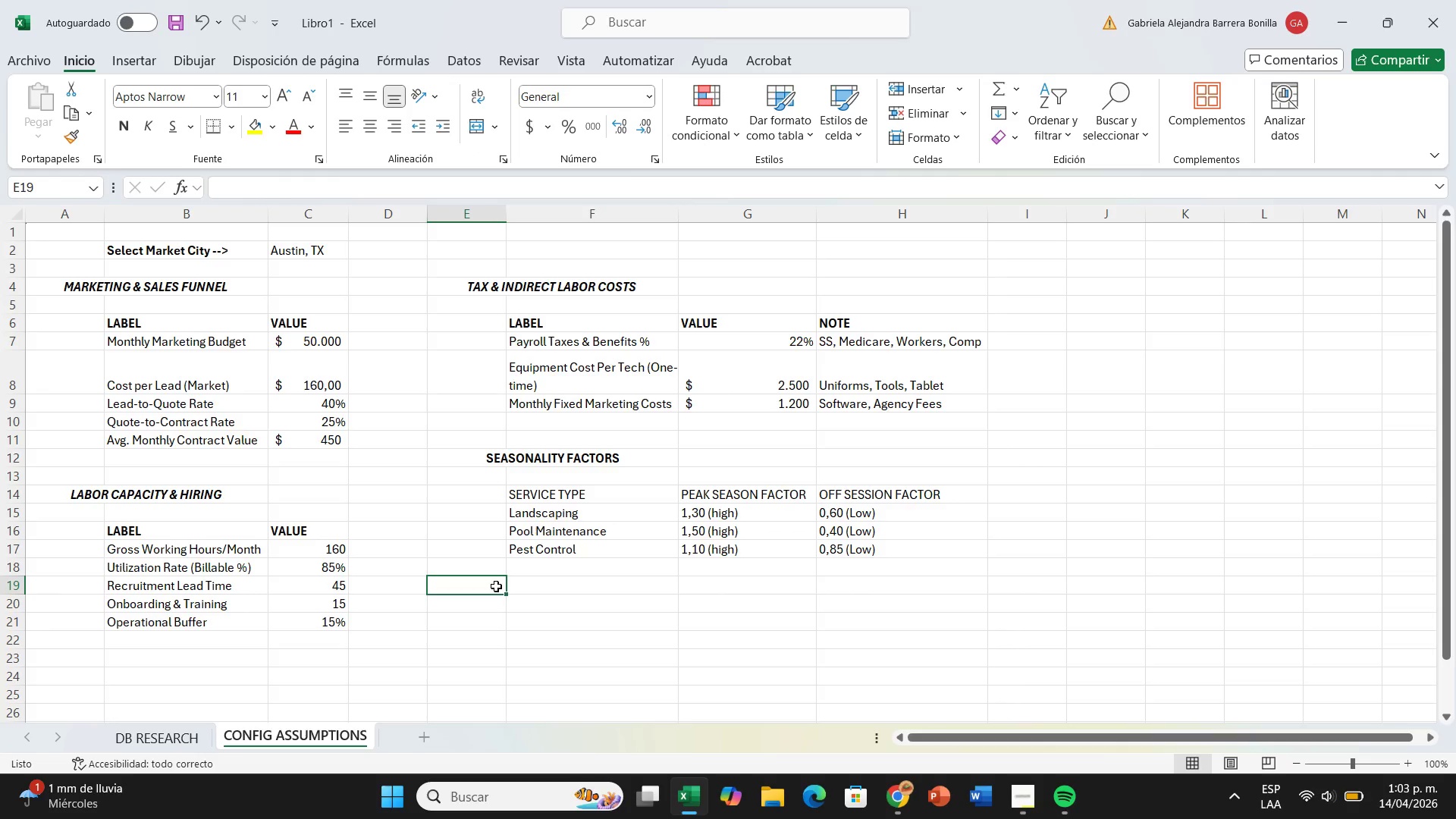 
left_click_drag(start_coordinate=[496, 586], to_coordinate=[548, 589])
 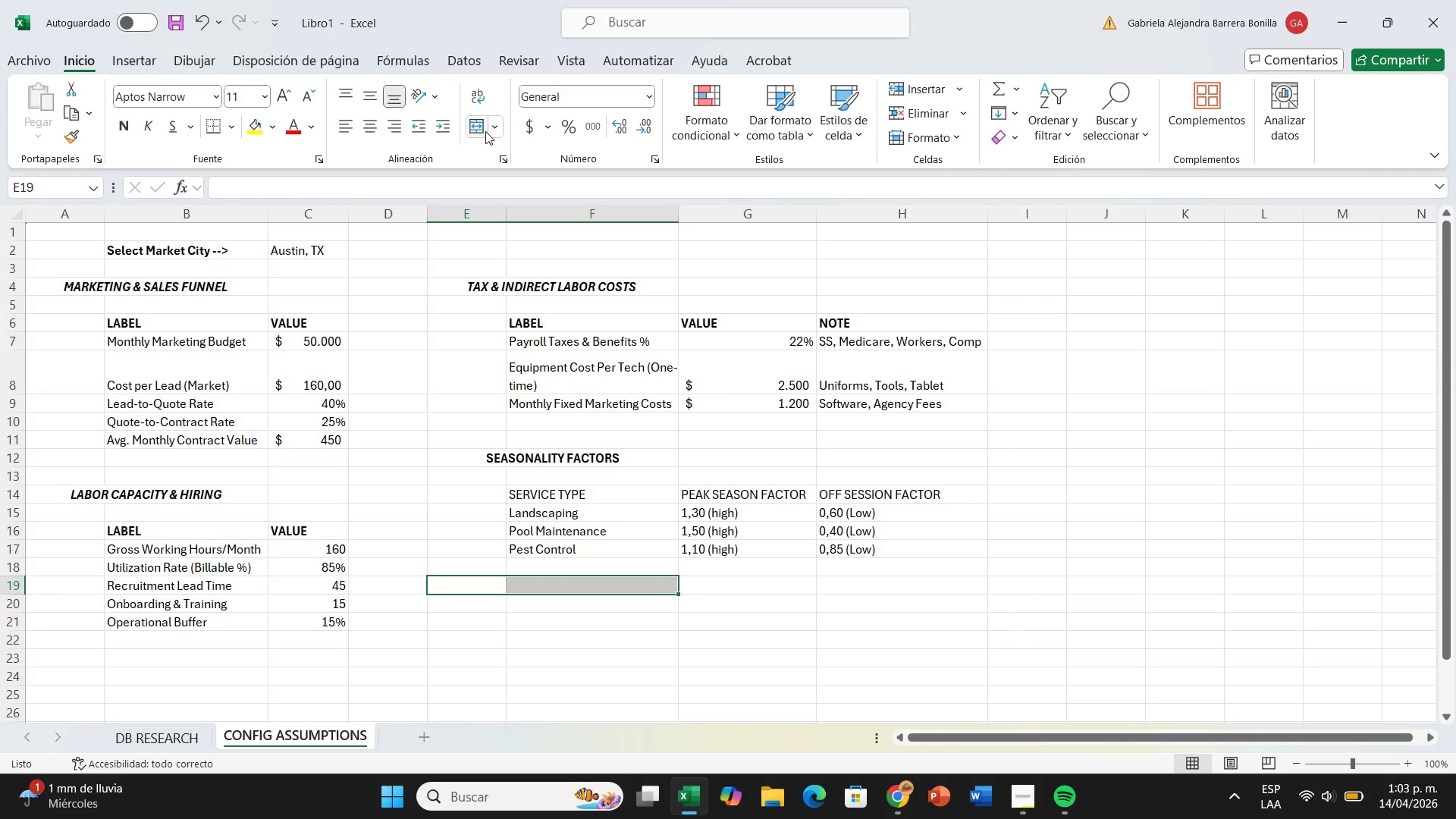 
left_click([478, 130])
 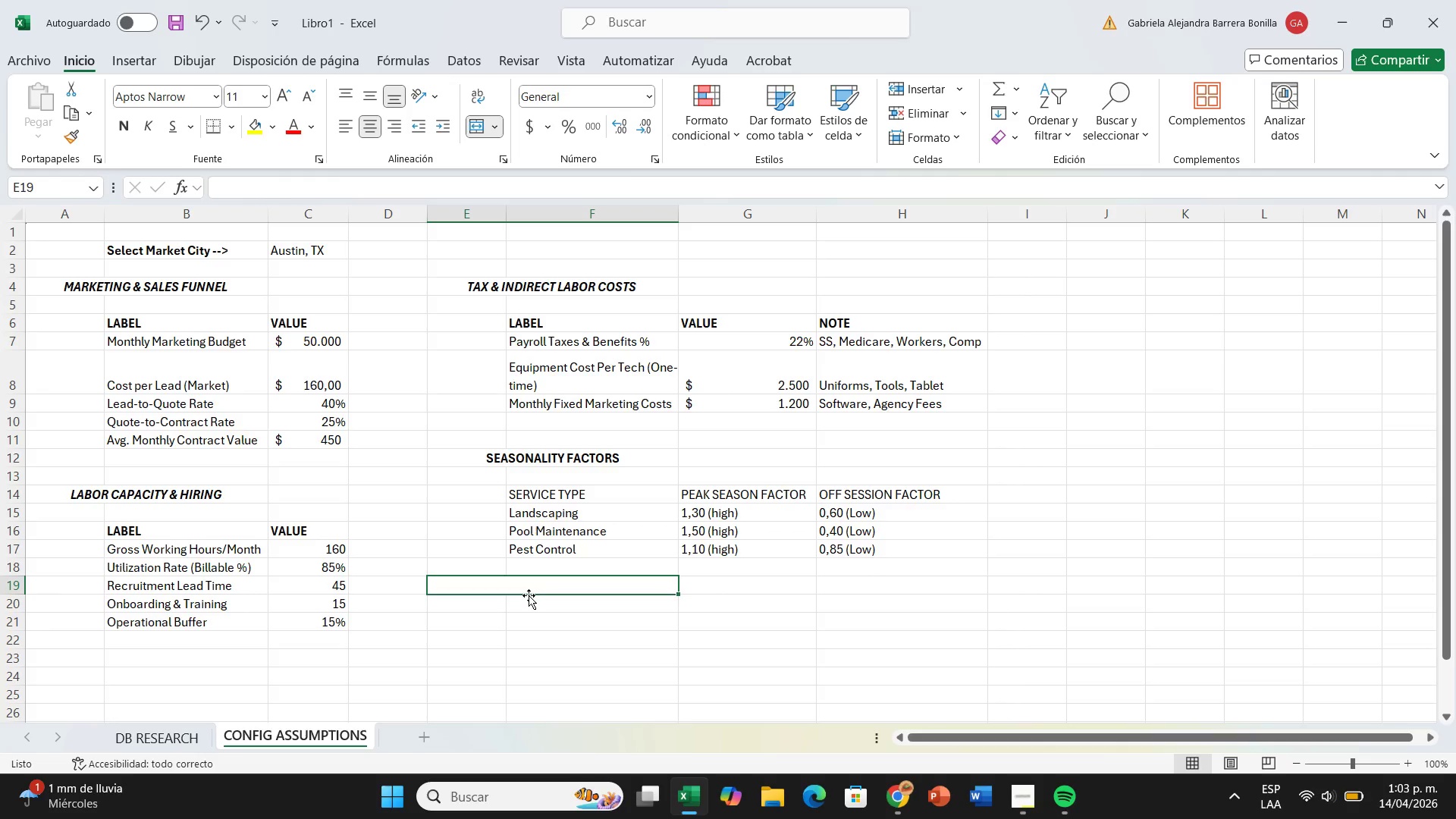 
left_click([525, 583])
 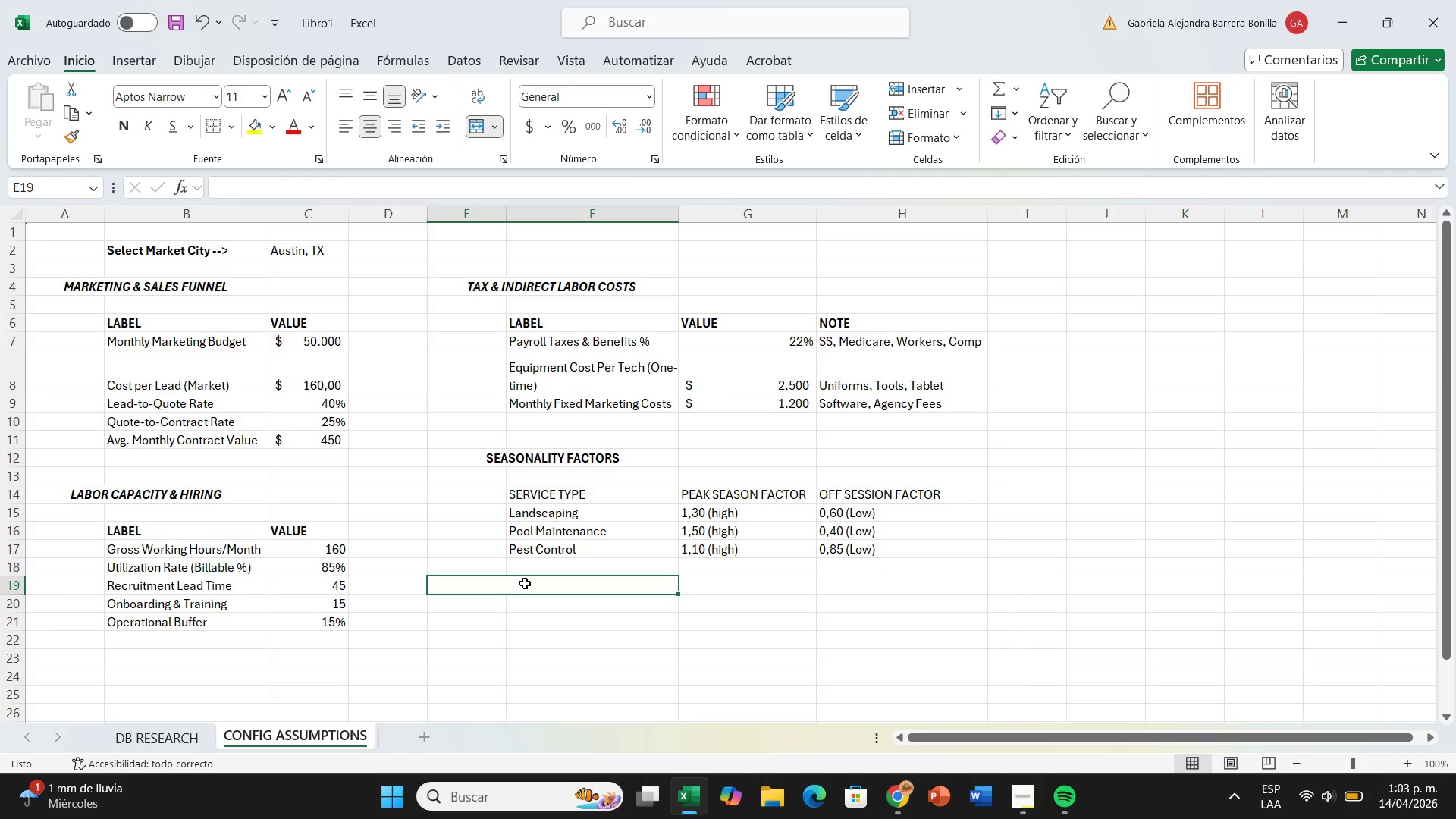 
type(R)
key(Backspace)
type(EXPANSION MARKET WEIGHTS)
 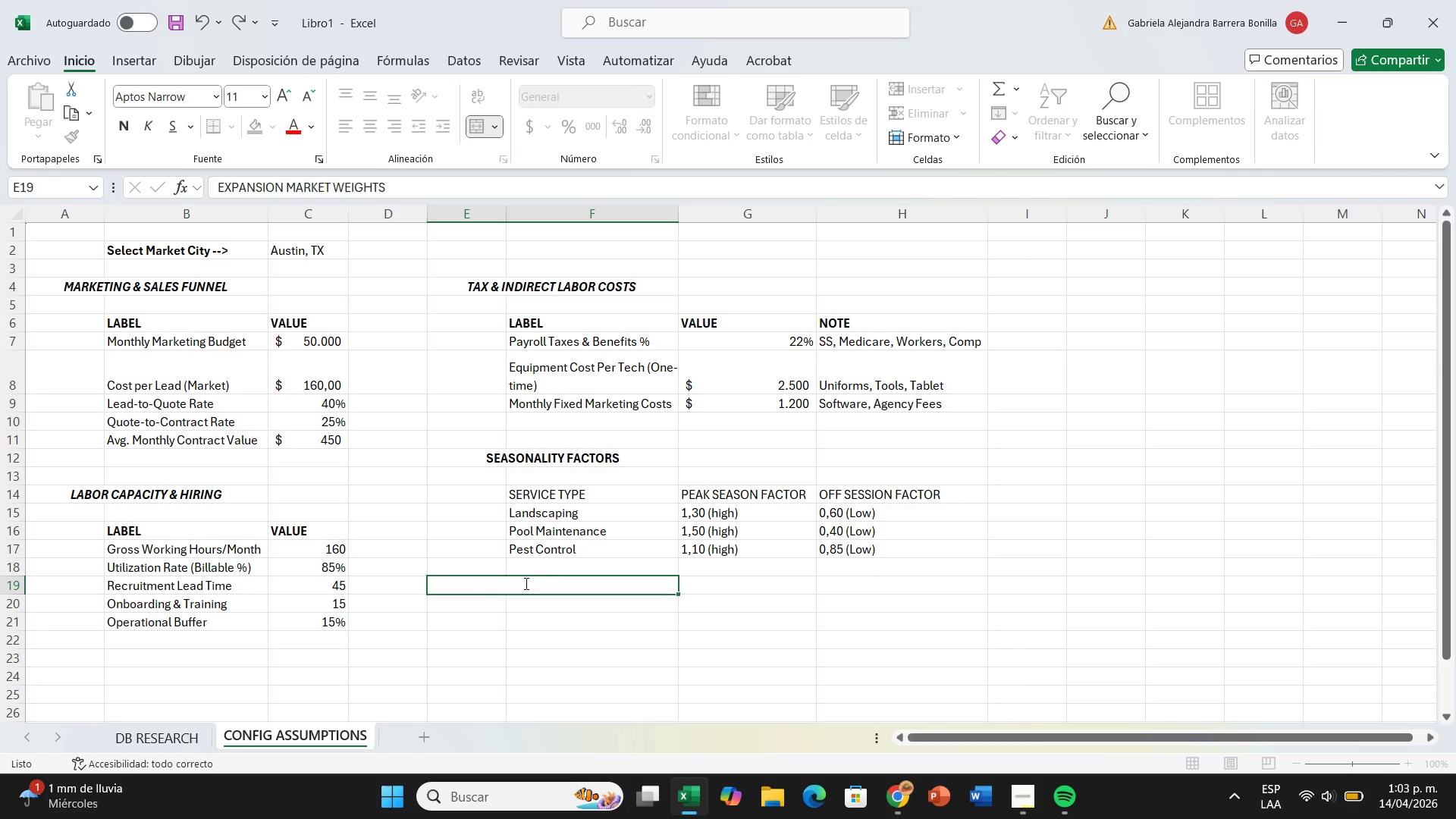 
key(Enter)
 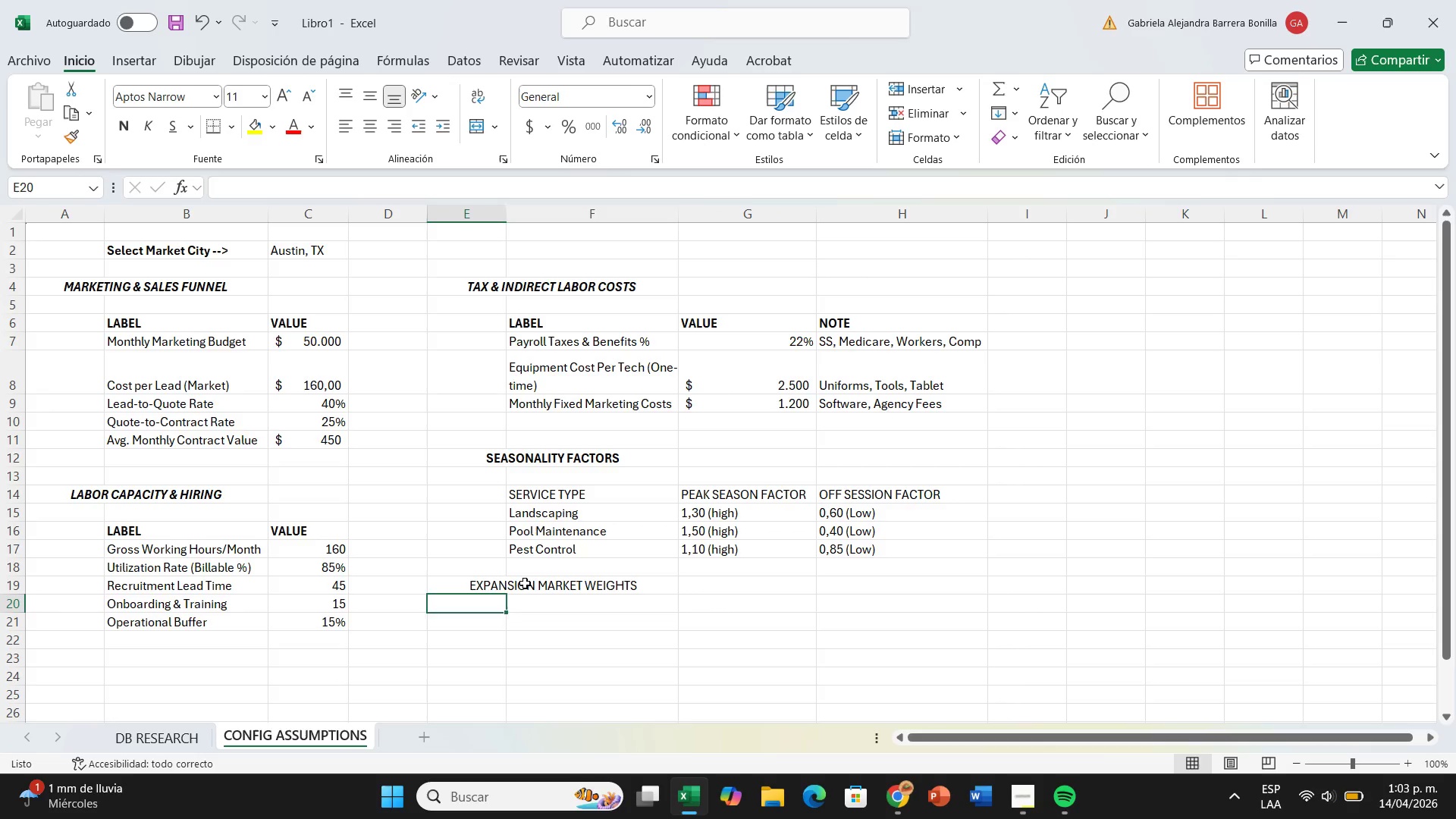 
left_click([525, 583])
 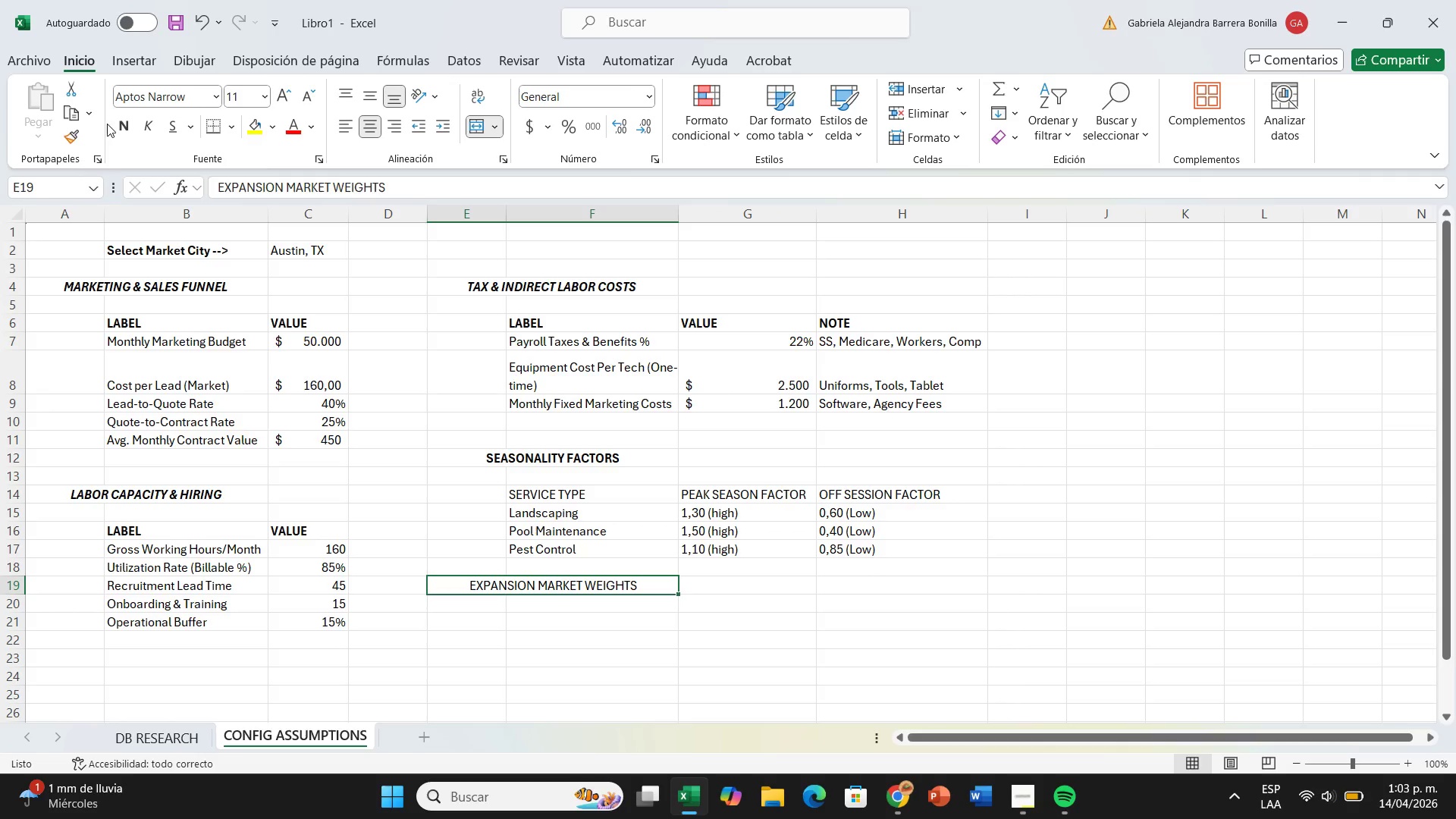 
left_click([117, 125])
 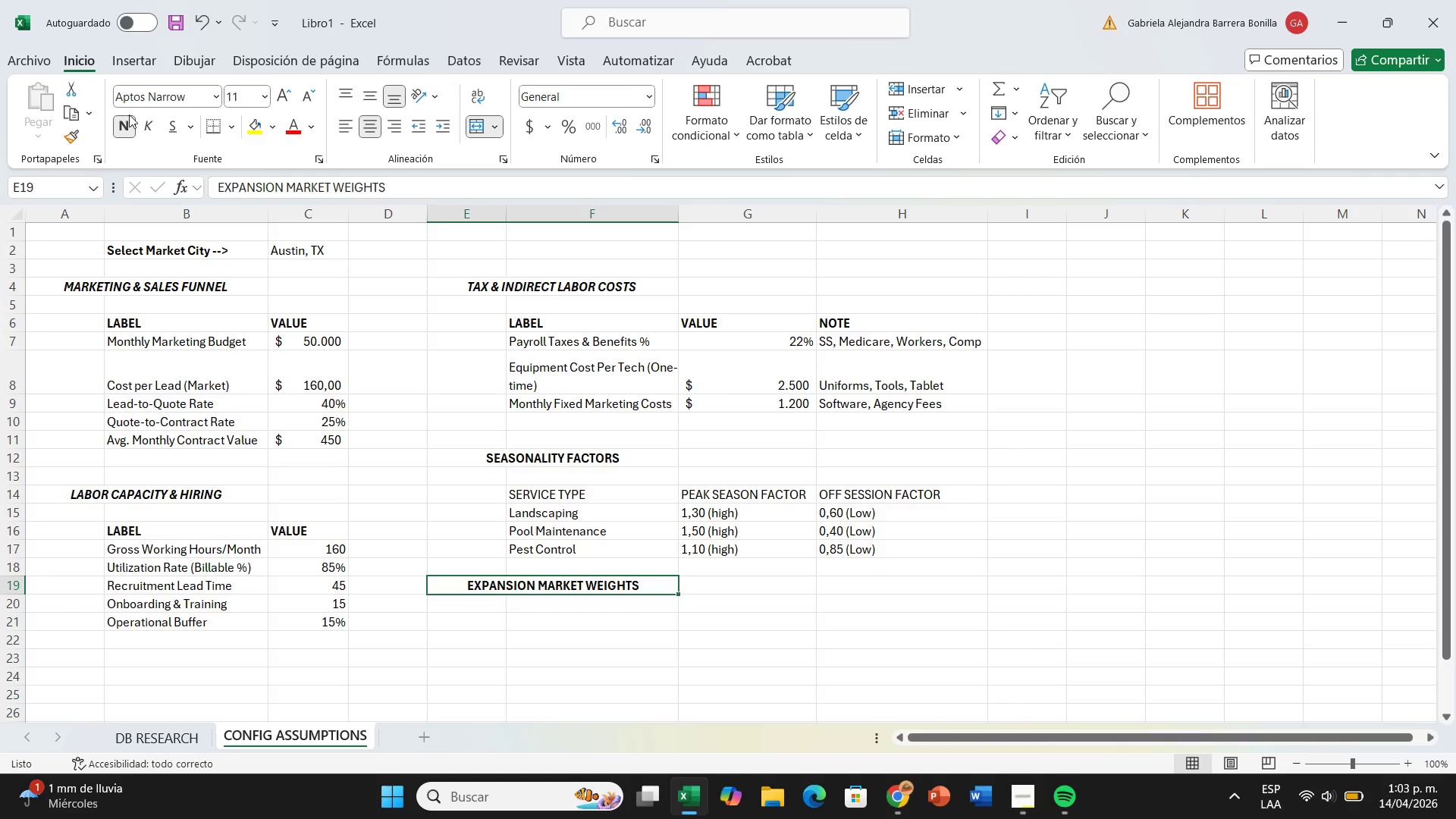 
left_click([146, 122])
 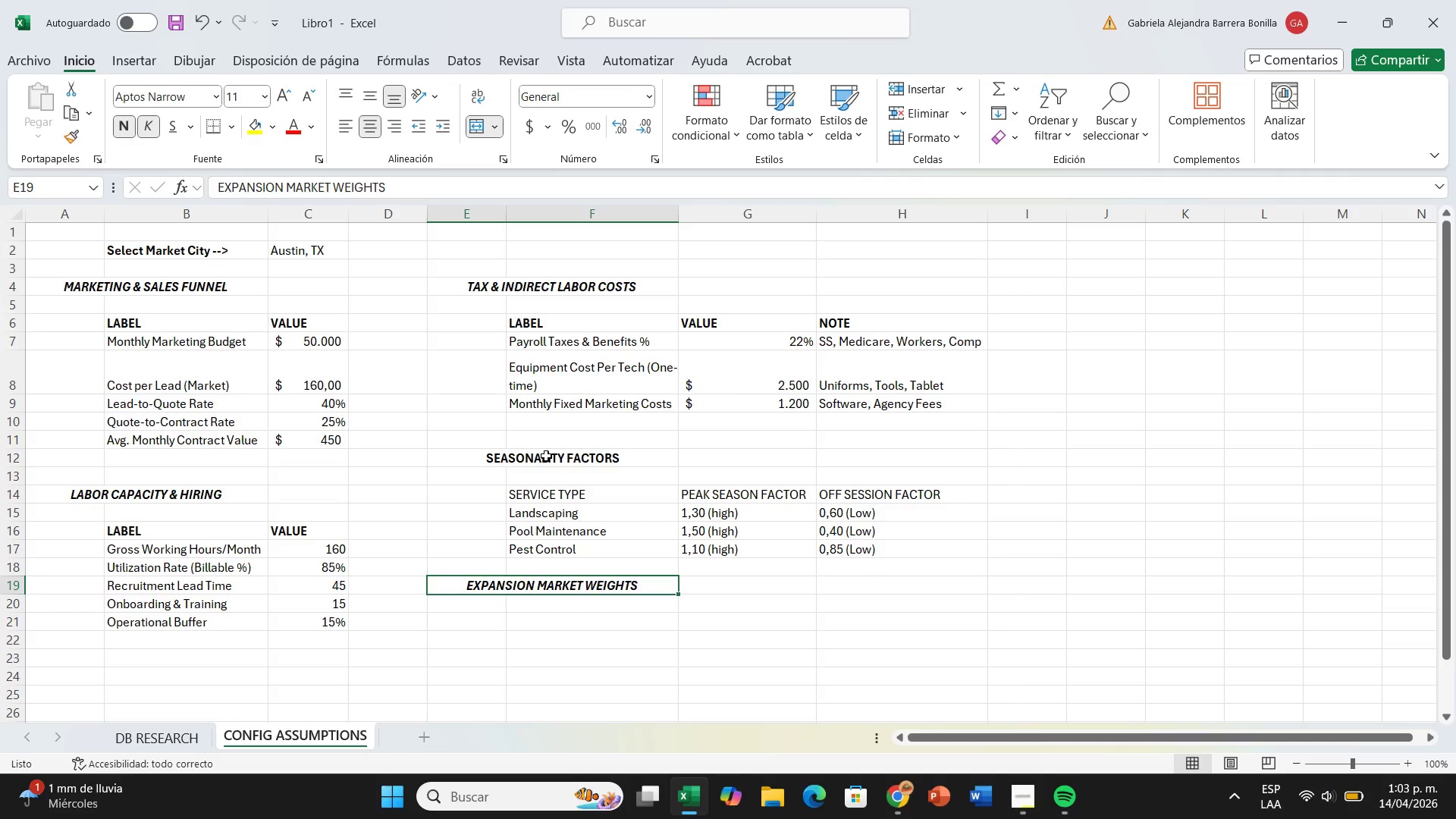 
left_click([546, 456])
 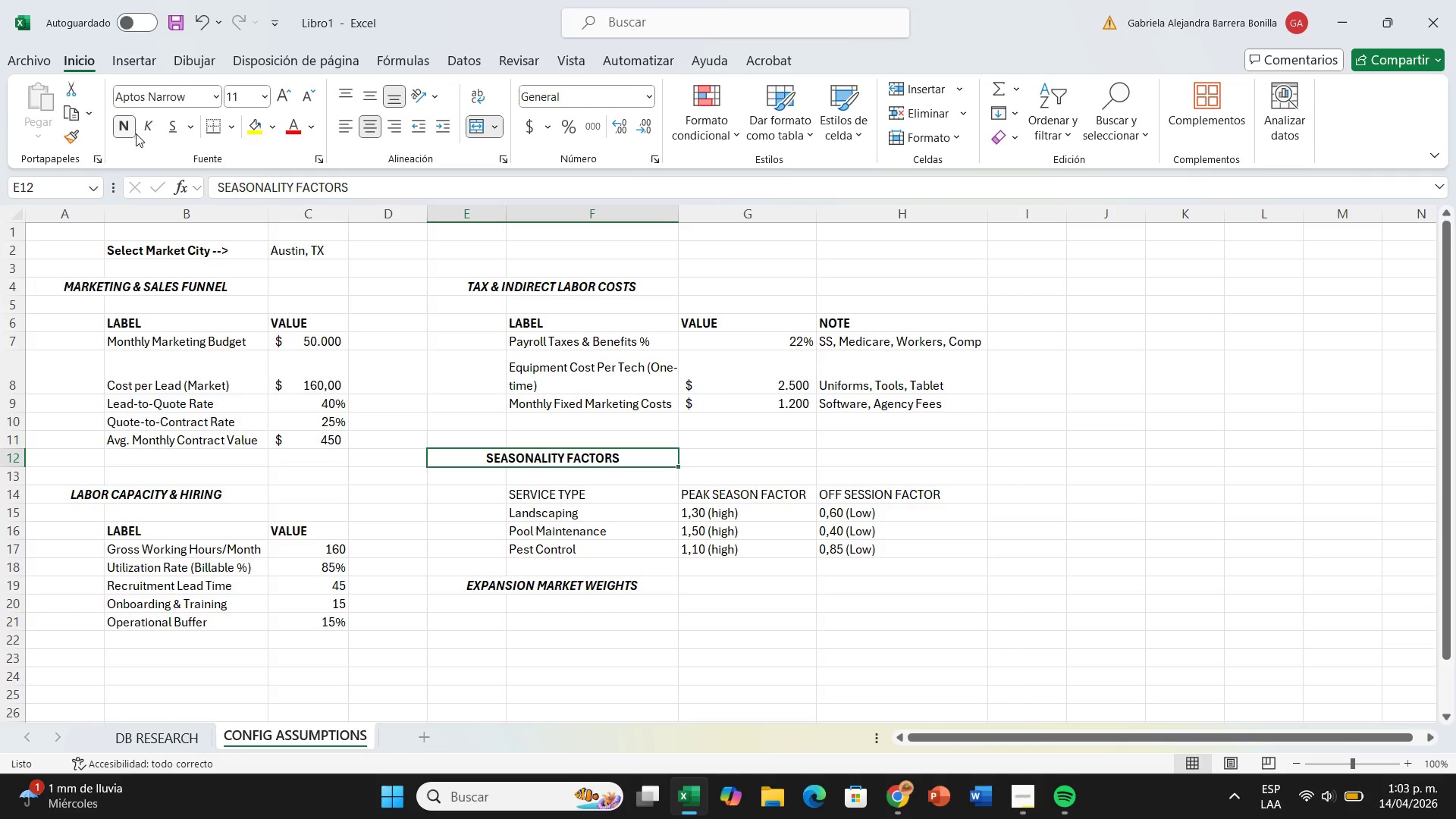 
left_click([141, 129])
 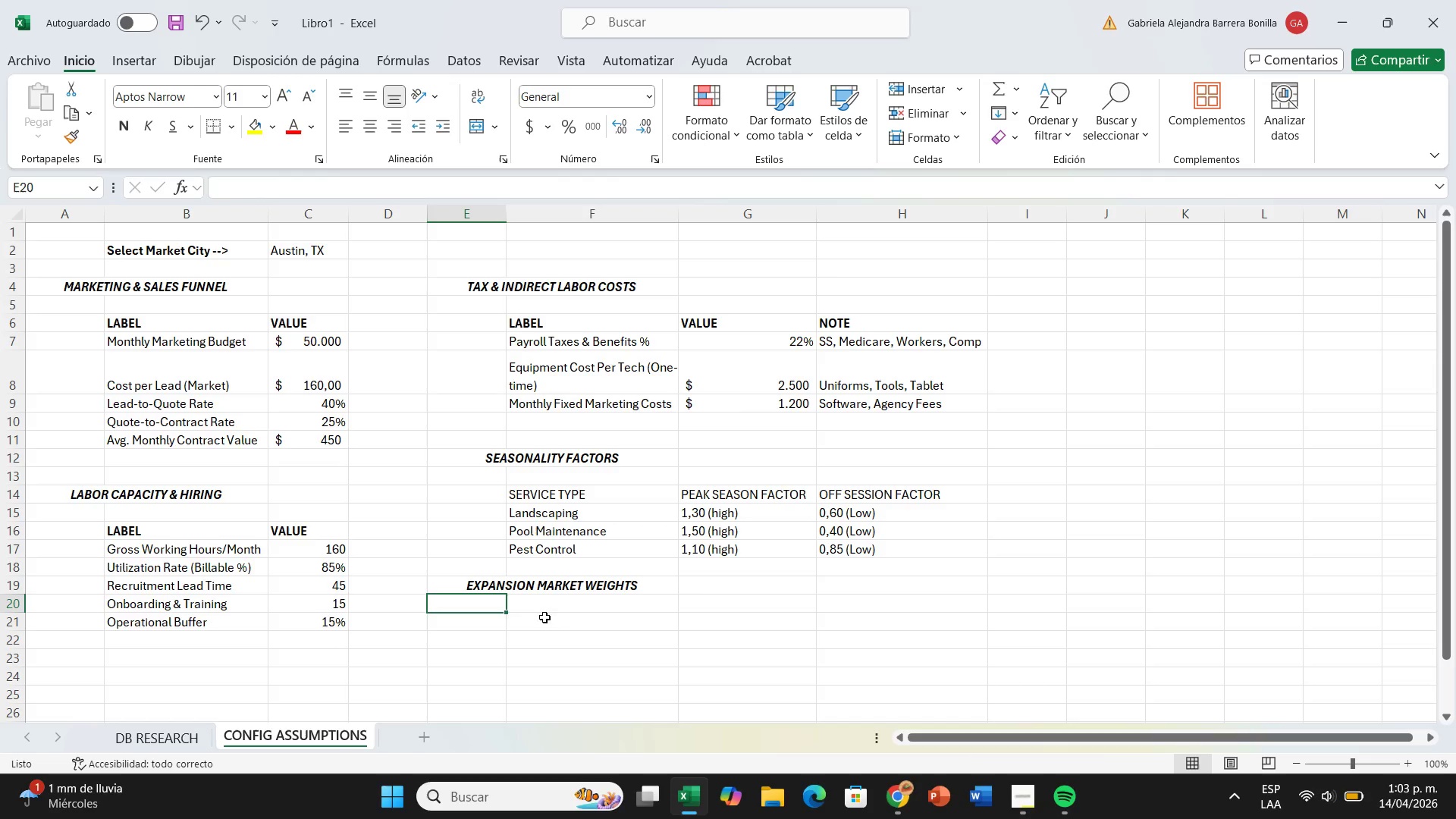 
left_click([564, 629])
 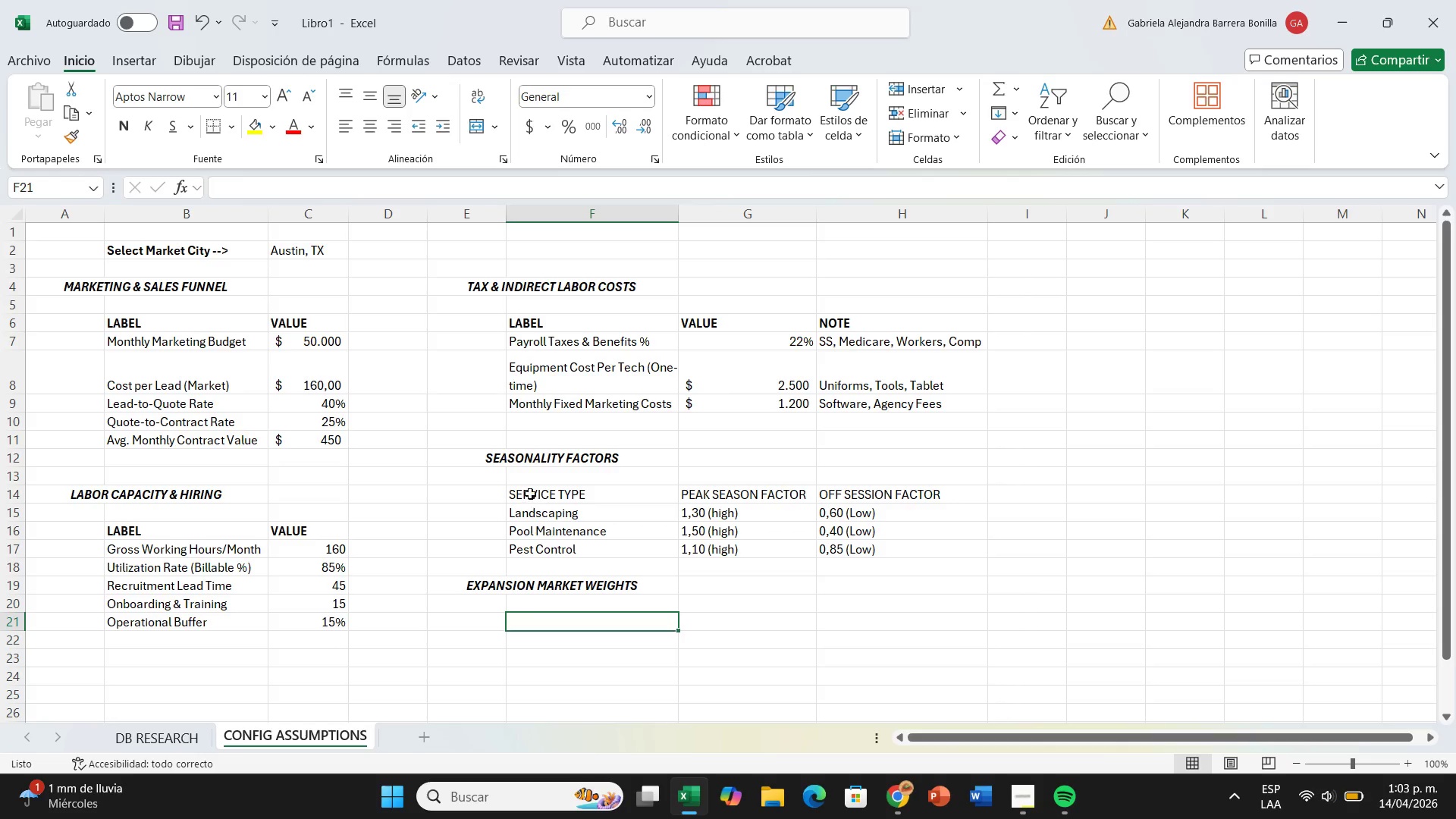 
left_click_drag(start_coordinate=[529, 493], to_coordinate=[854, 489])
 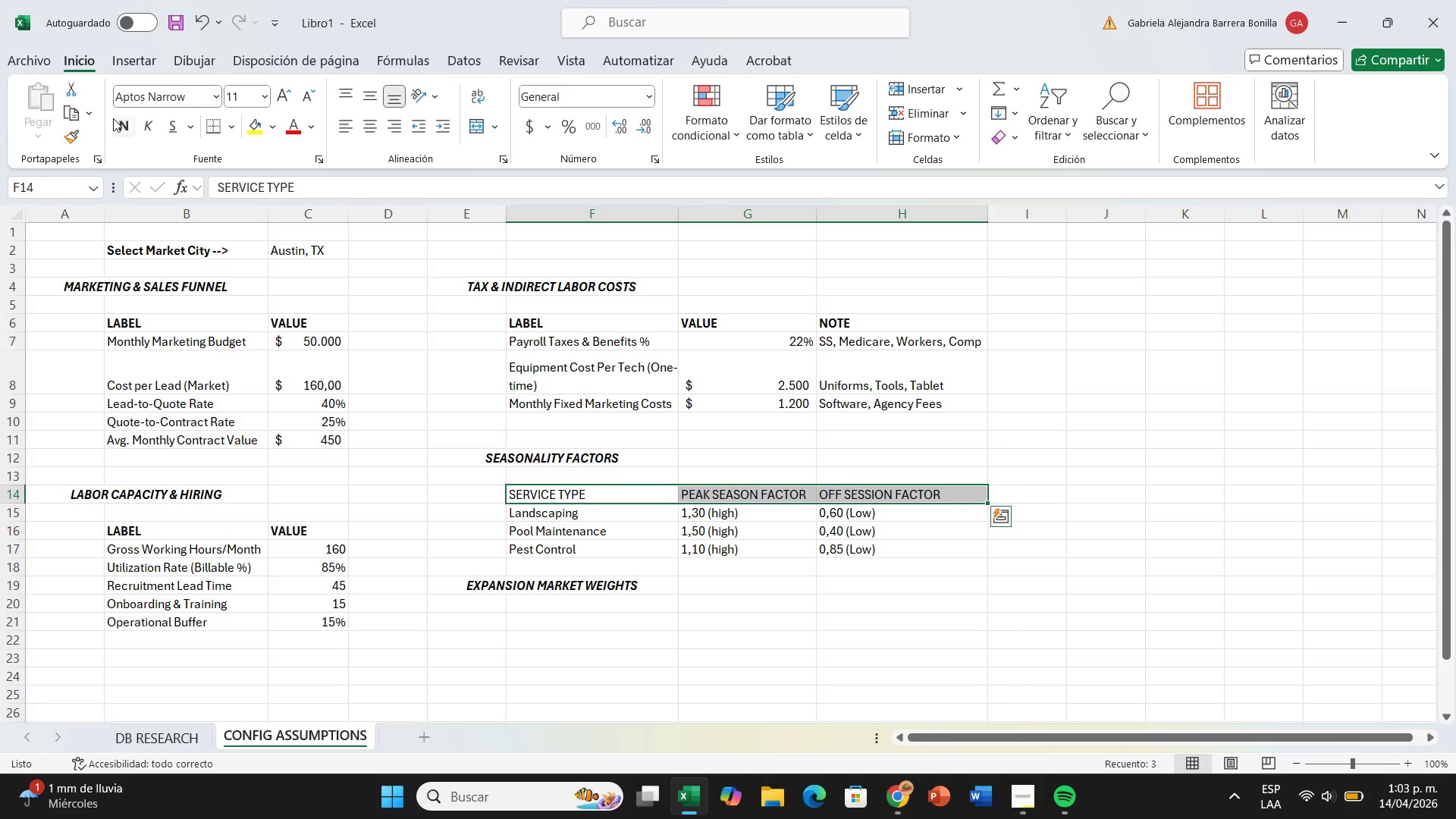 
left_click([115, 121])
 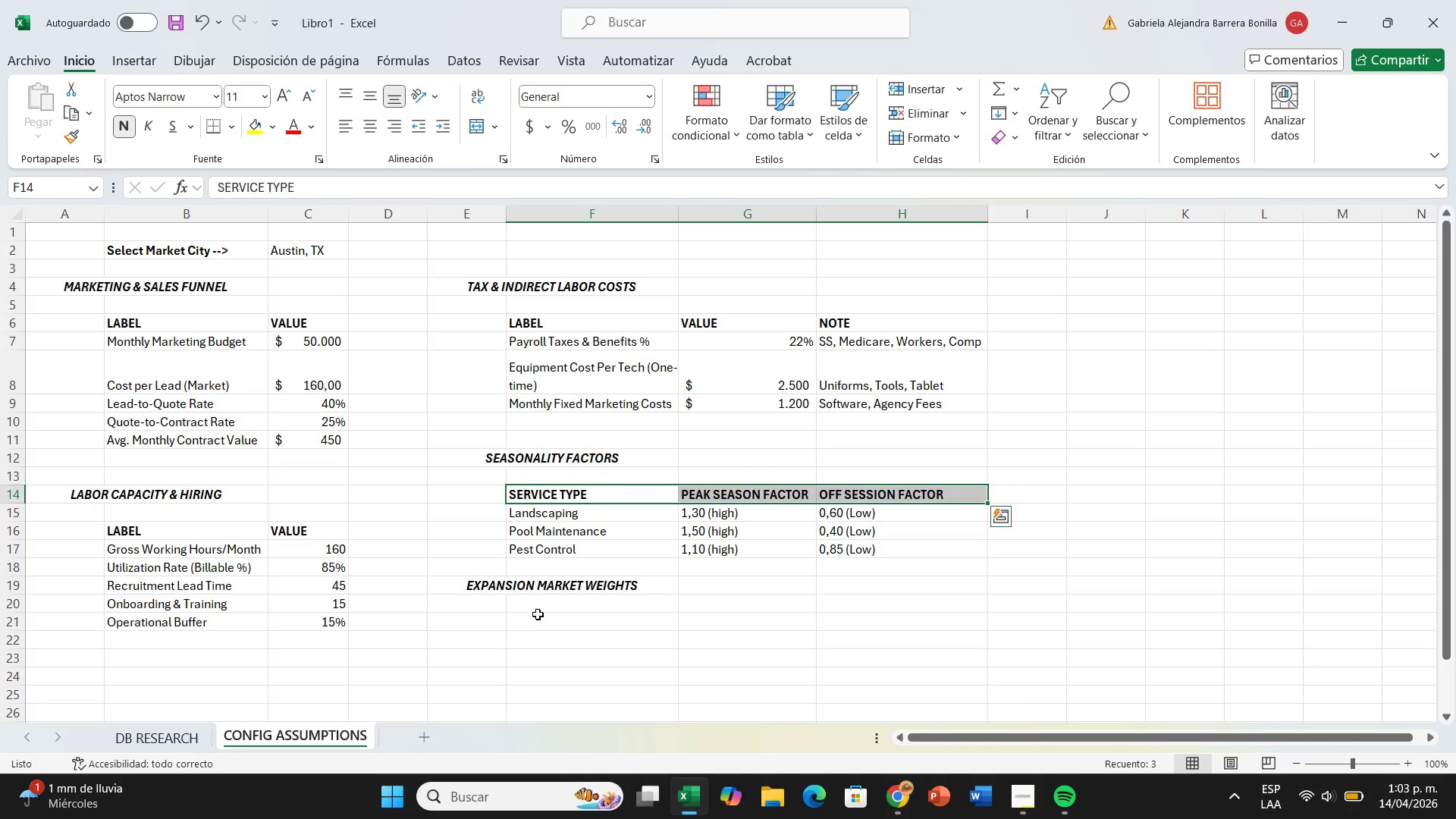 
left_click([538, 614])
 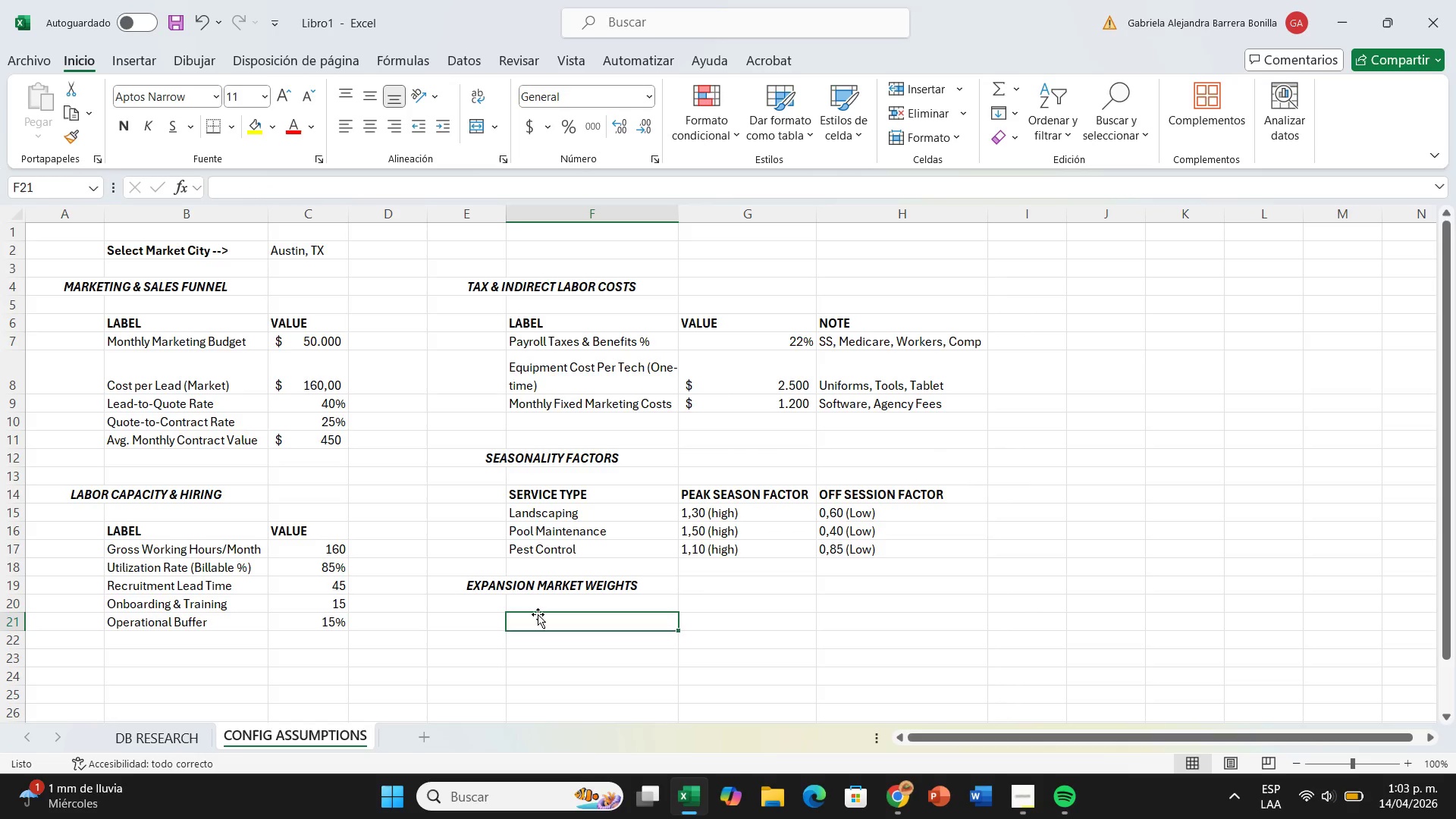 
wait(10.97)
 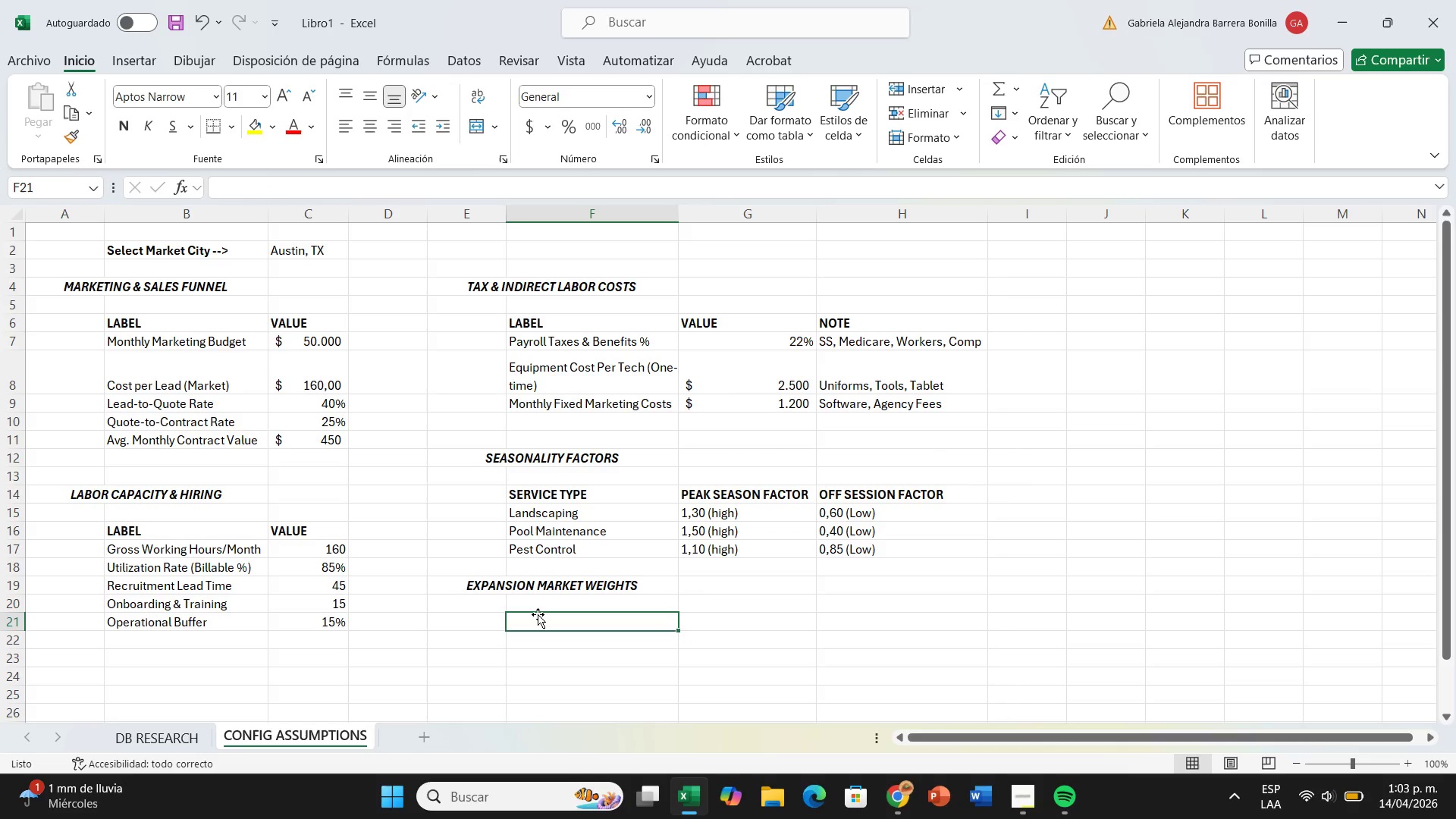 
type(,AR)
key(Backspace)
key(Backspace)
key(Backspace)
type(MARKET)
 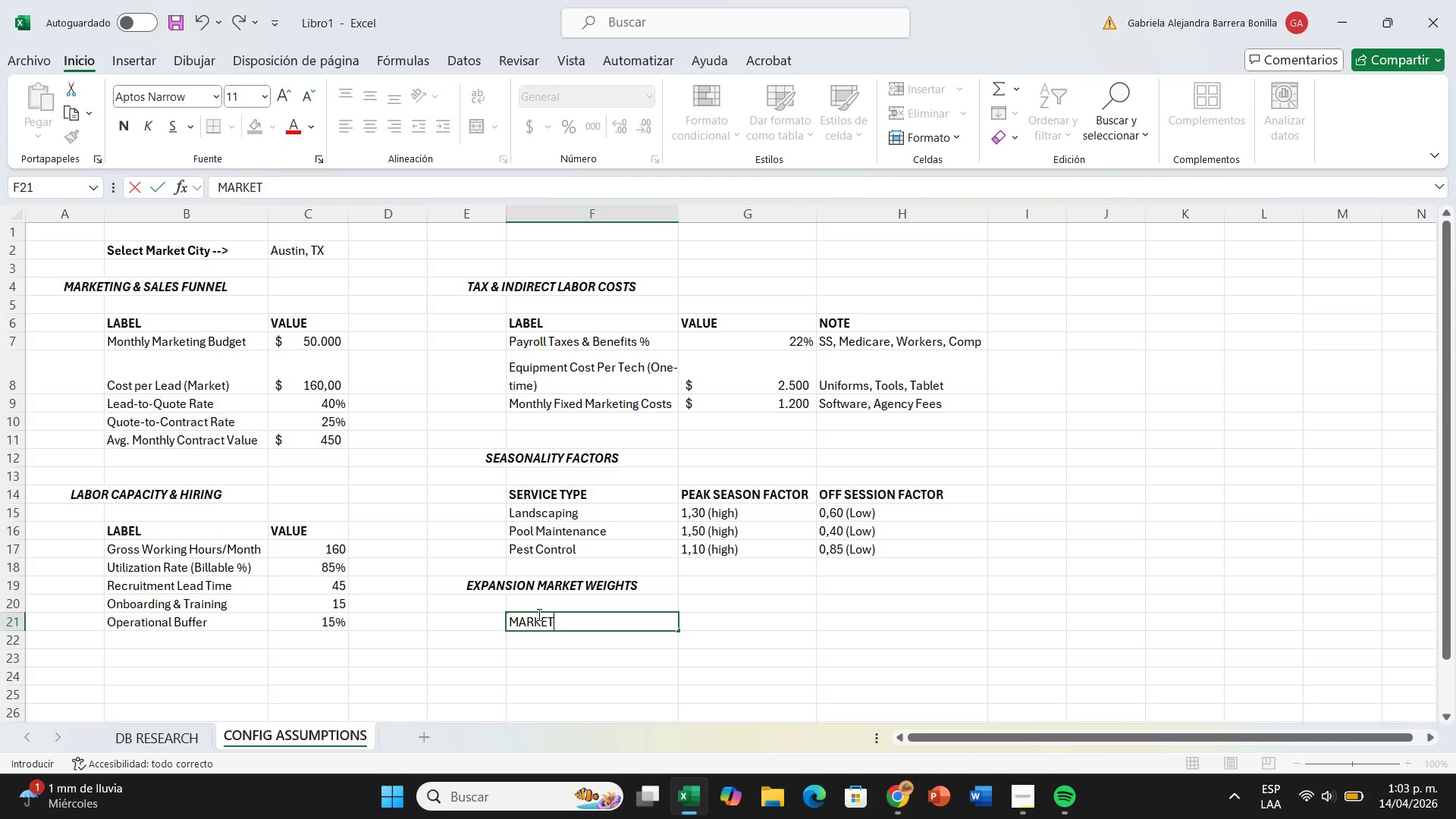 
key(ArrowRight)
 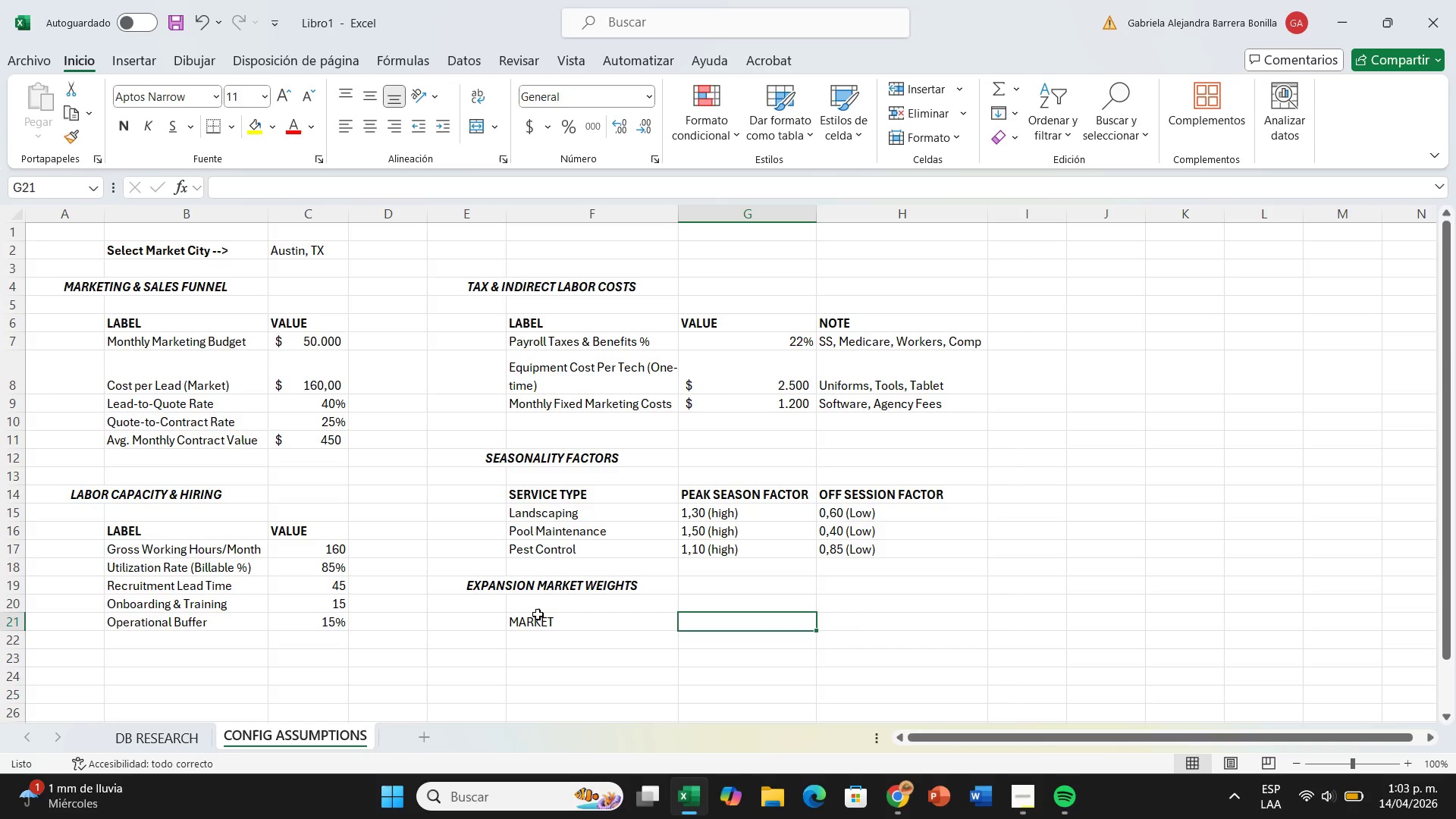 
type(COM;PE)
key(Backspace)
key(Backspace)
key(Backspace)
type(PETITIVE INTENSITY)
 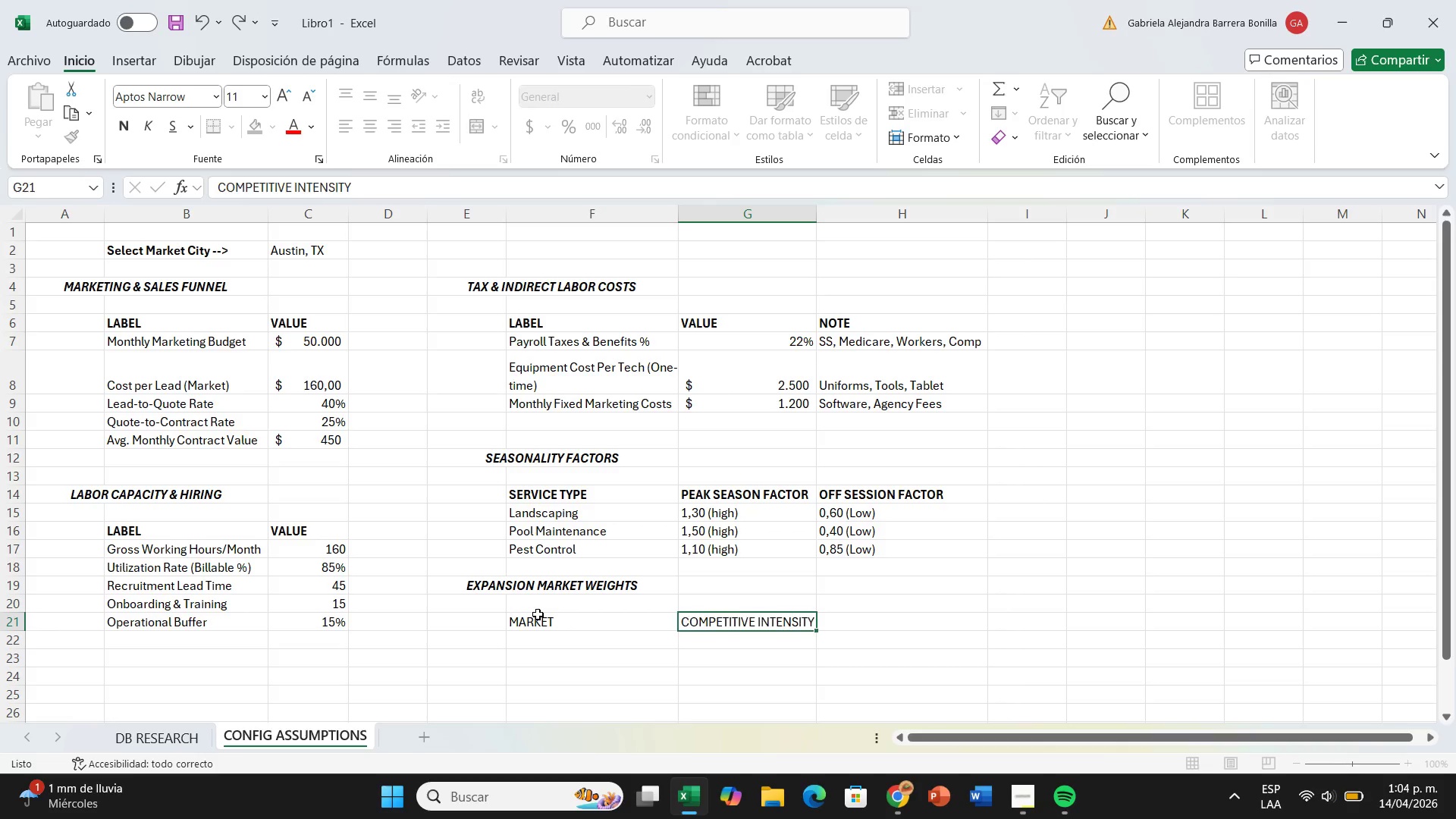 
key(Enter)
 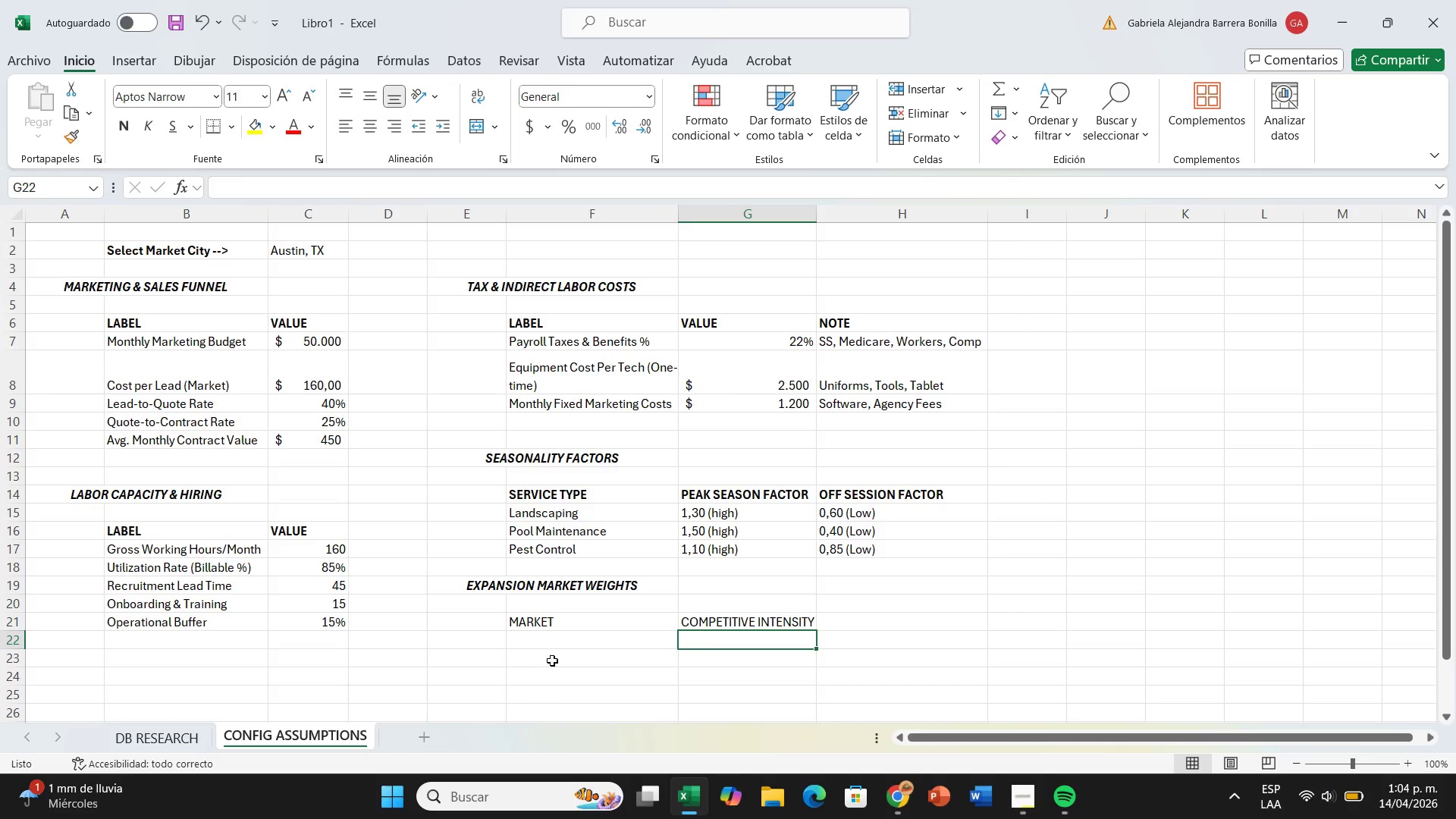 
left_click([554, 641])
 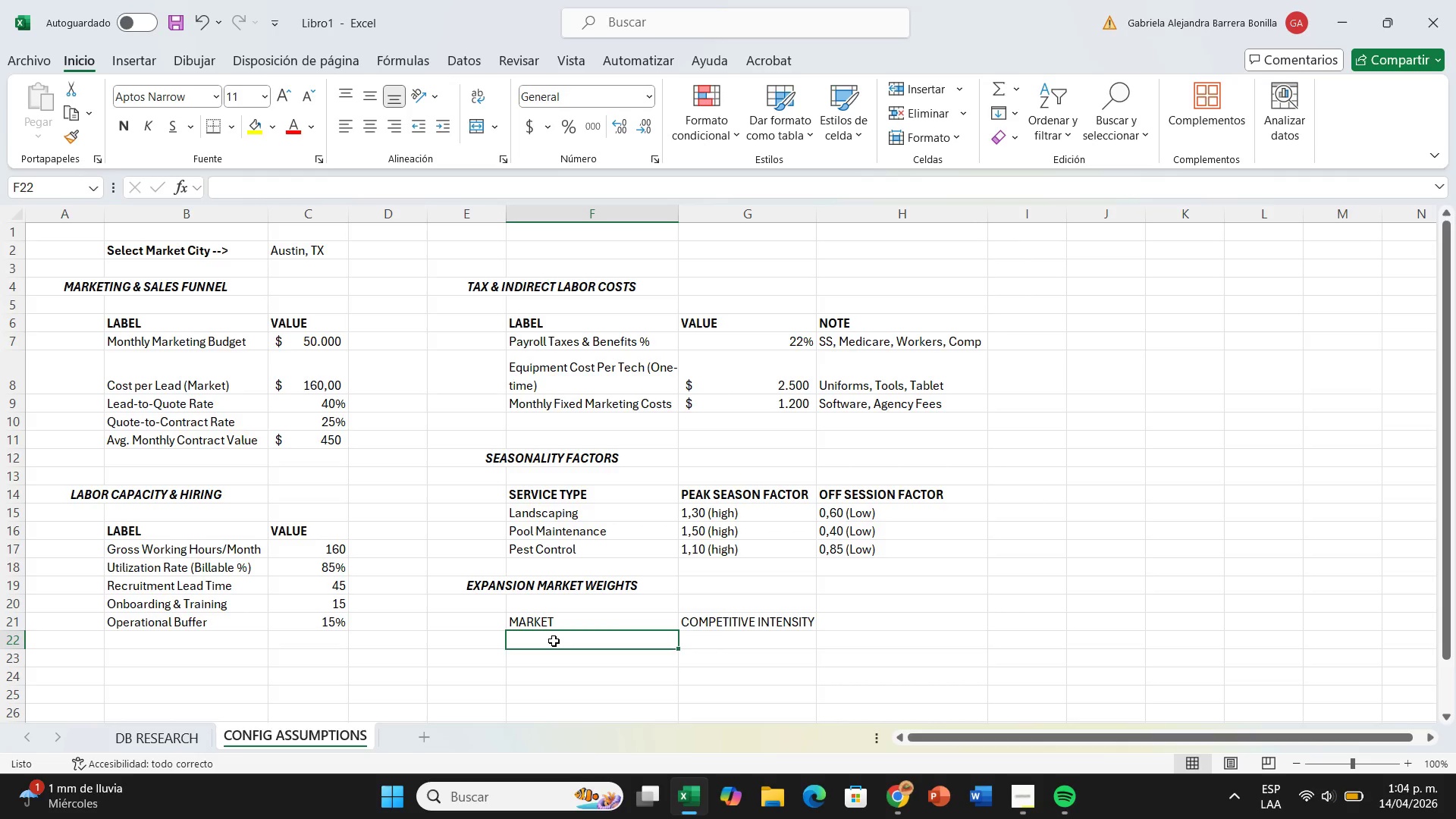 
wait(10.28)
 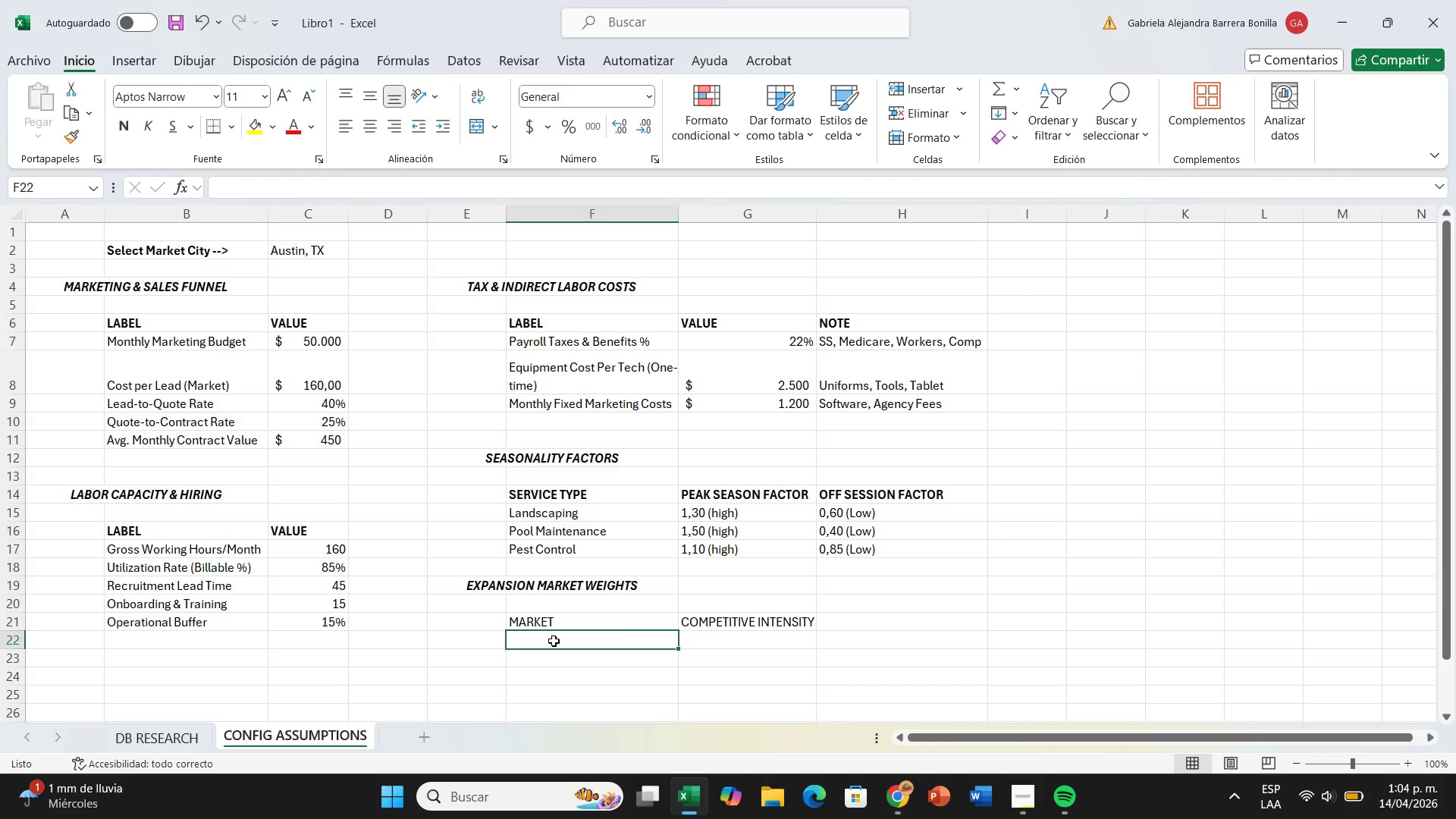 
type(Austin< TX)
 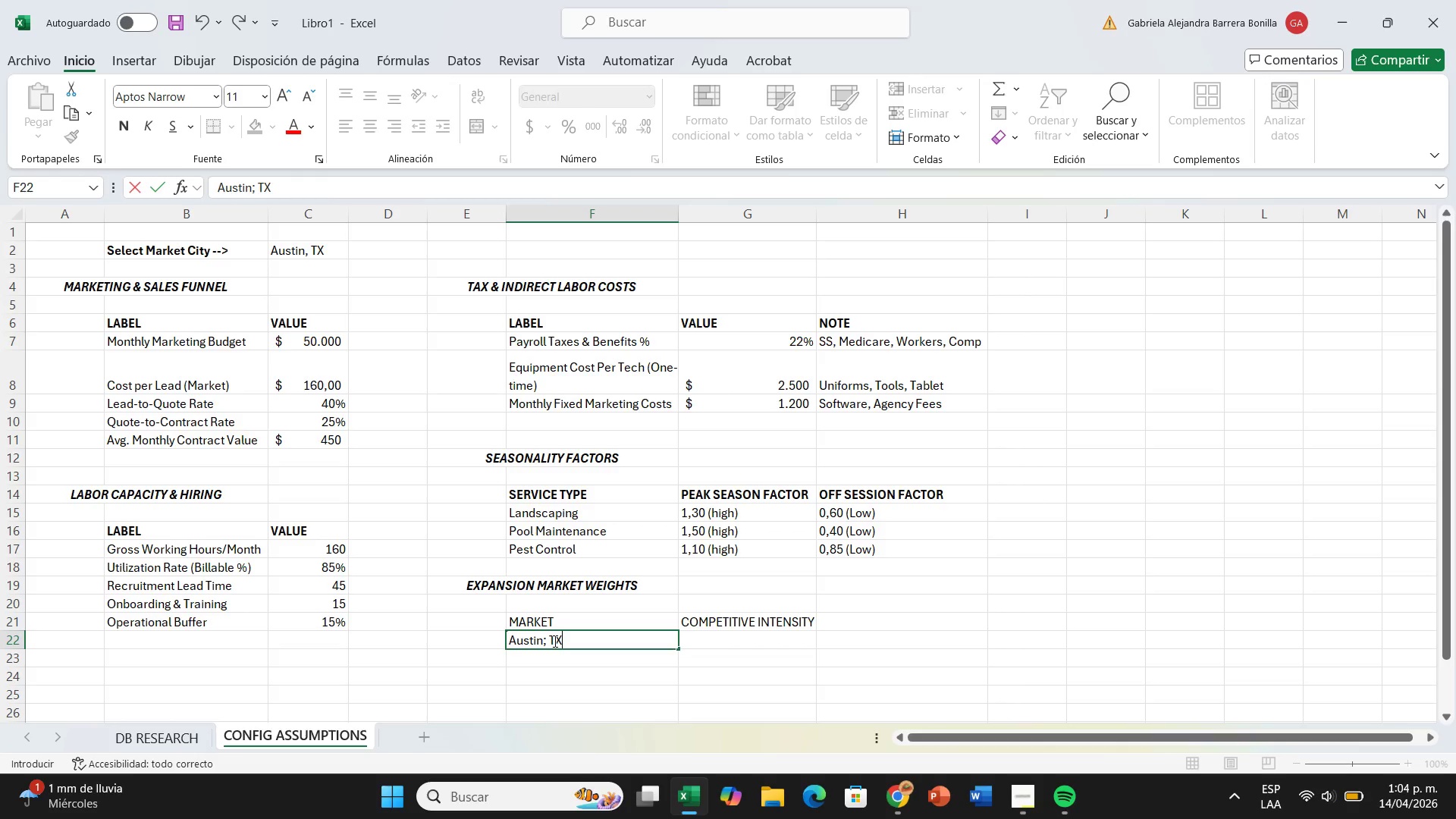 
key(ArrowLeft)
 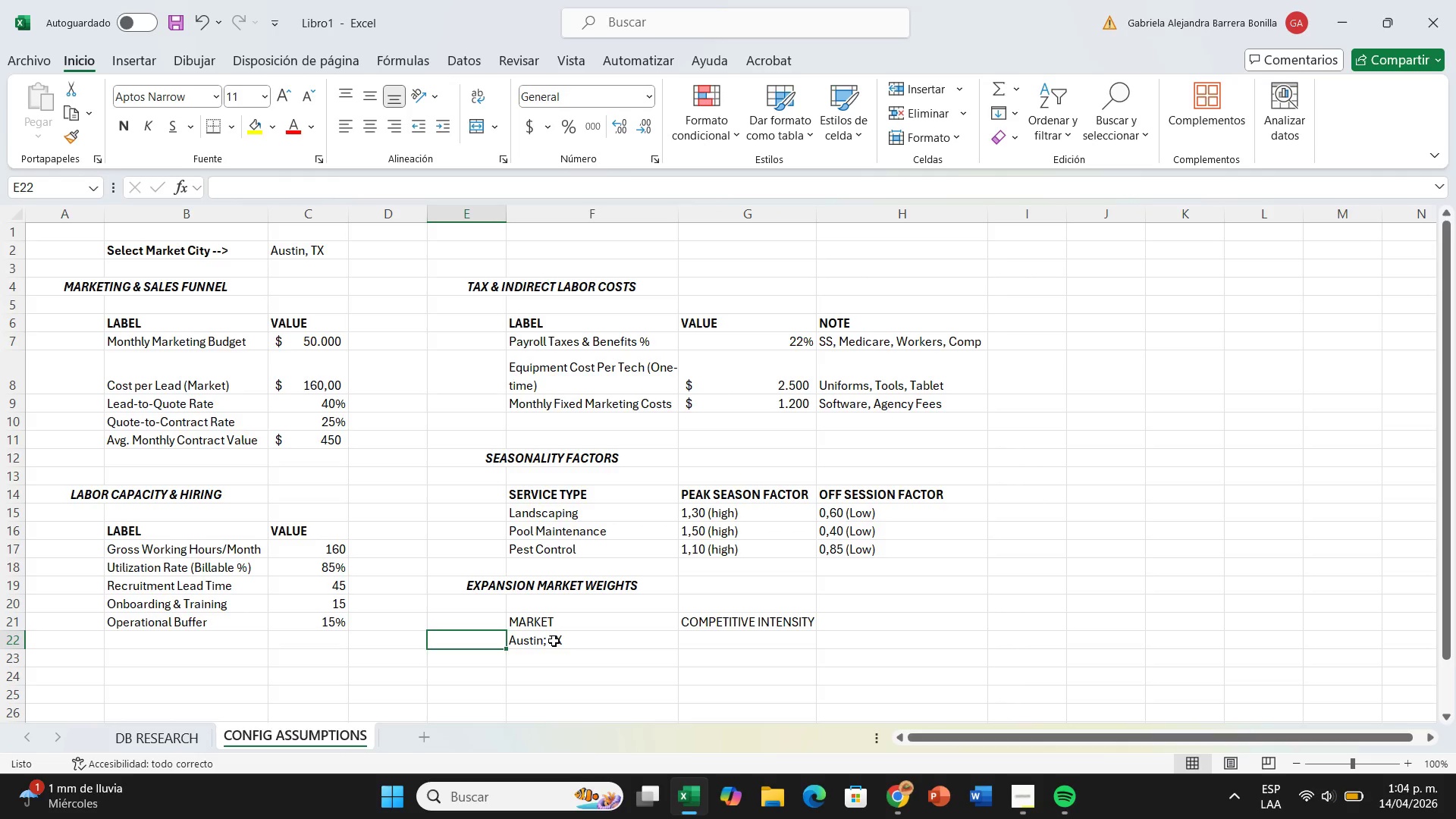 
left_click([554, 641])
 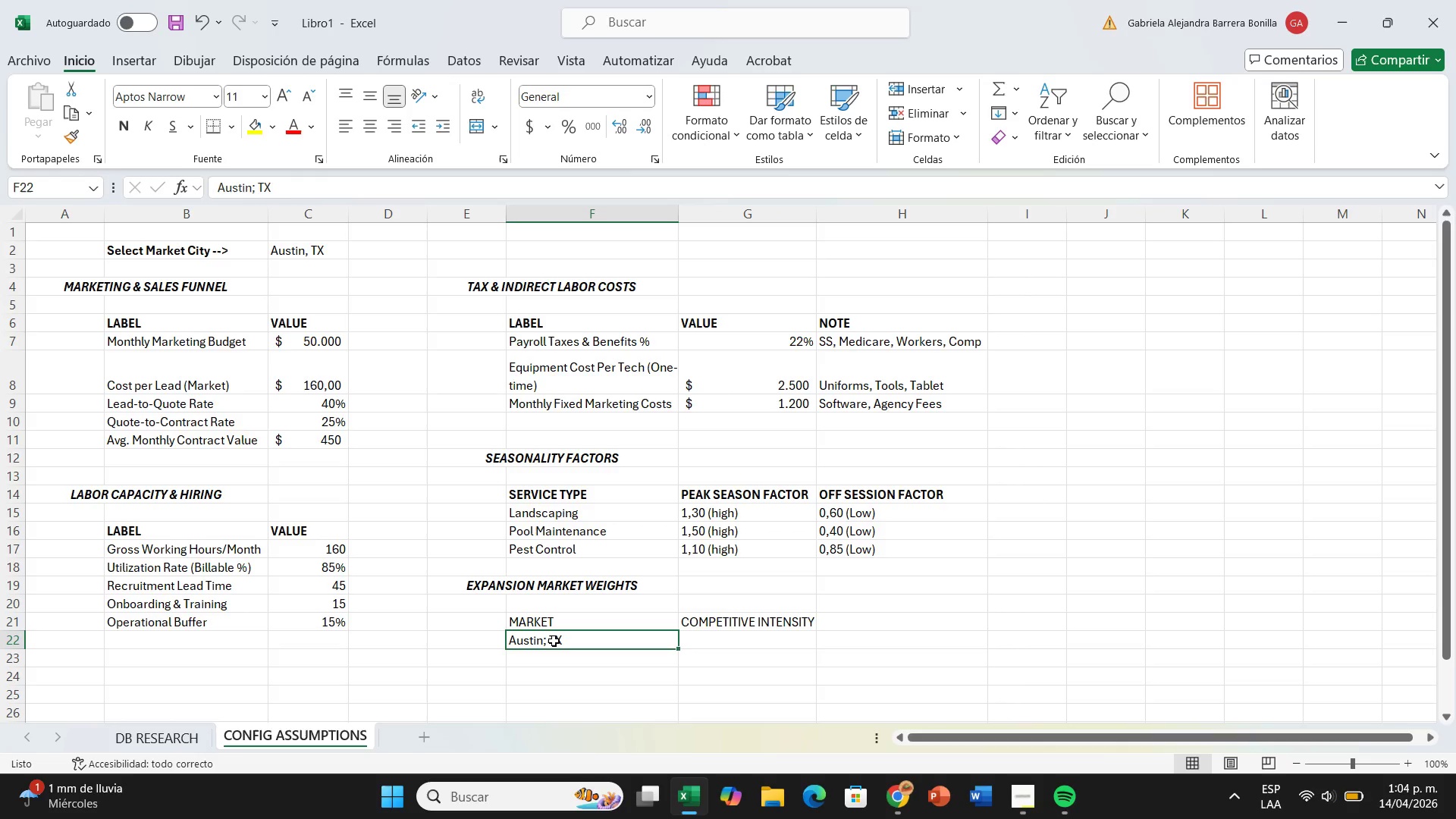 
left_click([554, 641])
 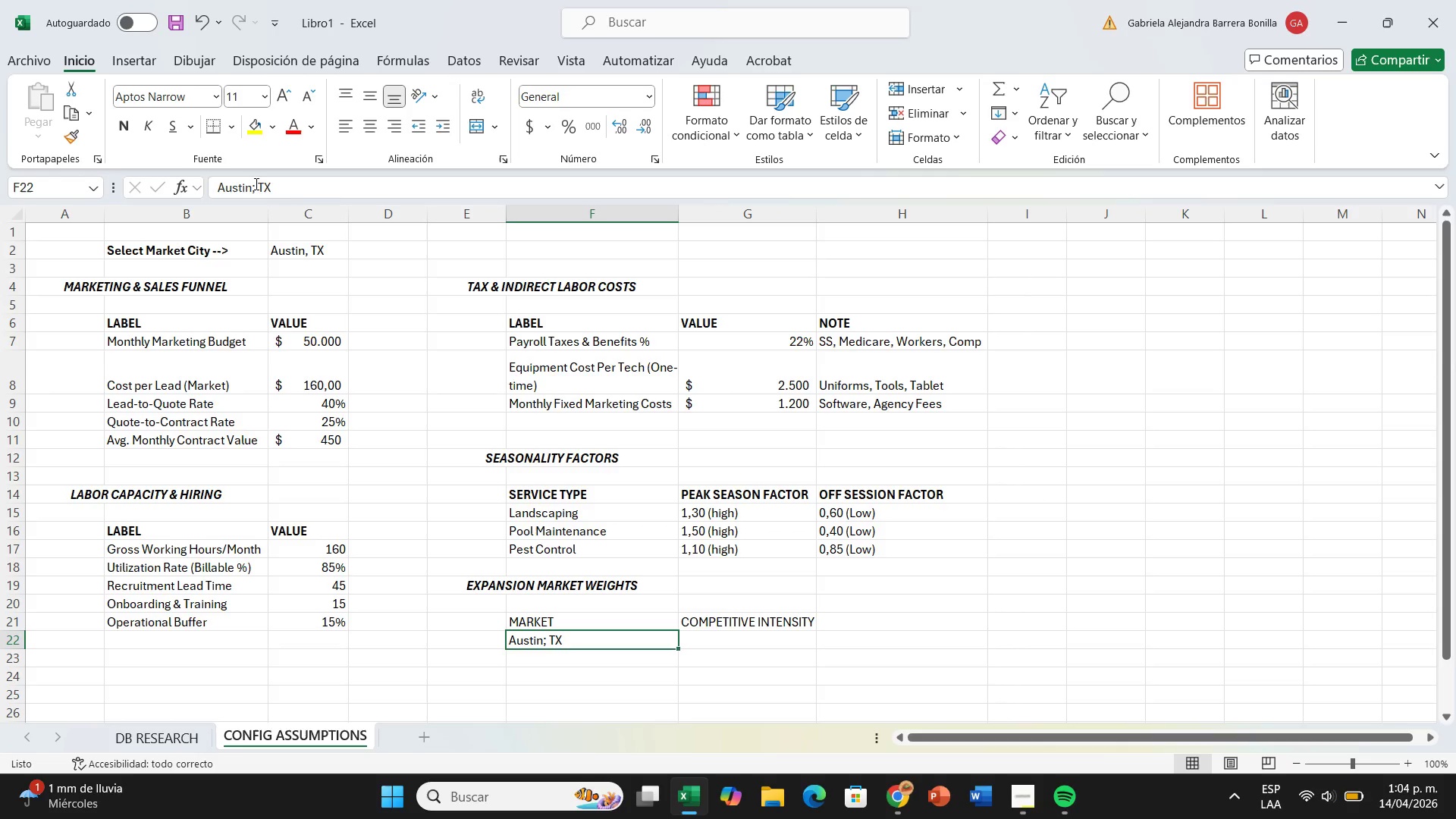 
left_click([256, 184])
 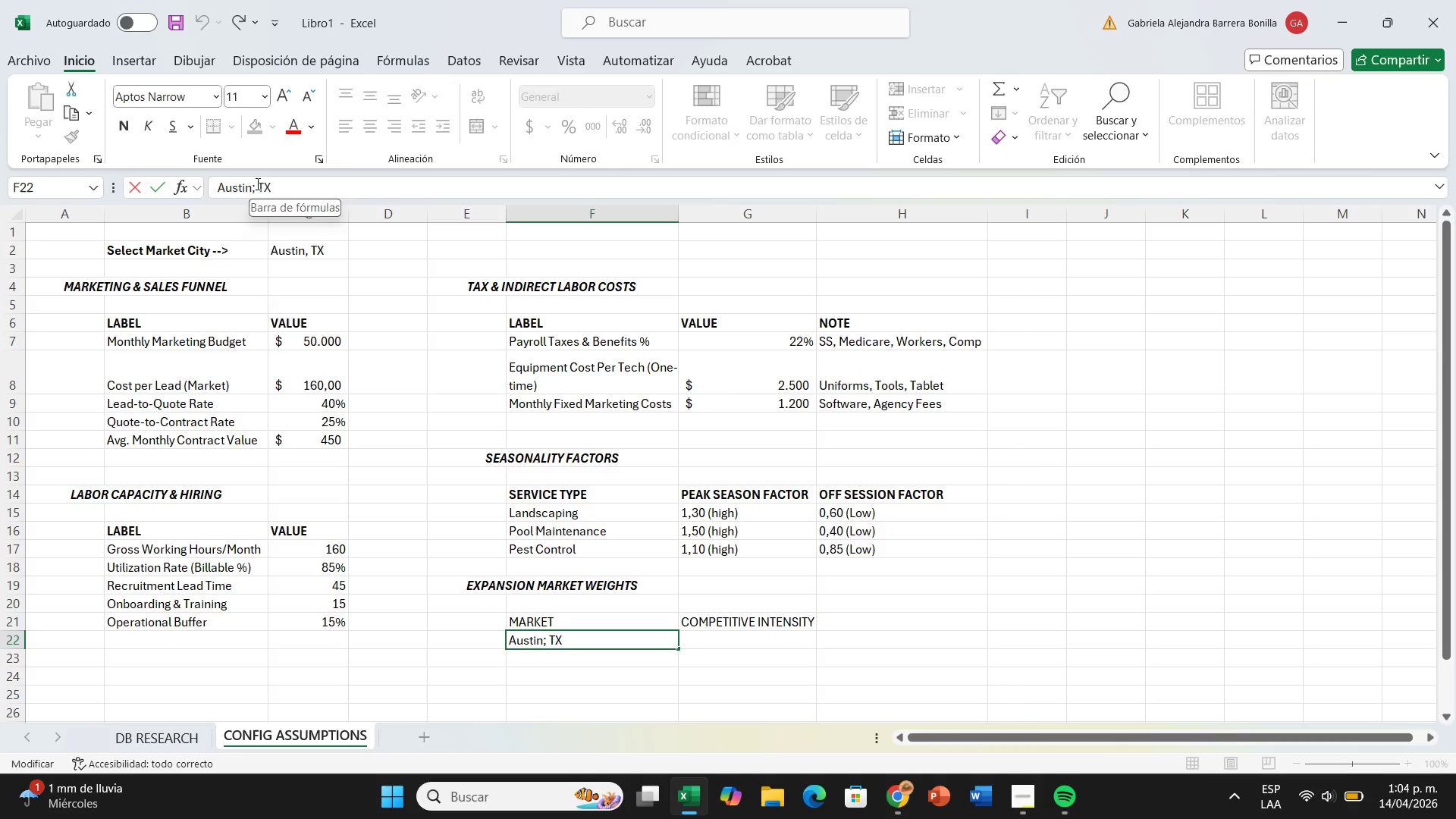 
key(Backspace)
 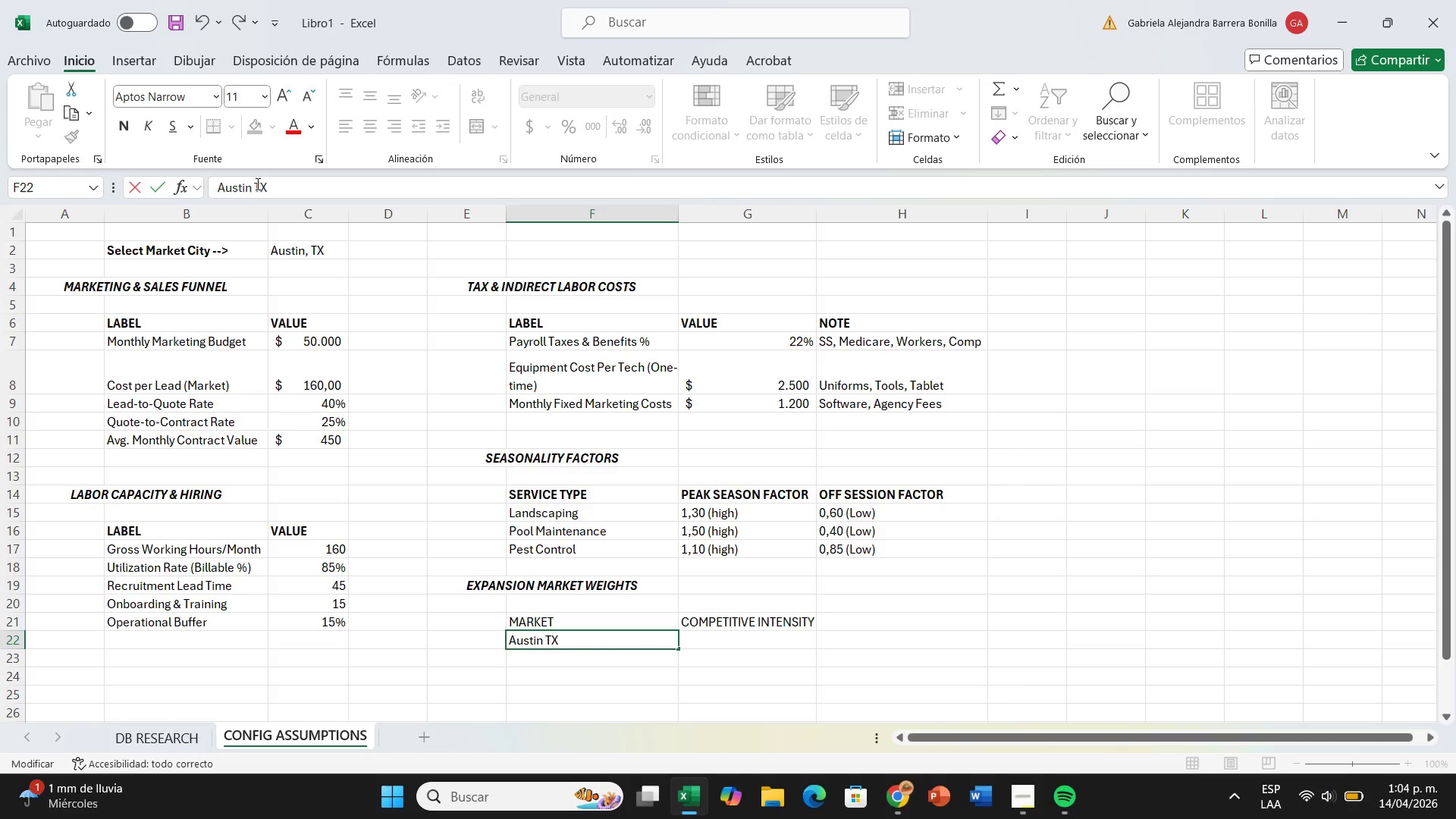 
key(Comma)
 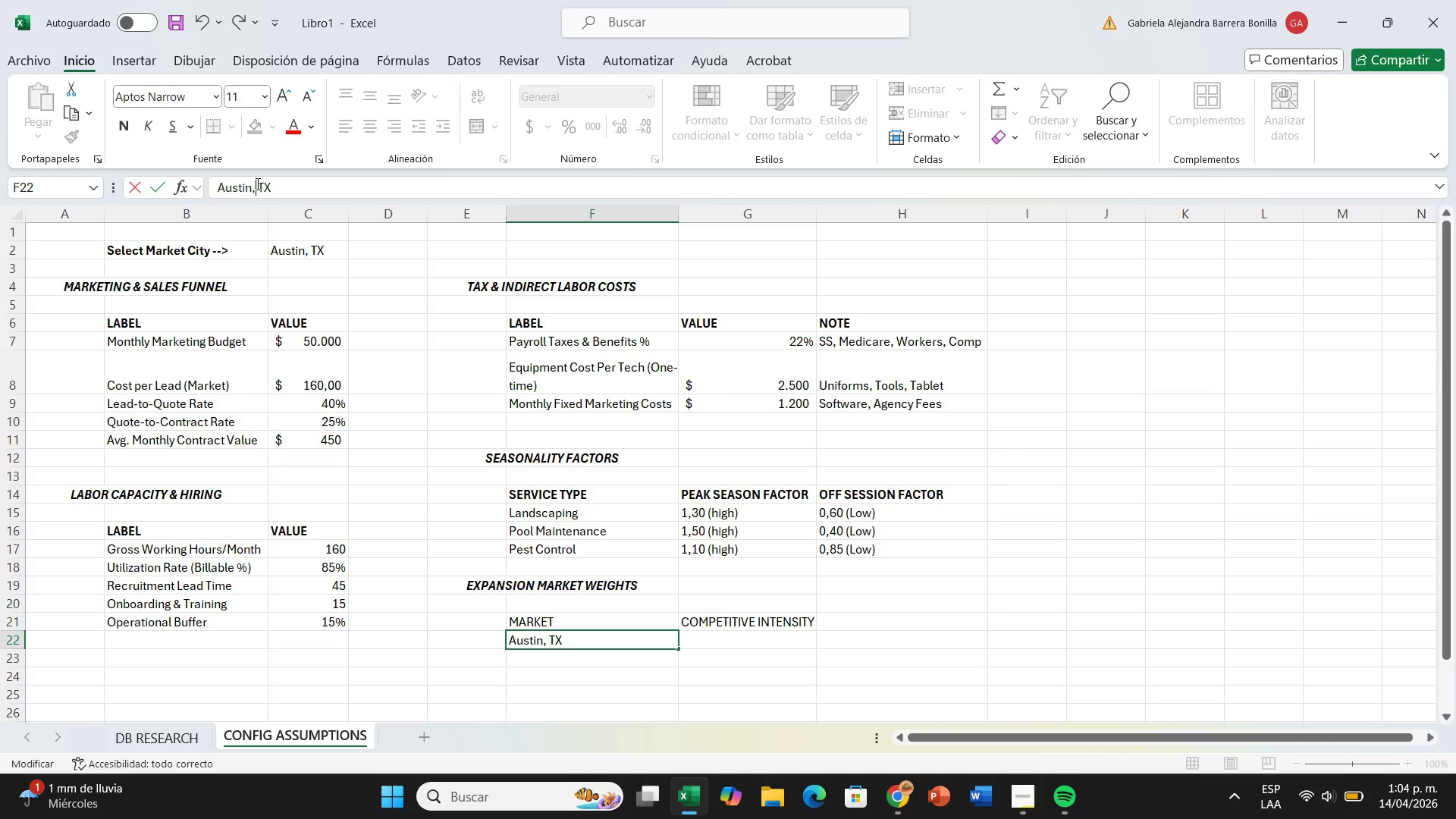 
key(ArrowDown)
 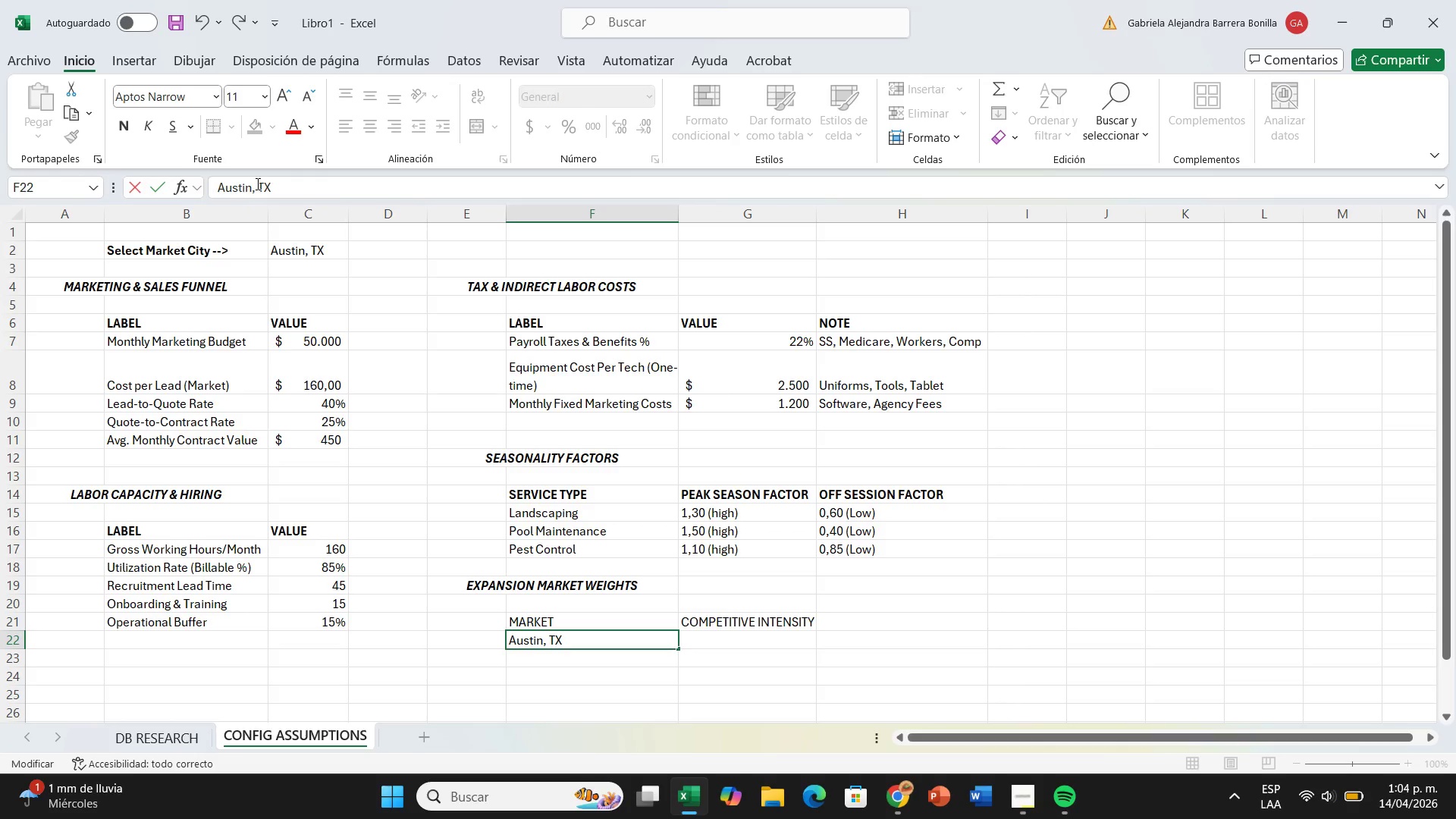 
key(Shift+ShiftRight)
 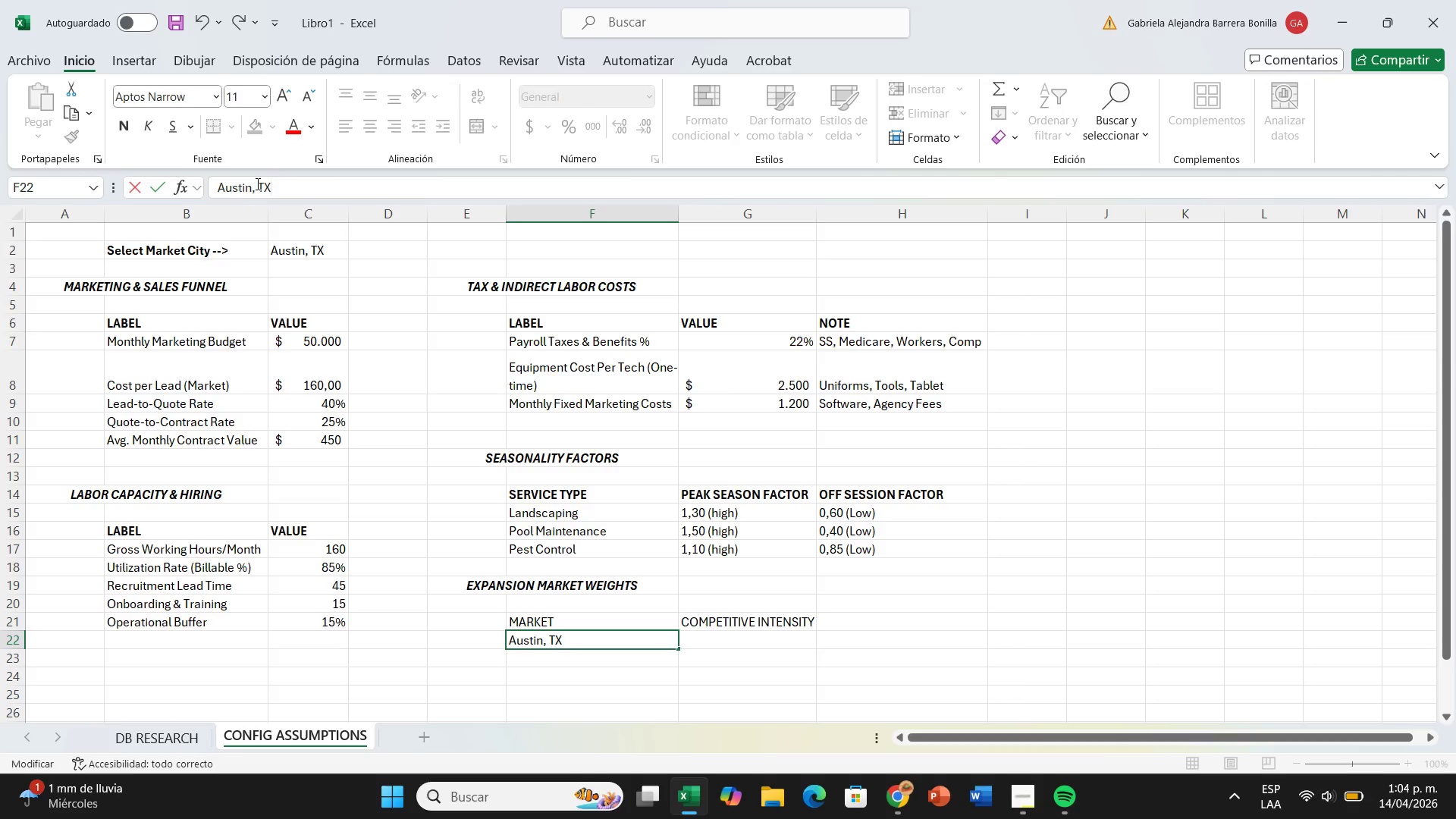 
key(Enter)
 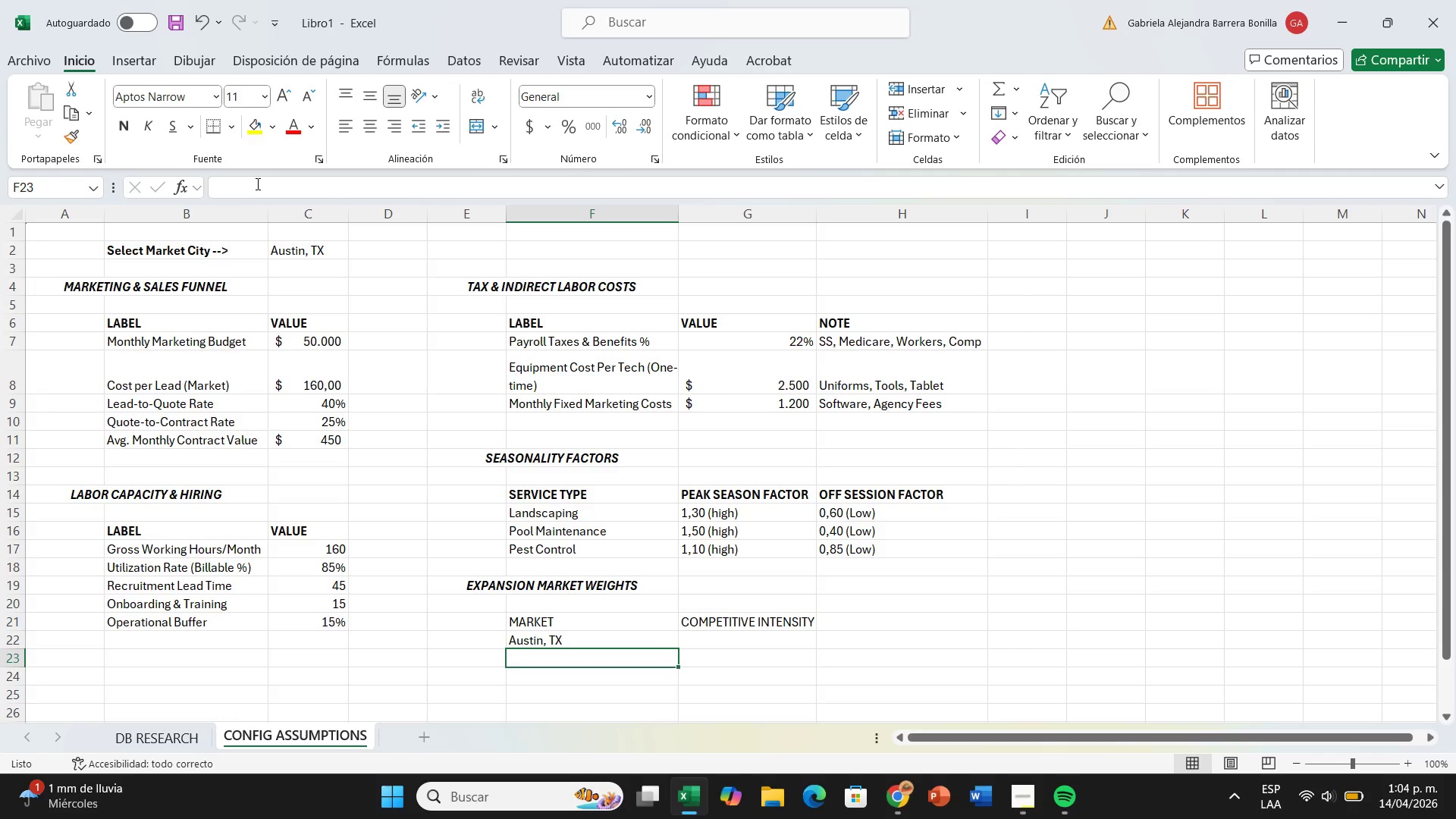 
type(Phoenix, AX)
key(Backspace)
type(Z)
 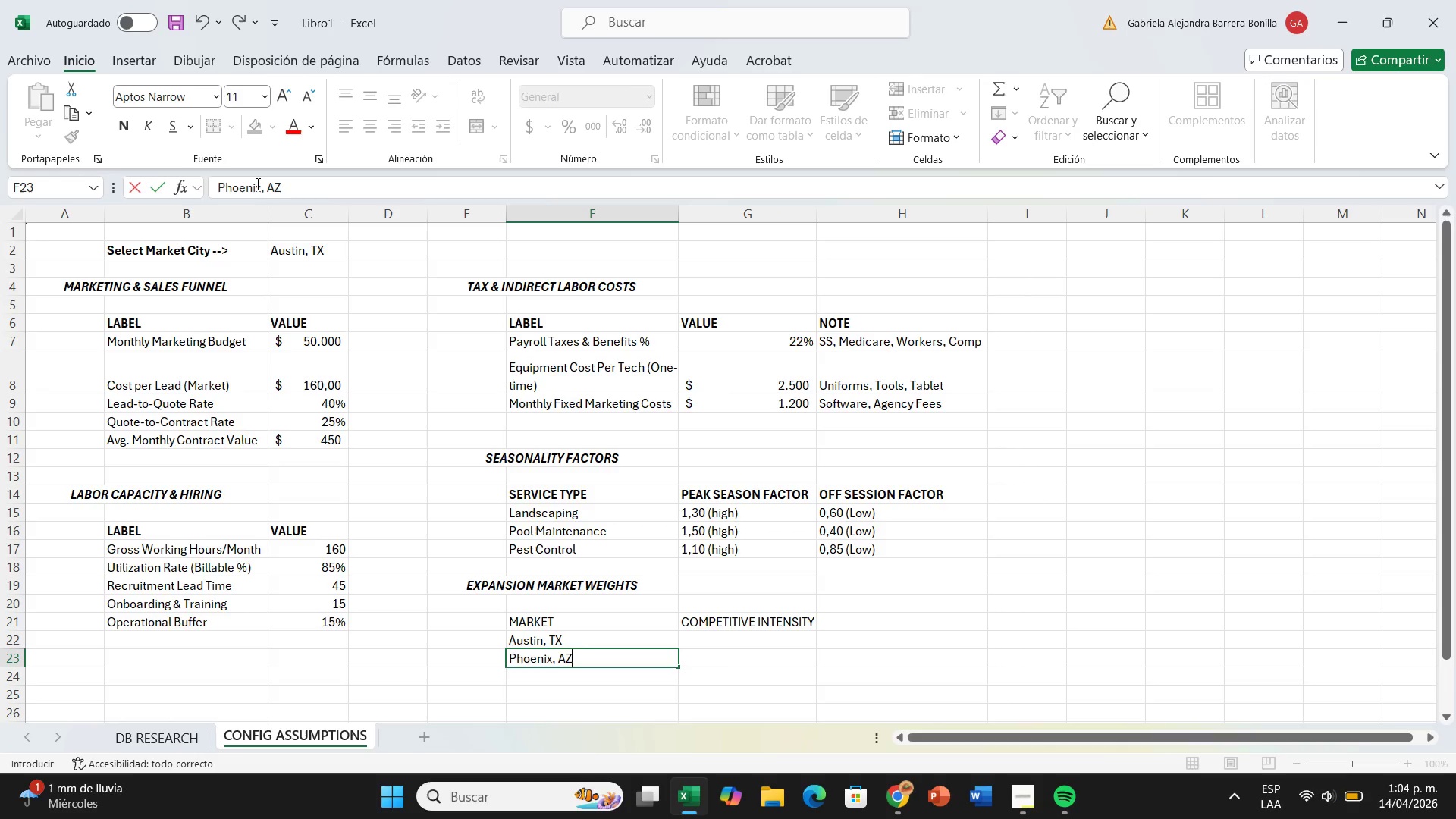 
key(Enter)
 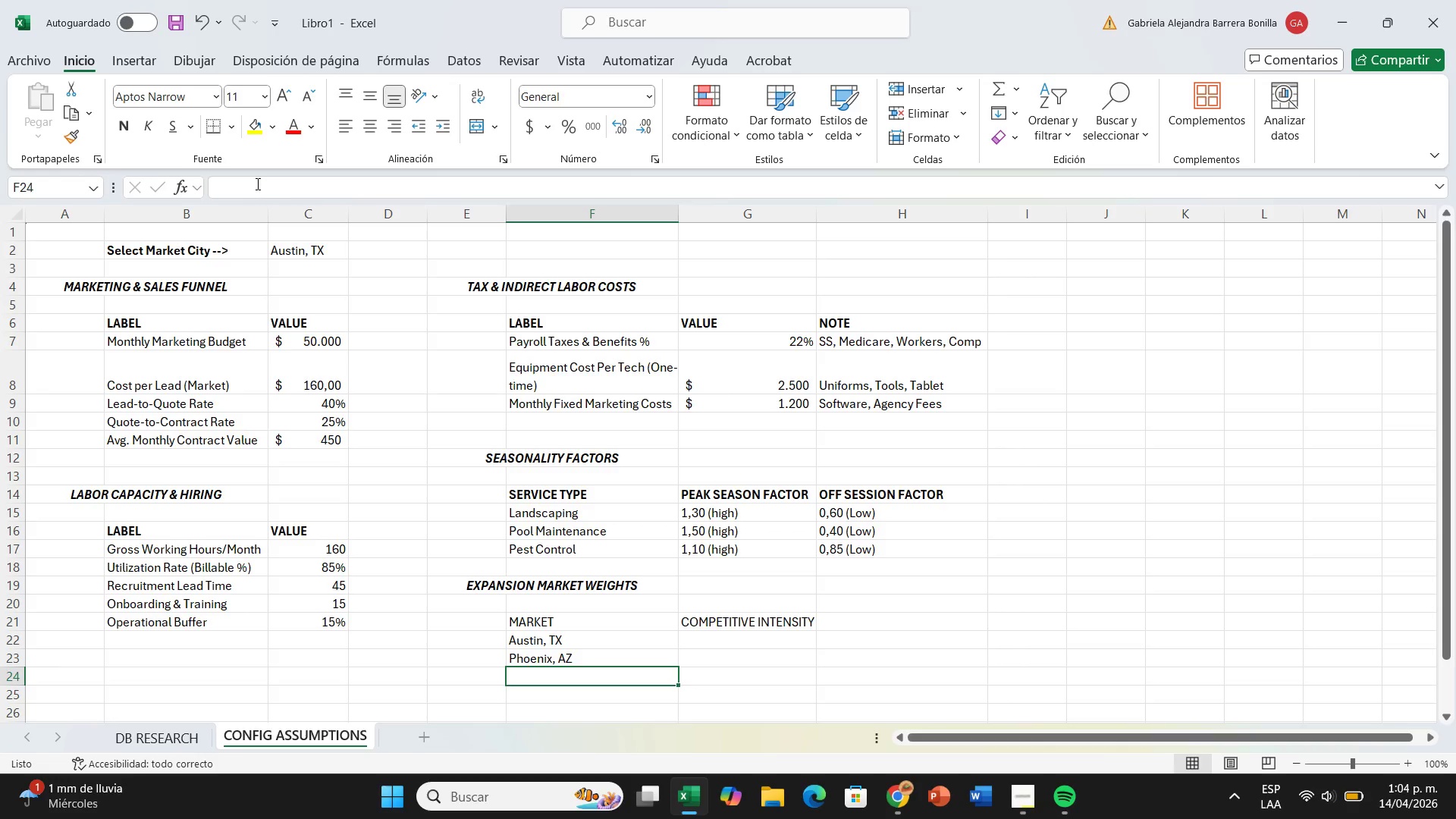 
type(Charlotte, NC)
 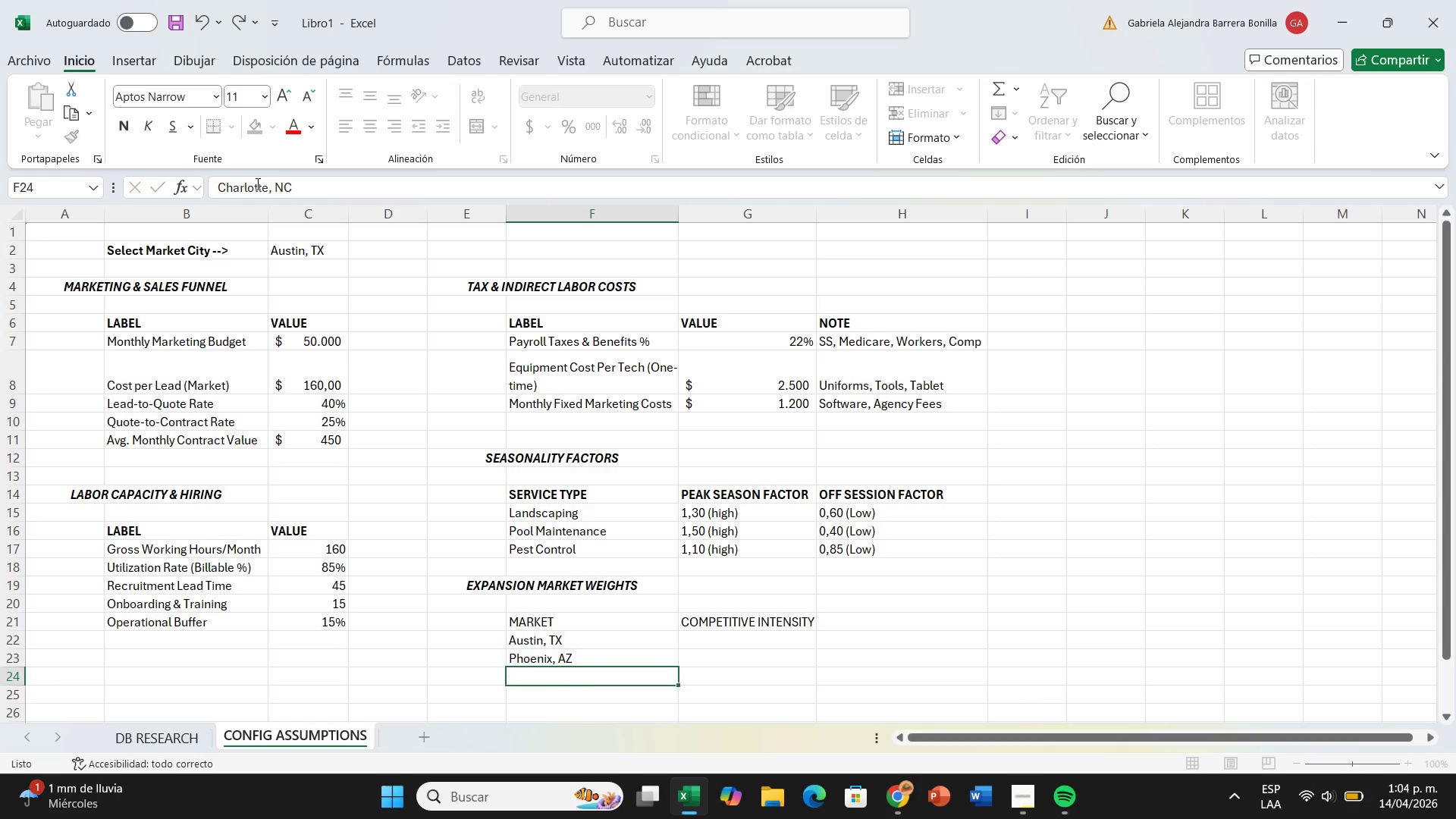 
key(Enter)
 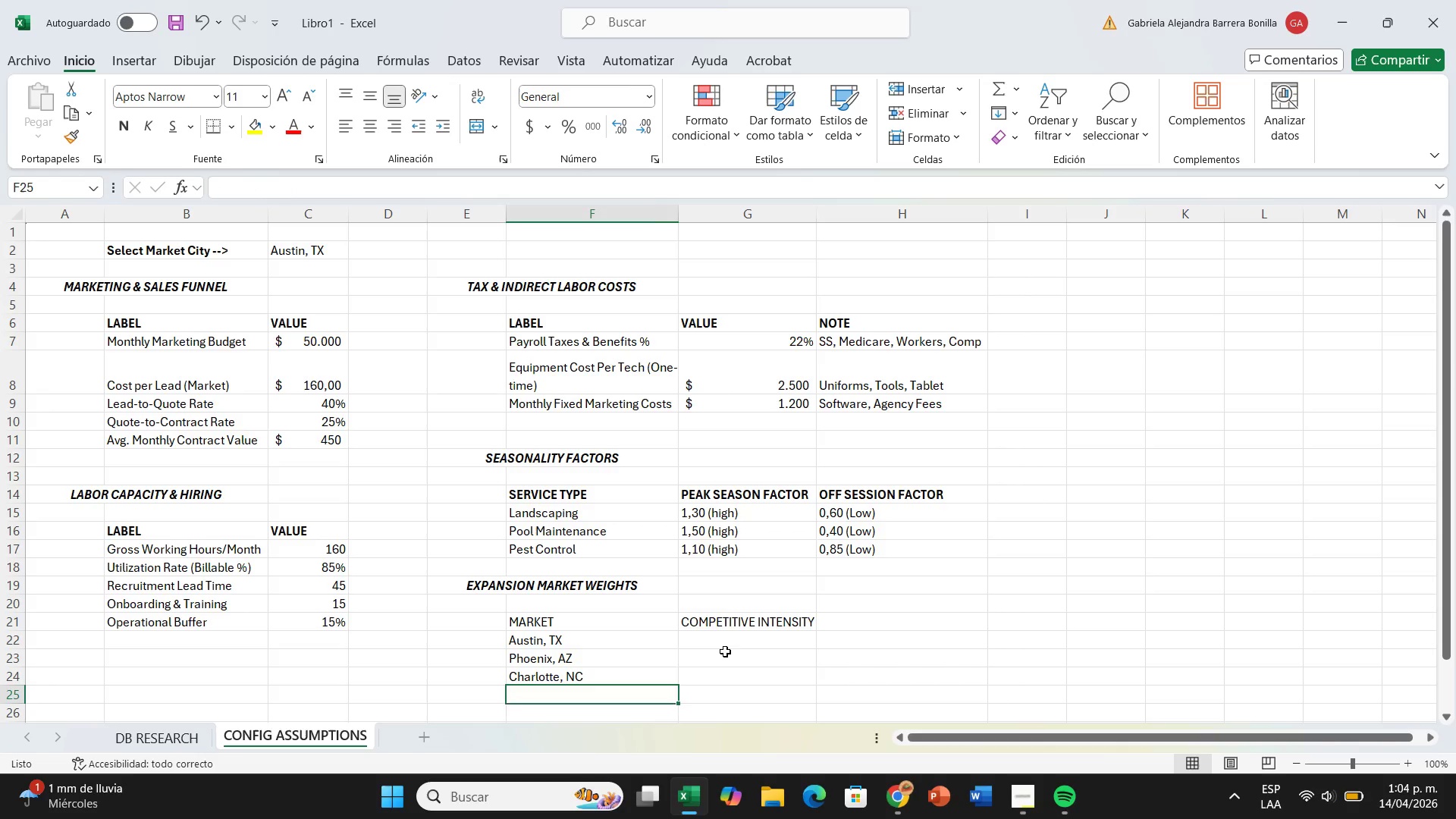 
double_click([725, 651])
 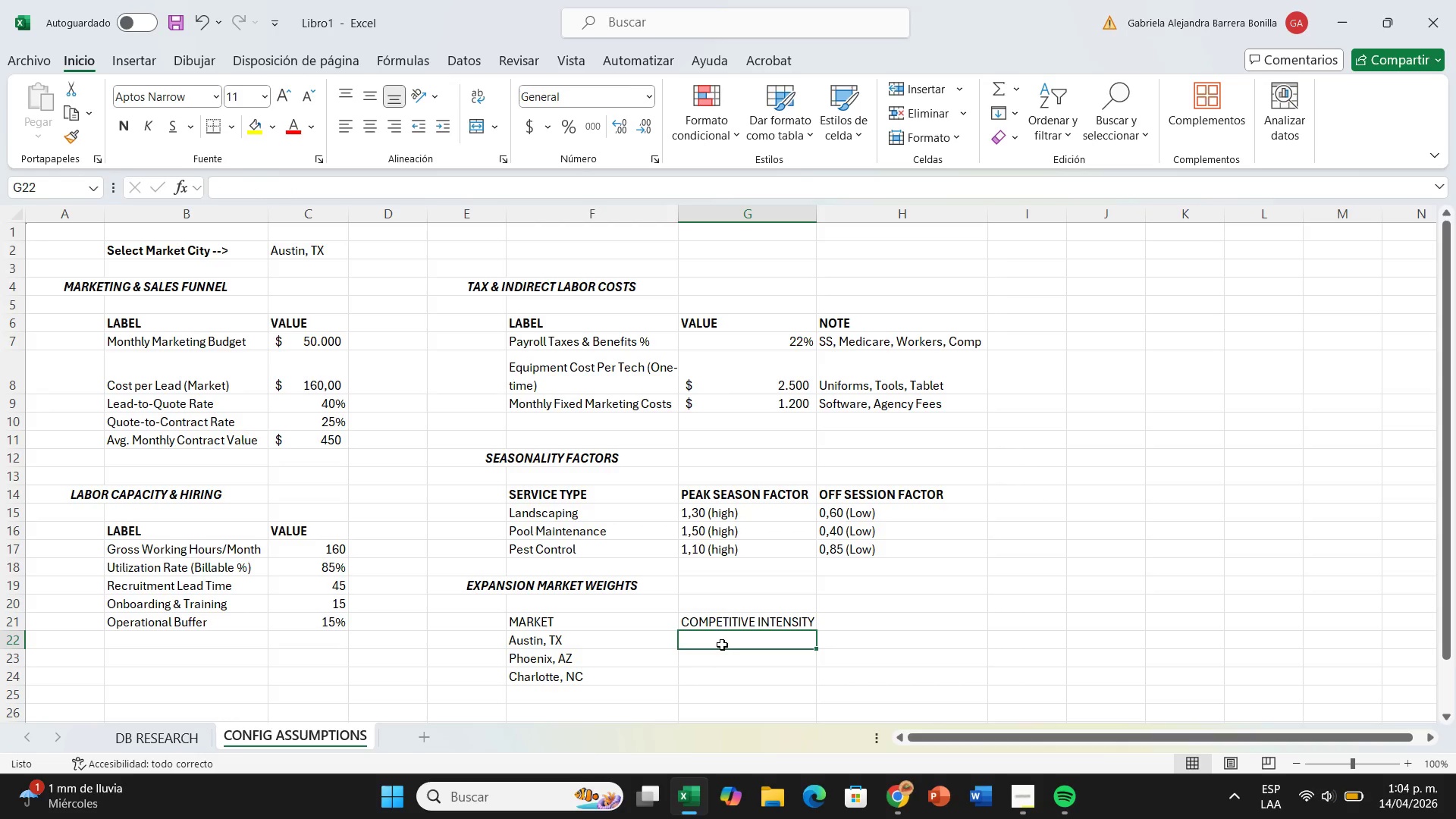 
type(1,15 *hgh)
key(Backspace)
key(Backspace)
type(igh()
 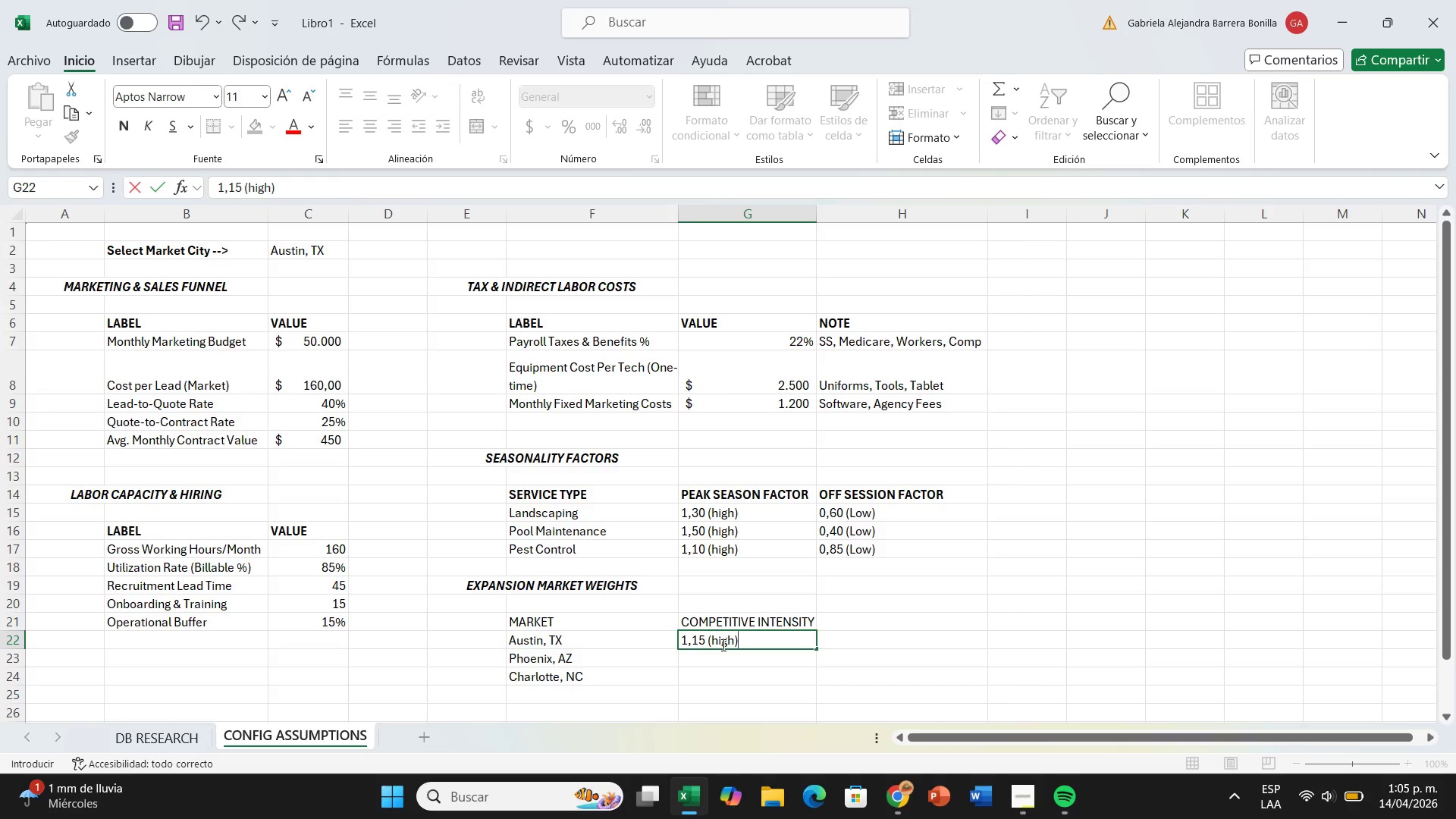 
key(ArrowDown)
 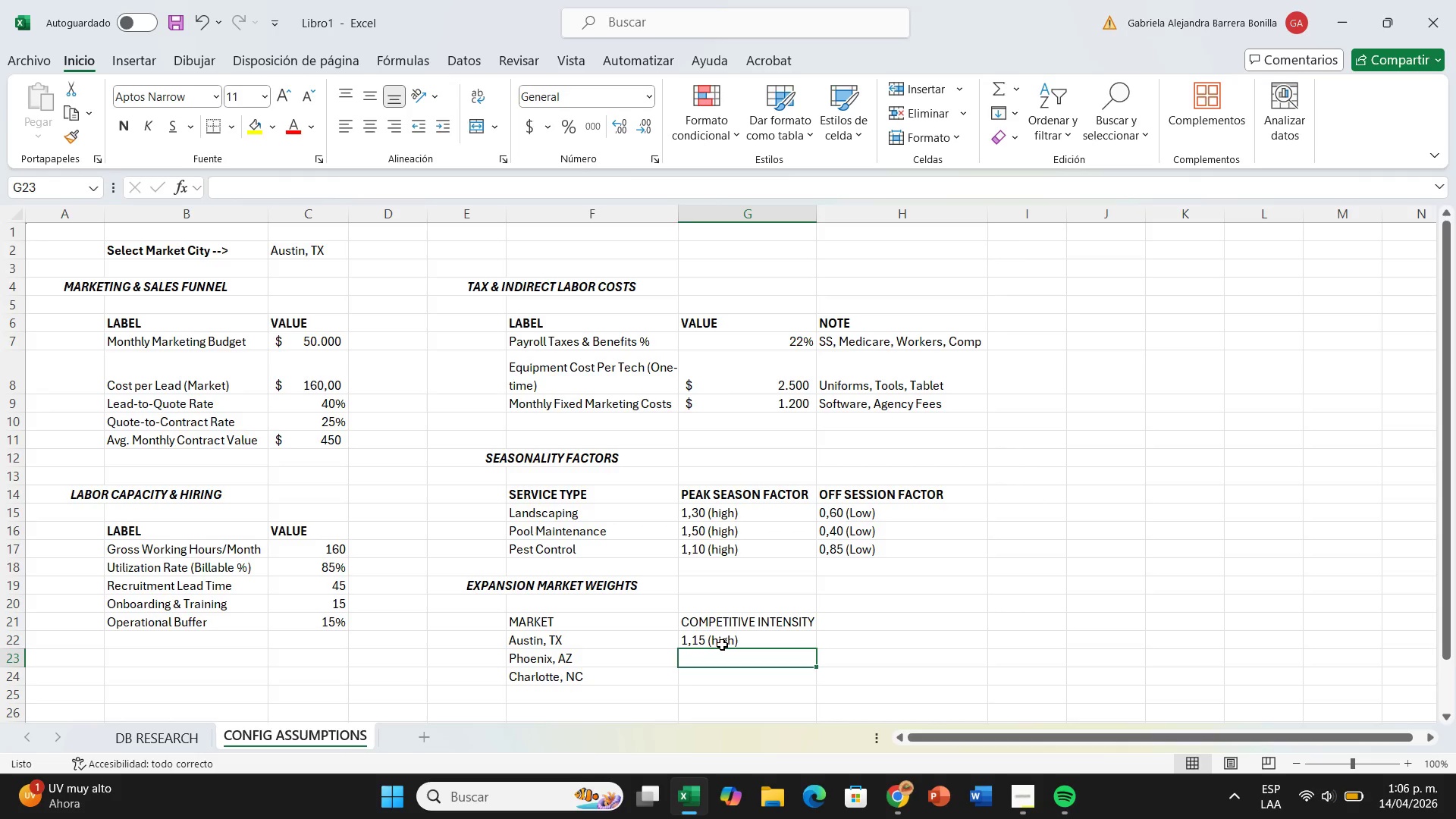 
wait(74.16)
 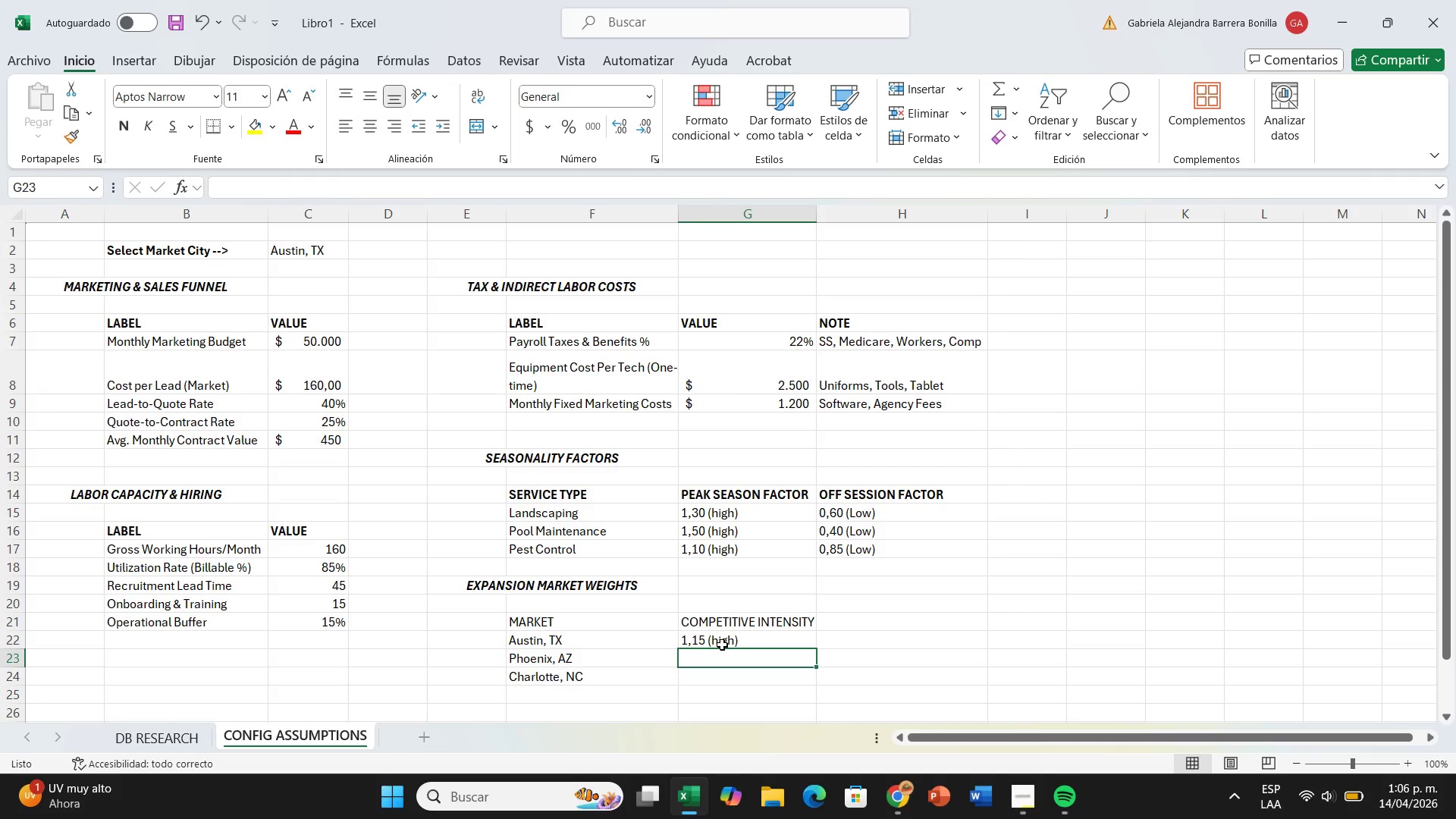 
type(1,05 *Mid()
 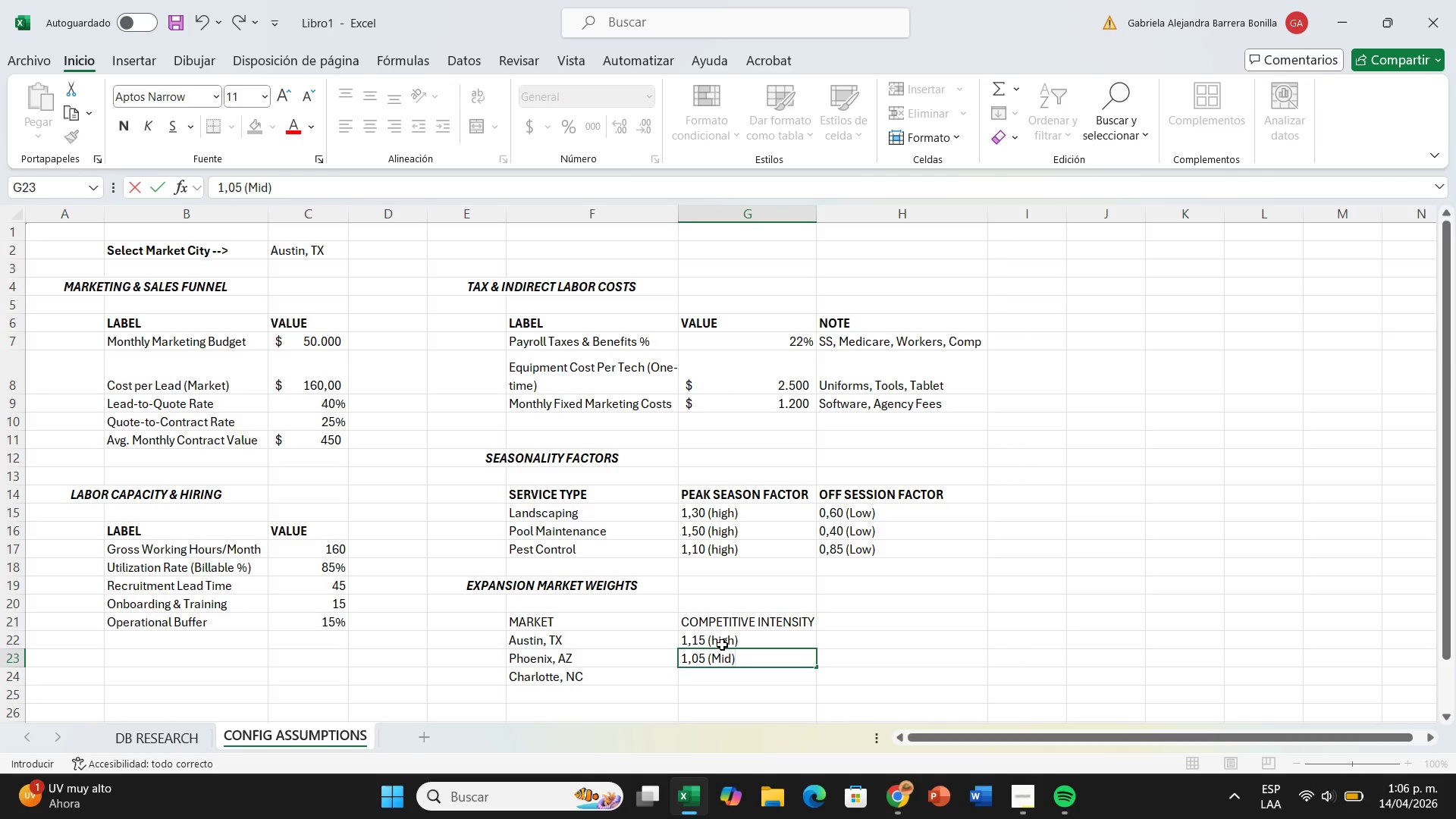 
key(ArrowDown)
 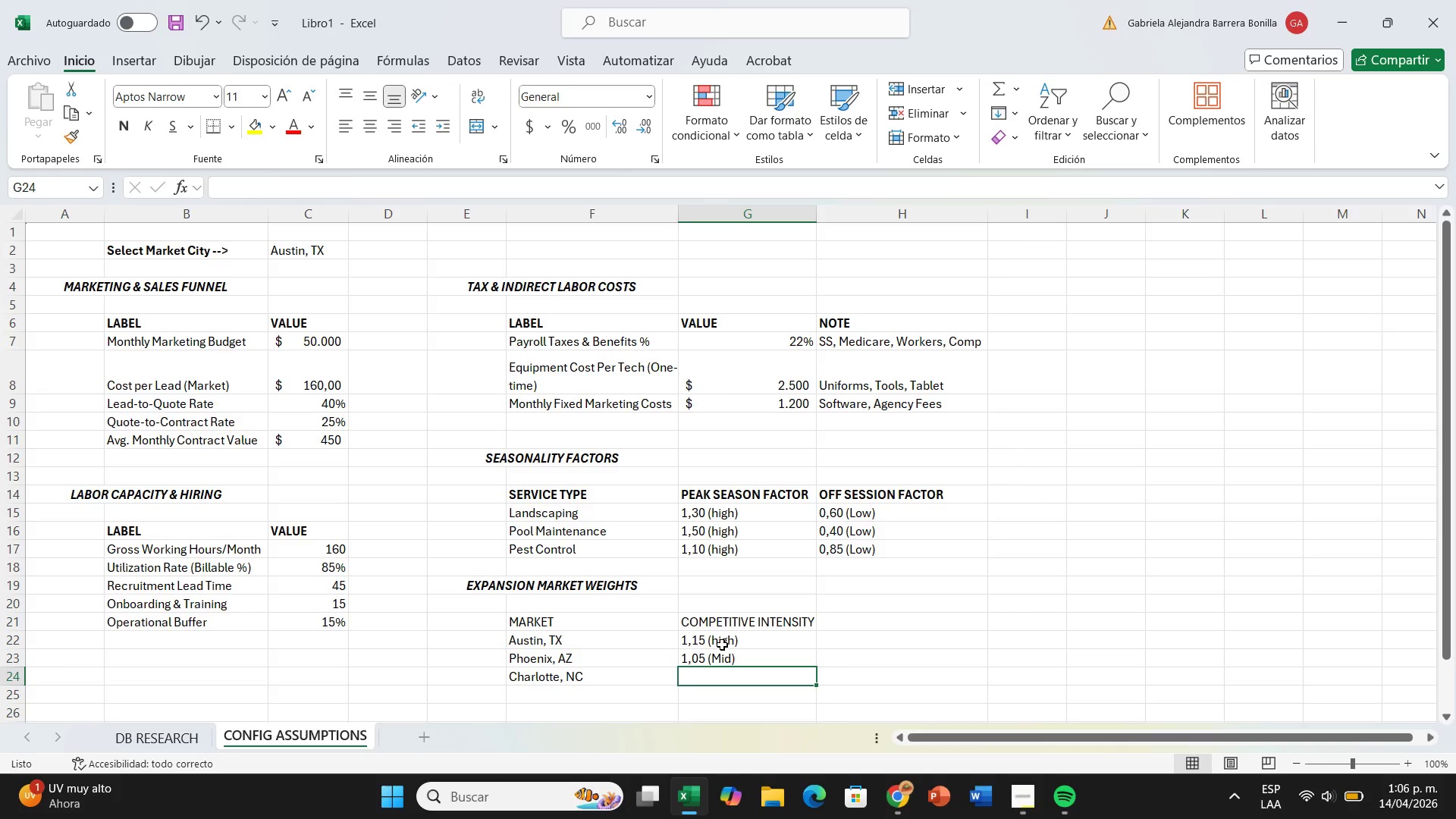 
type(0,95 *Low()
 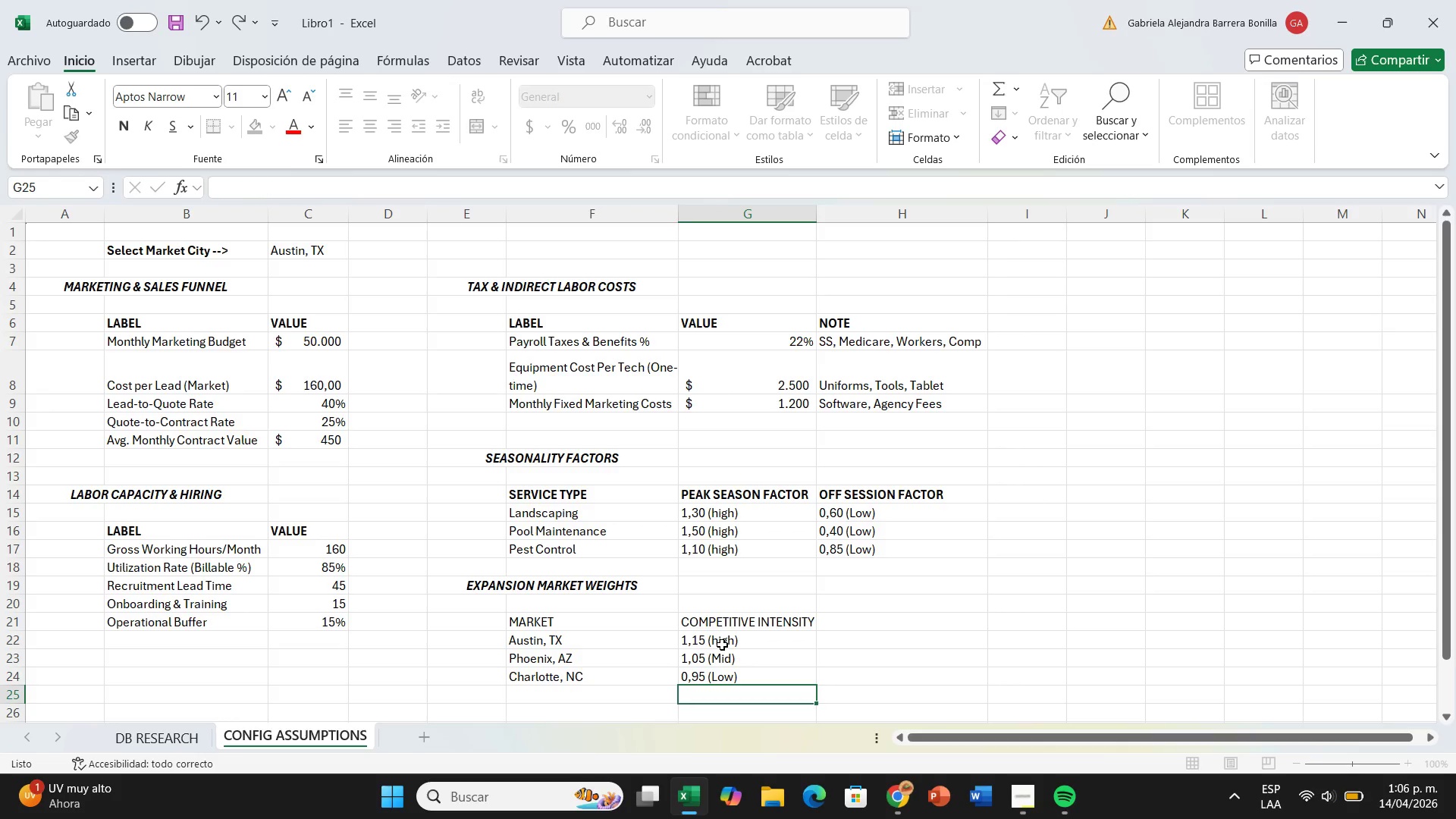 
 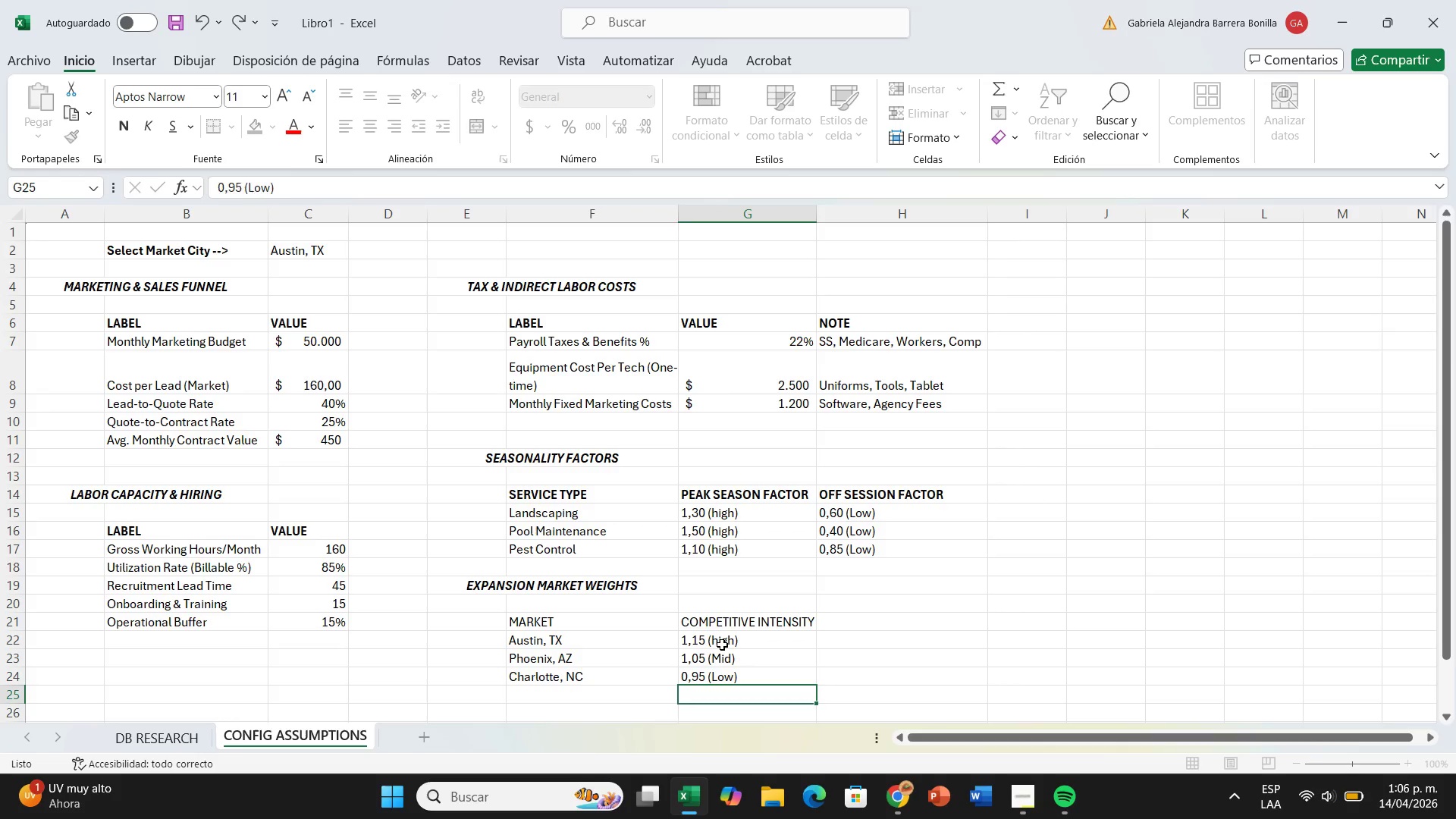 
key(Enter)
 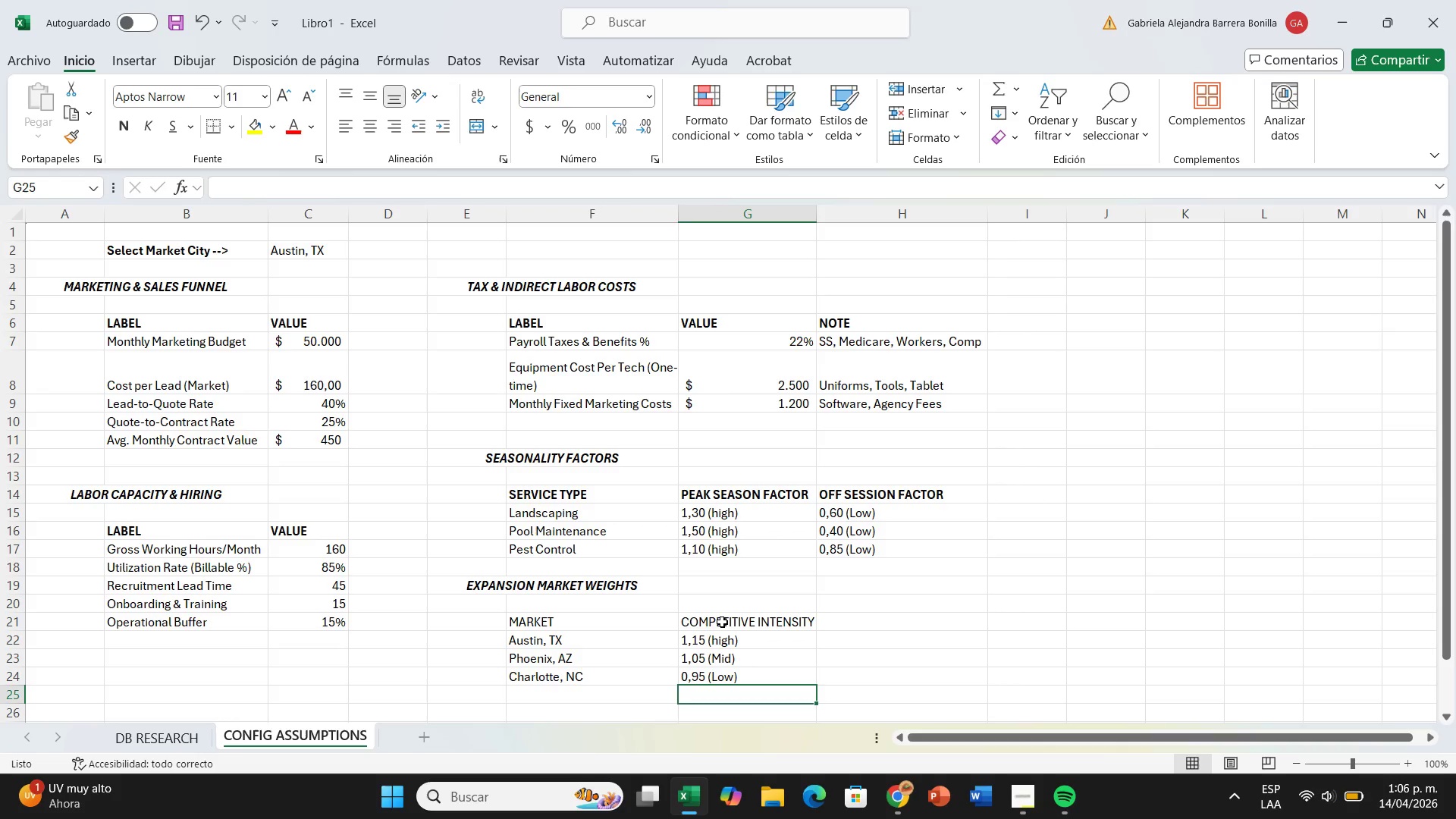 
left_click([720, 622])
 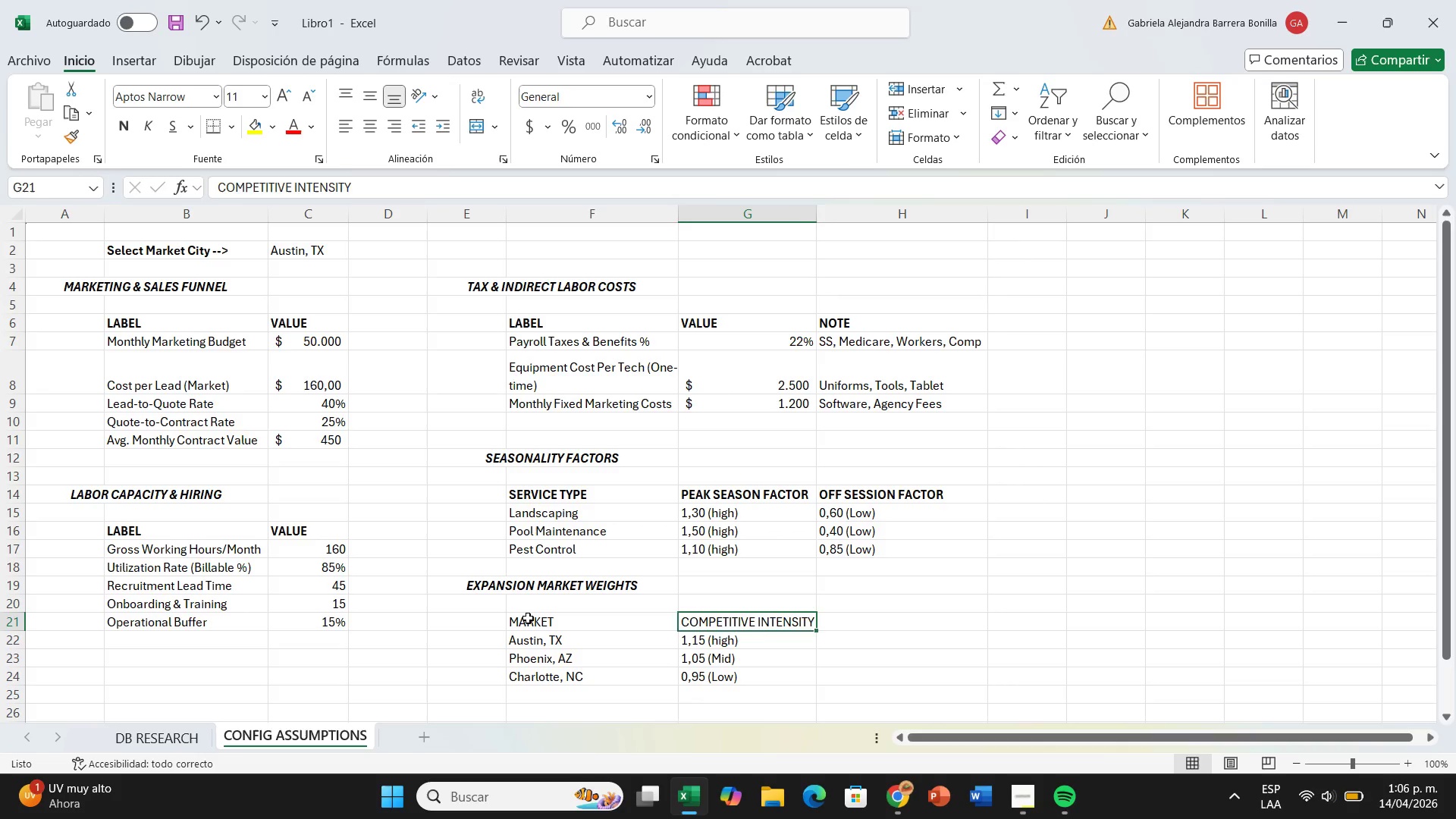 
left_click_drag(start_coordinate=[528, 618], to_coordinate=[718, 626])
 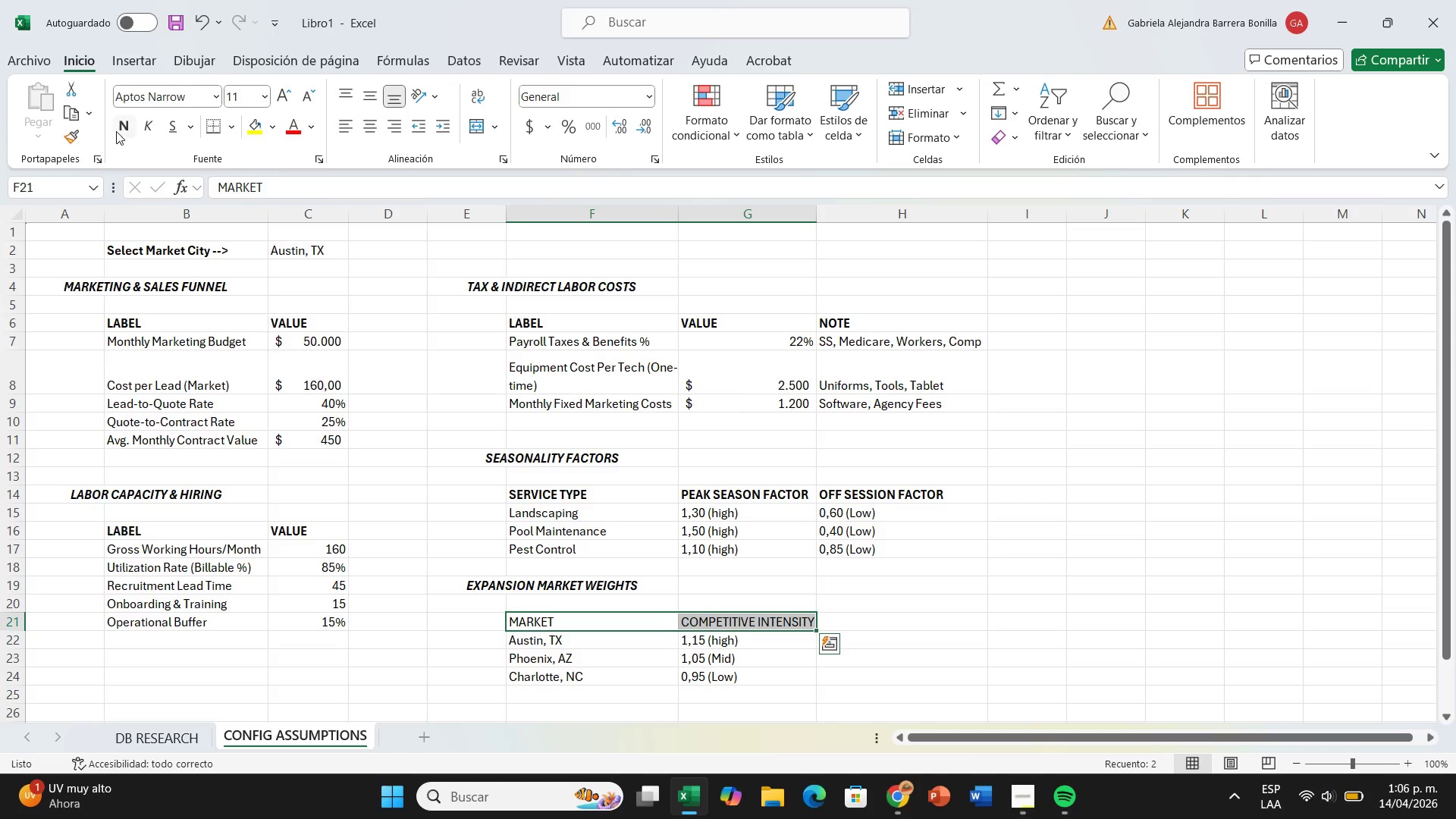 
left_click([126, 130])
 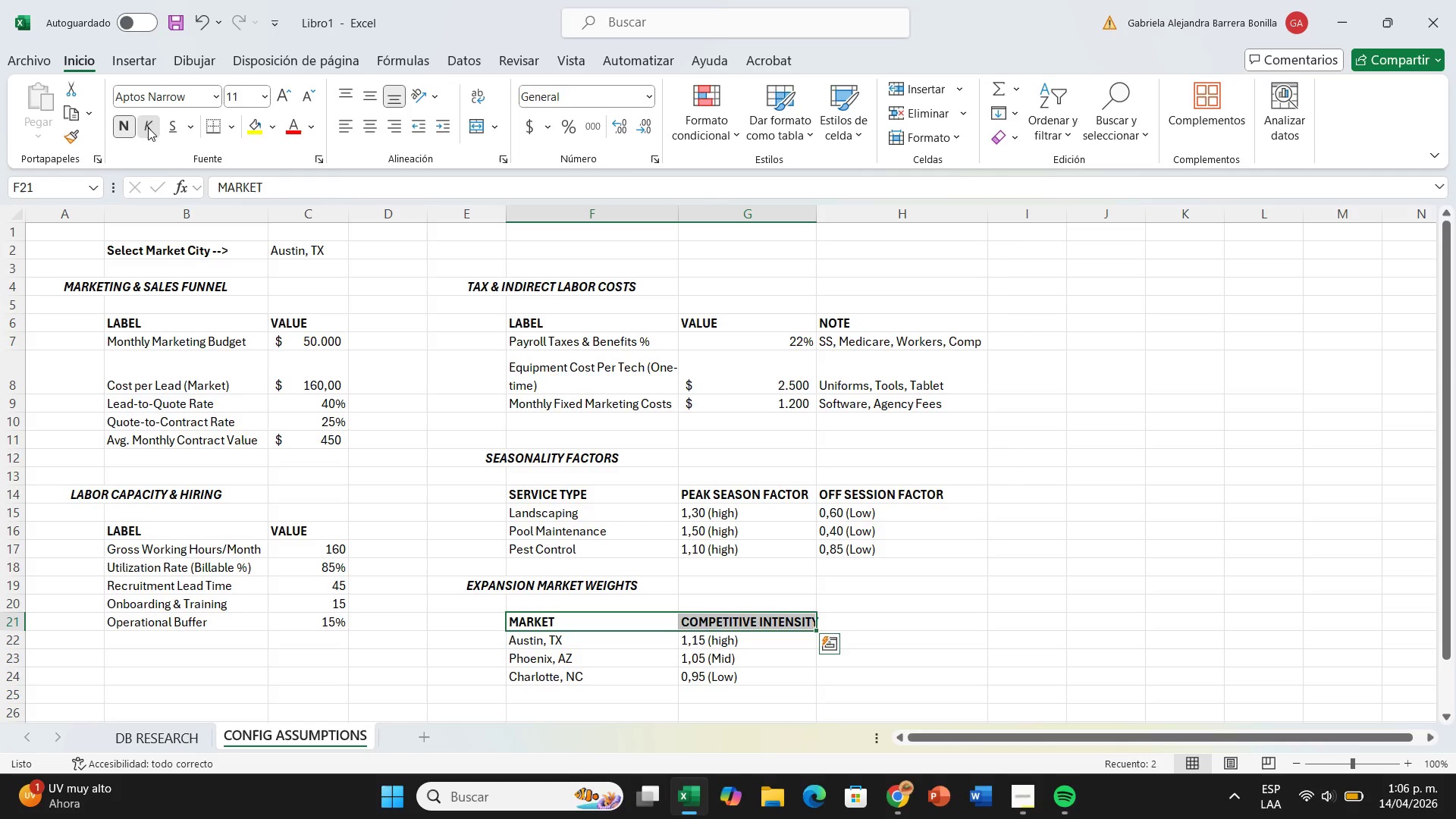 
left_click([148, 127])
 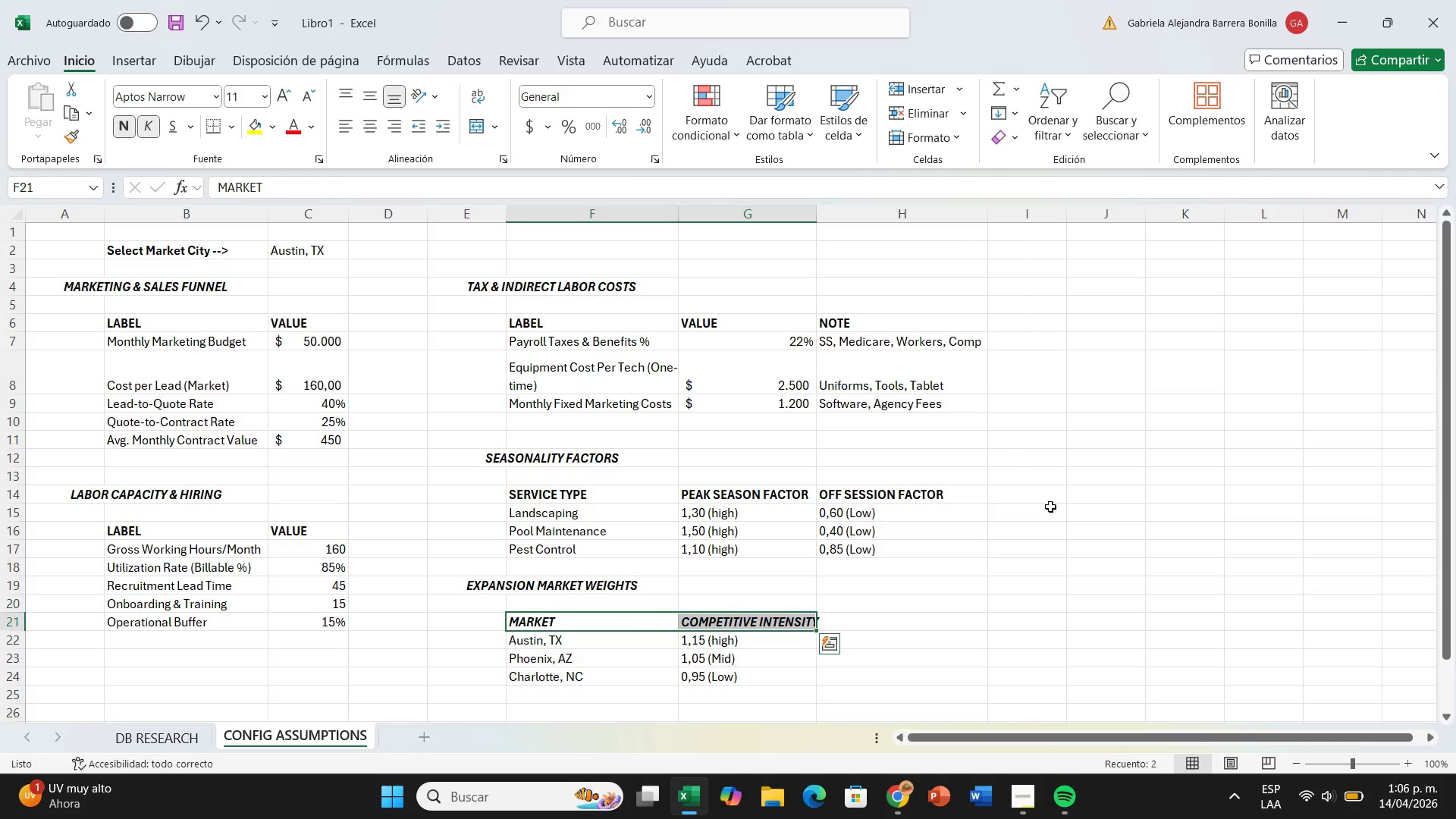 
left_click([1065, 508])
 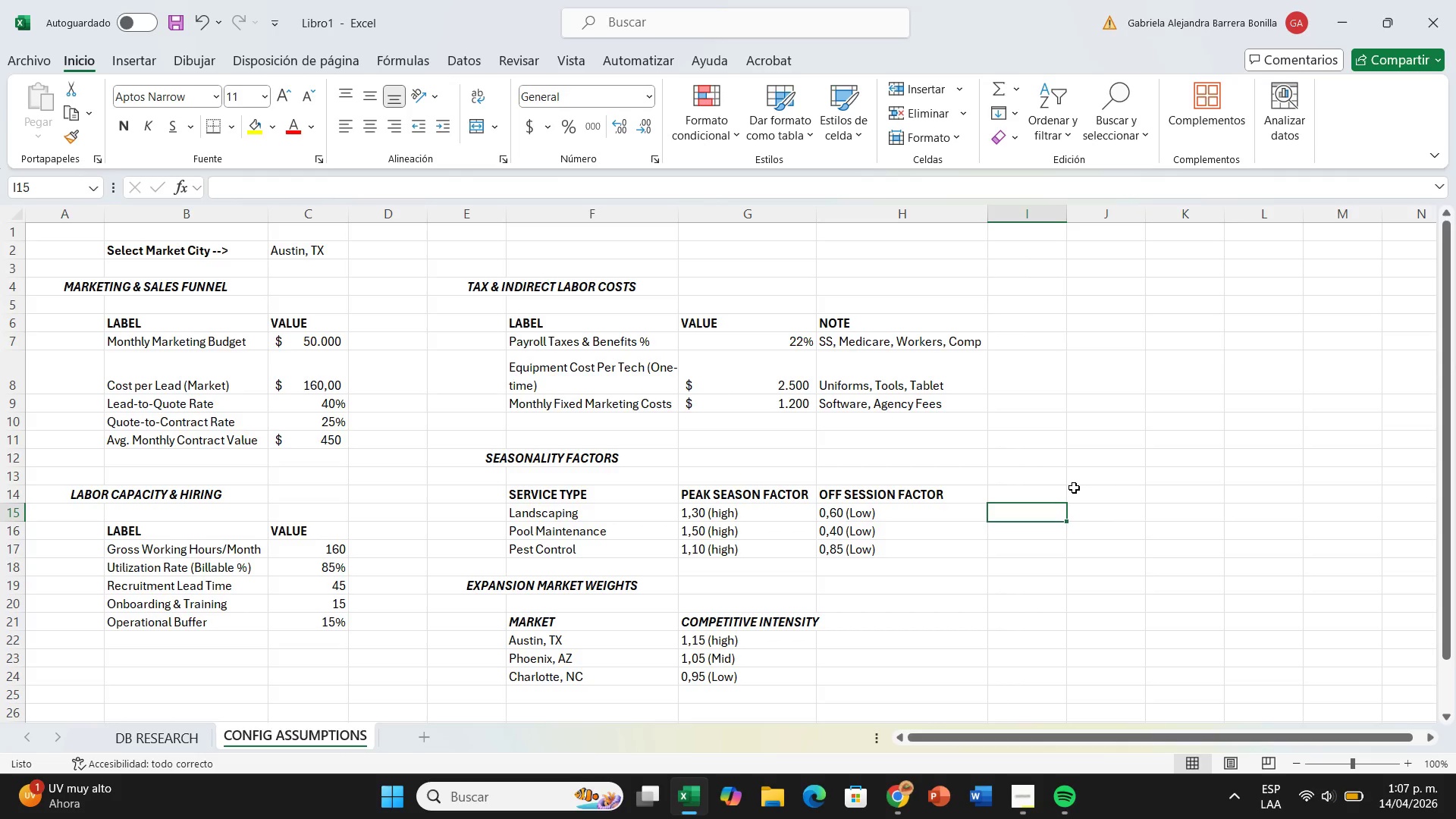 
wait(31.42)
 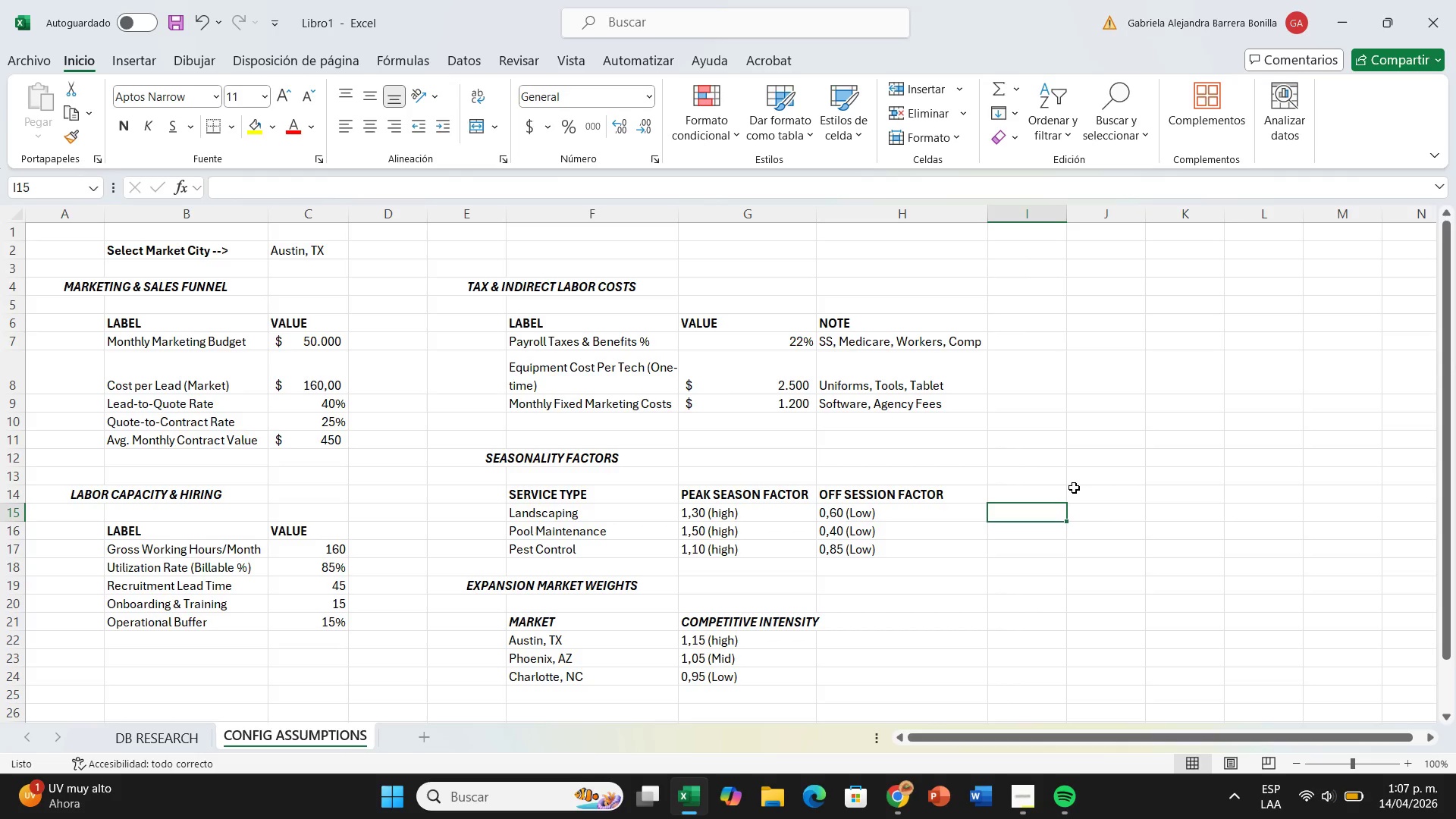 
left_click([1084, 261])
 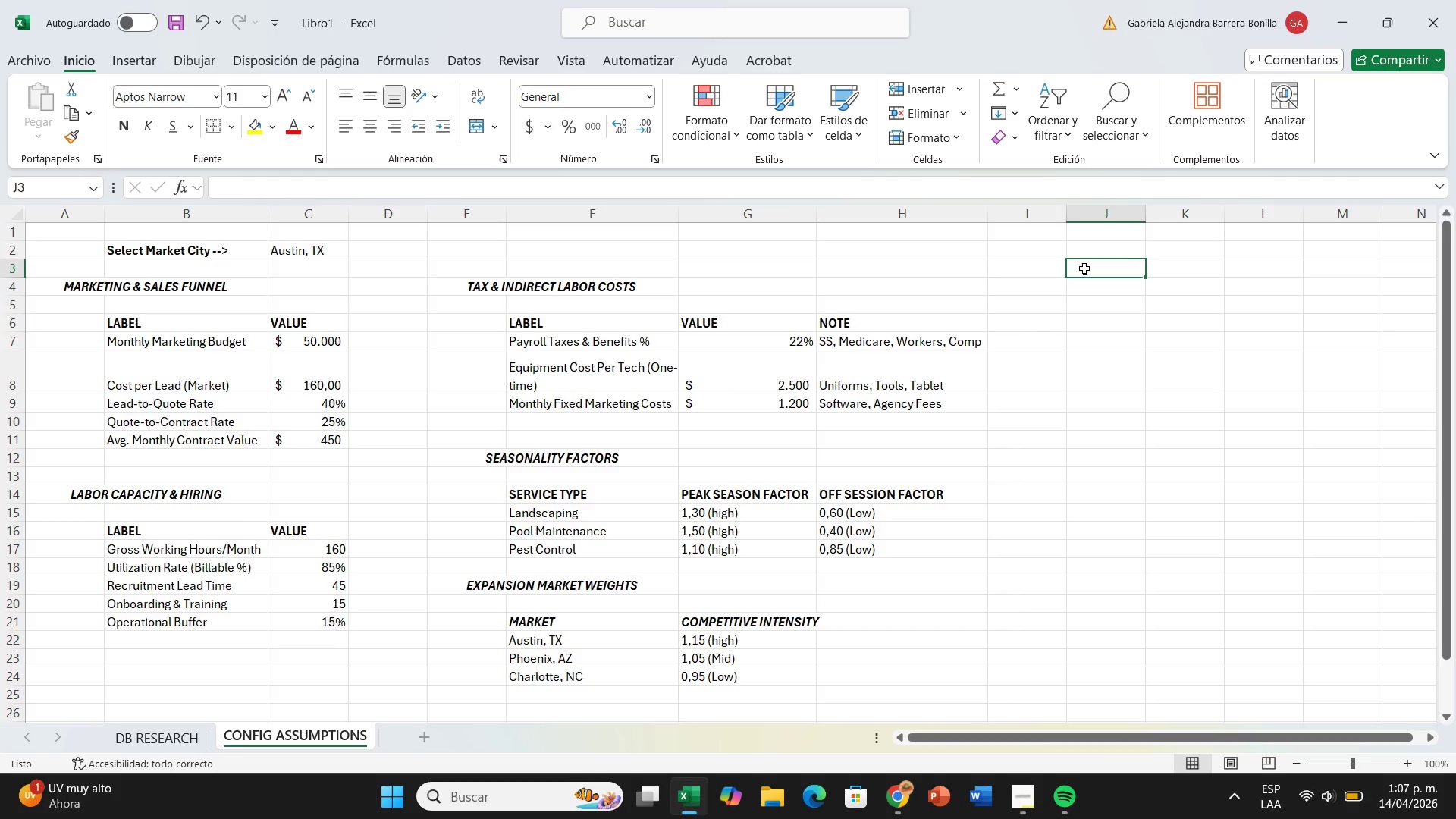 
left_click([1081, 290])
 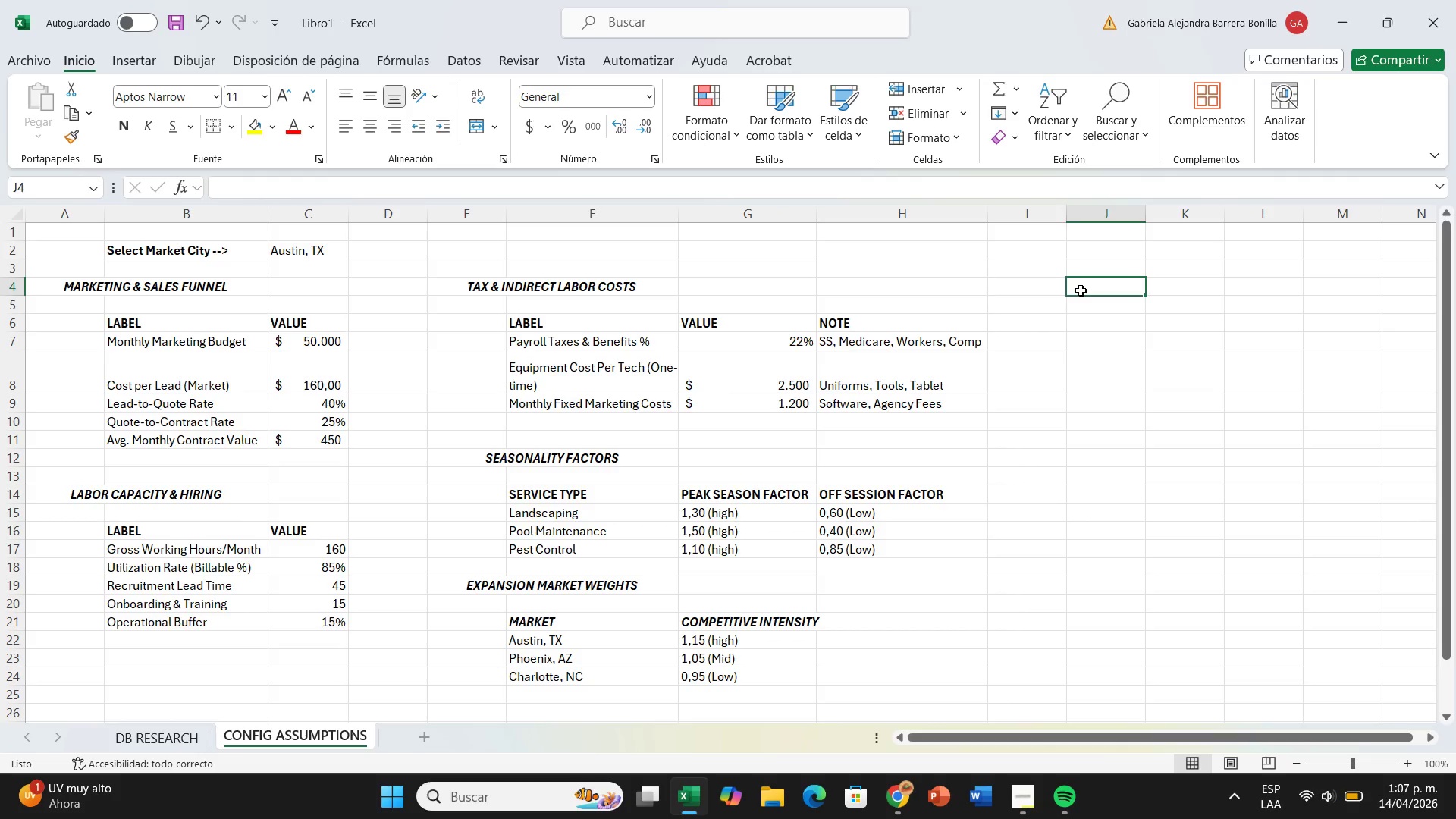 
wait(6.59)
 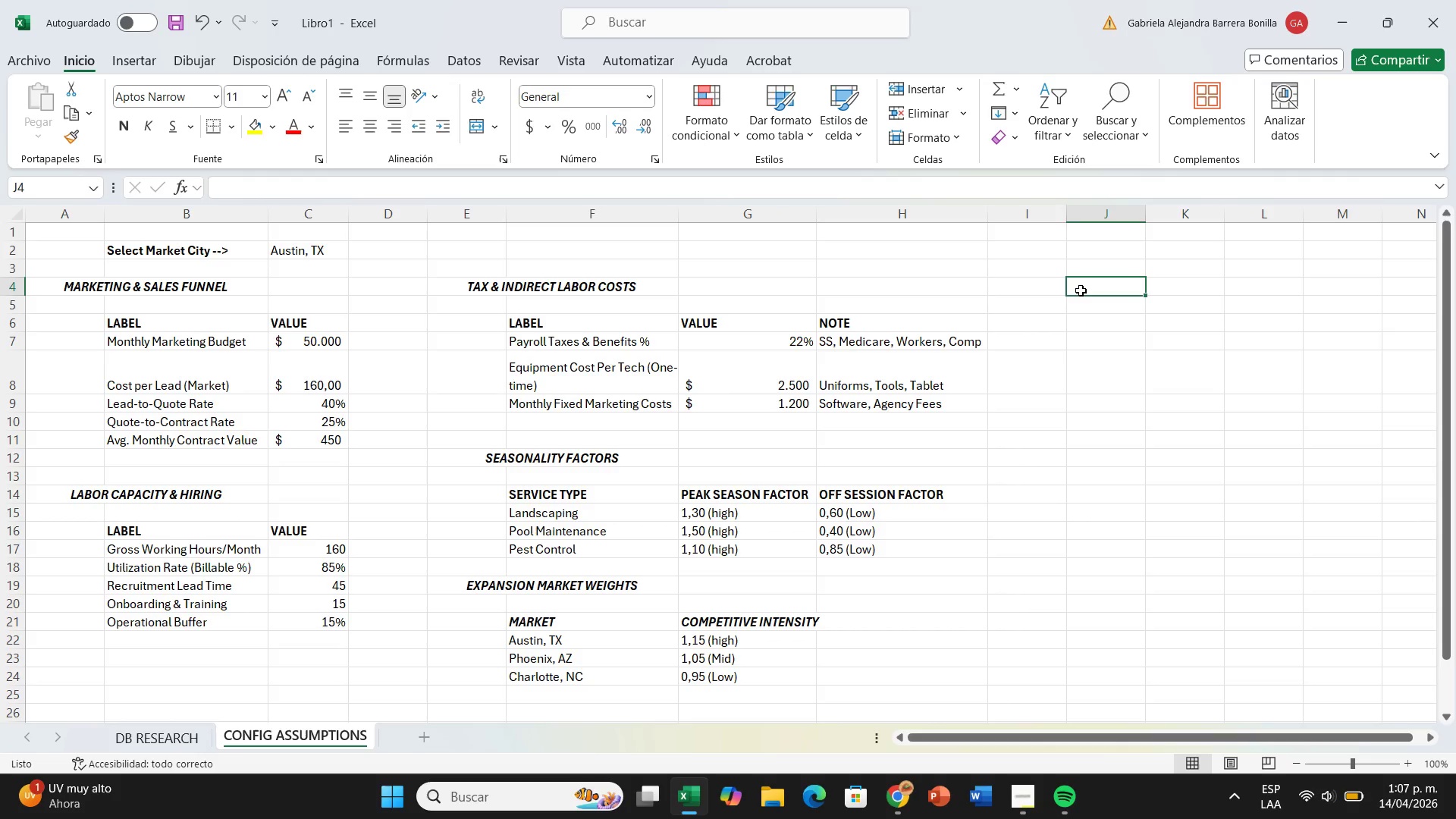 
left_click([1081, 290])
 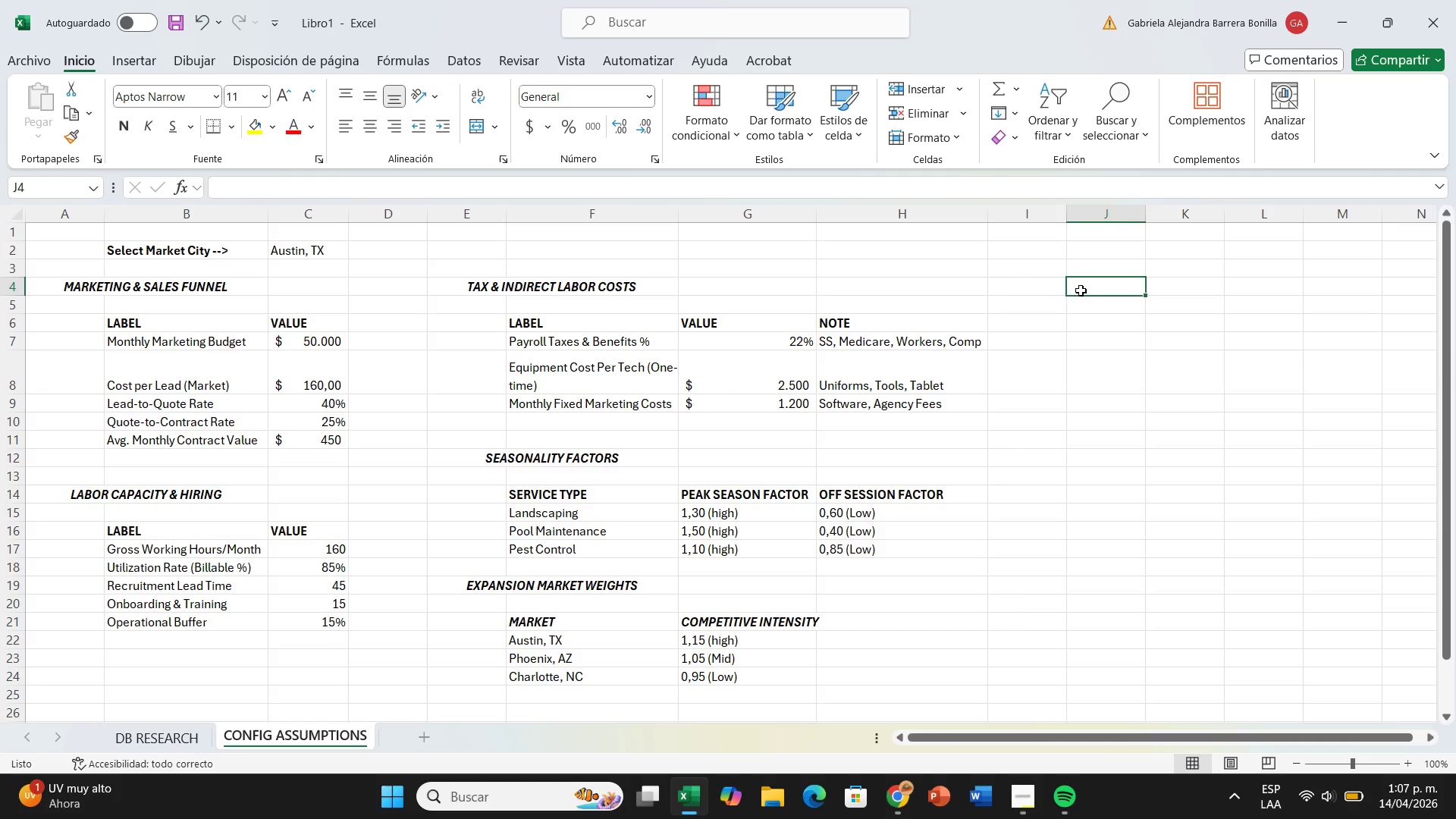 
left_click([1081, 290])
 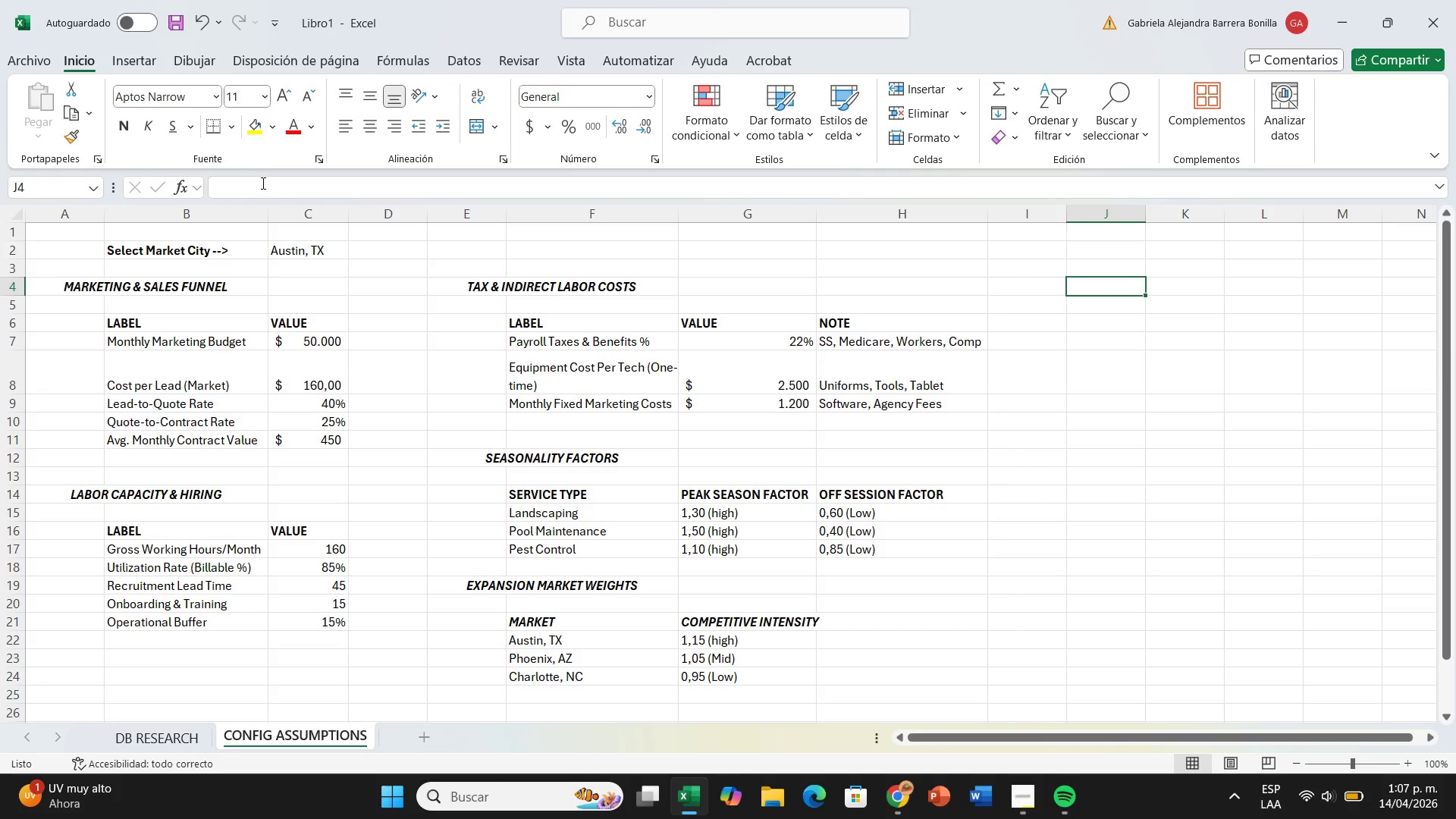 
left_click([262, 184])
 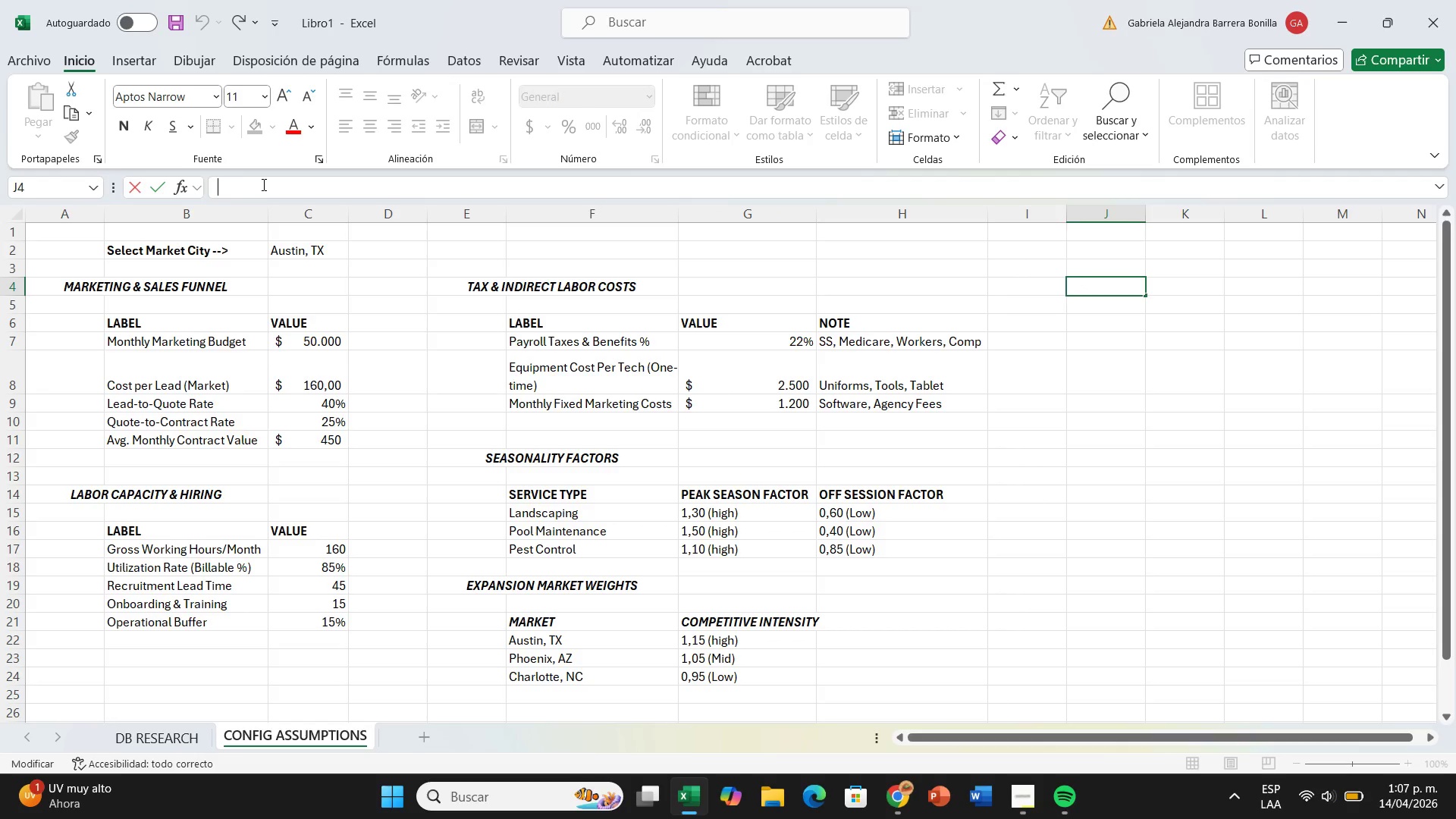 
type(DATA FETCHING)
 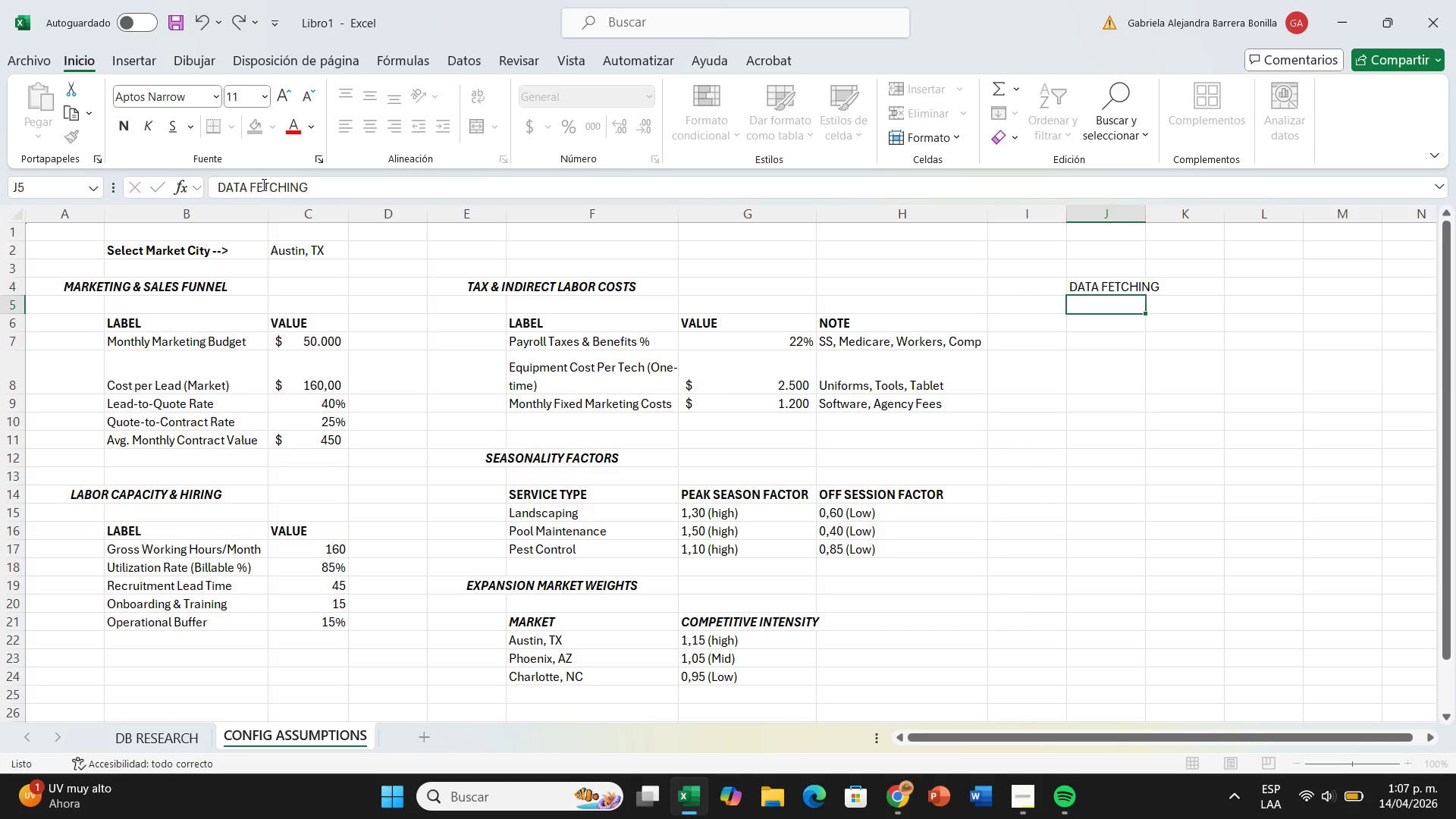 
key(Enter)
 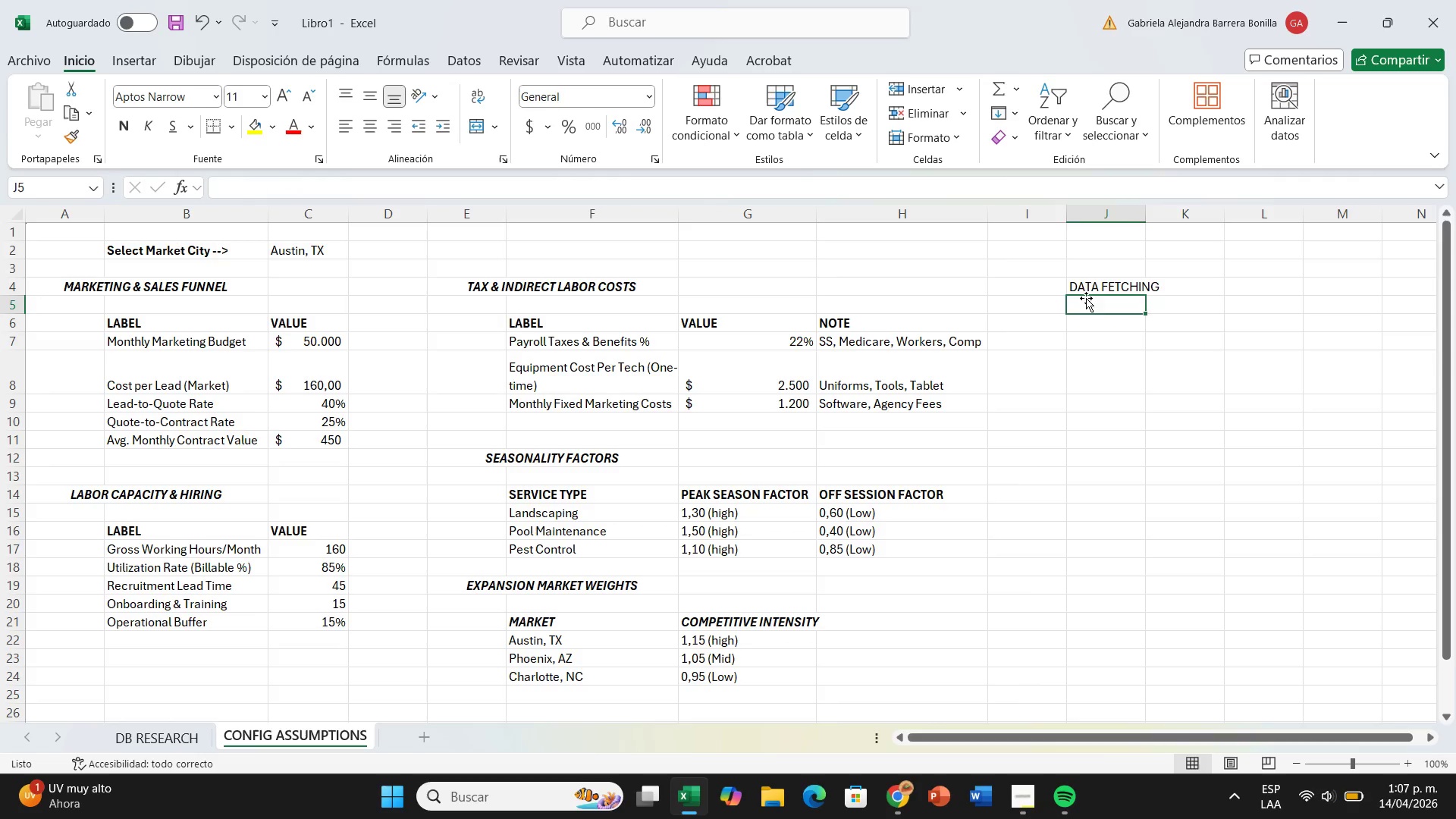 
left_click([1084, 283])
 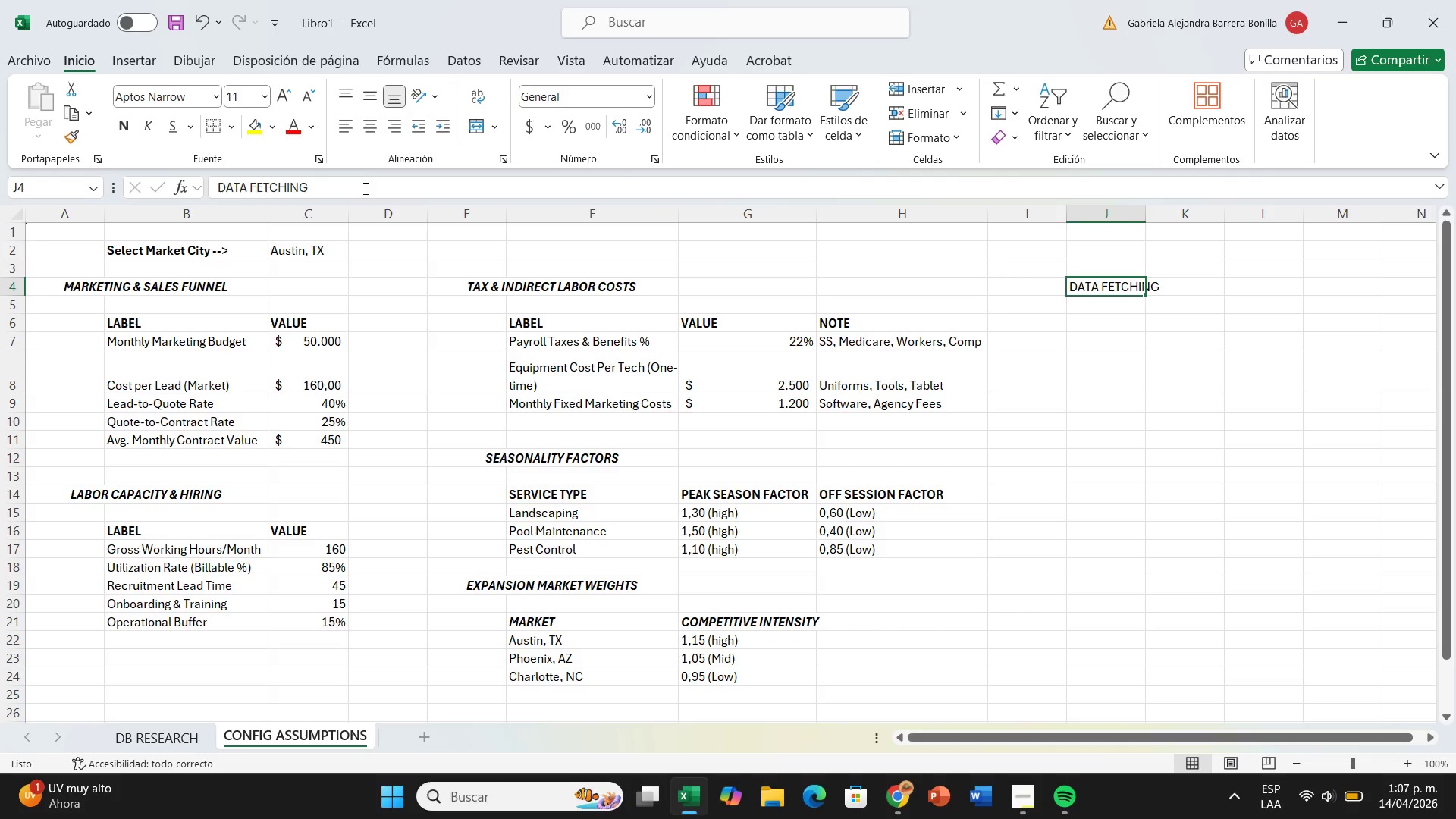 
left_click_drag(start_coordinate=[364, 188], to_coordinate=[118, 190])
 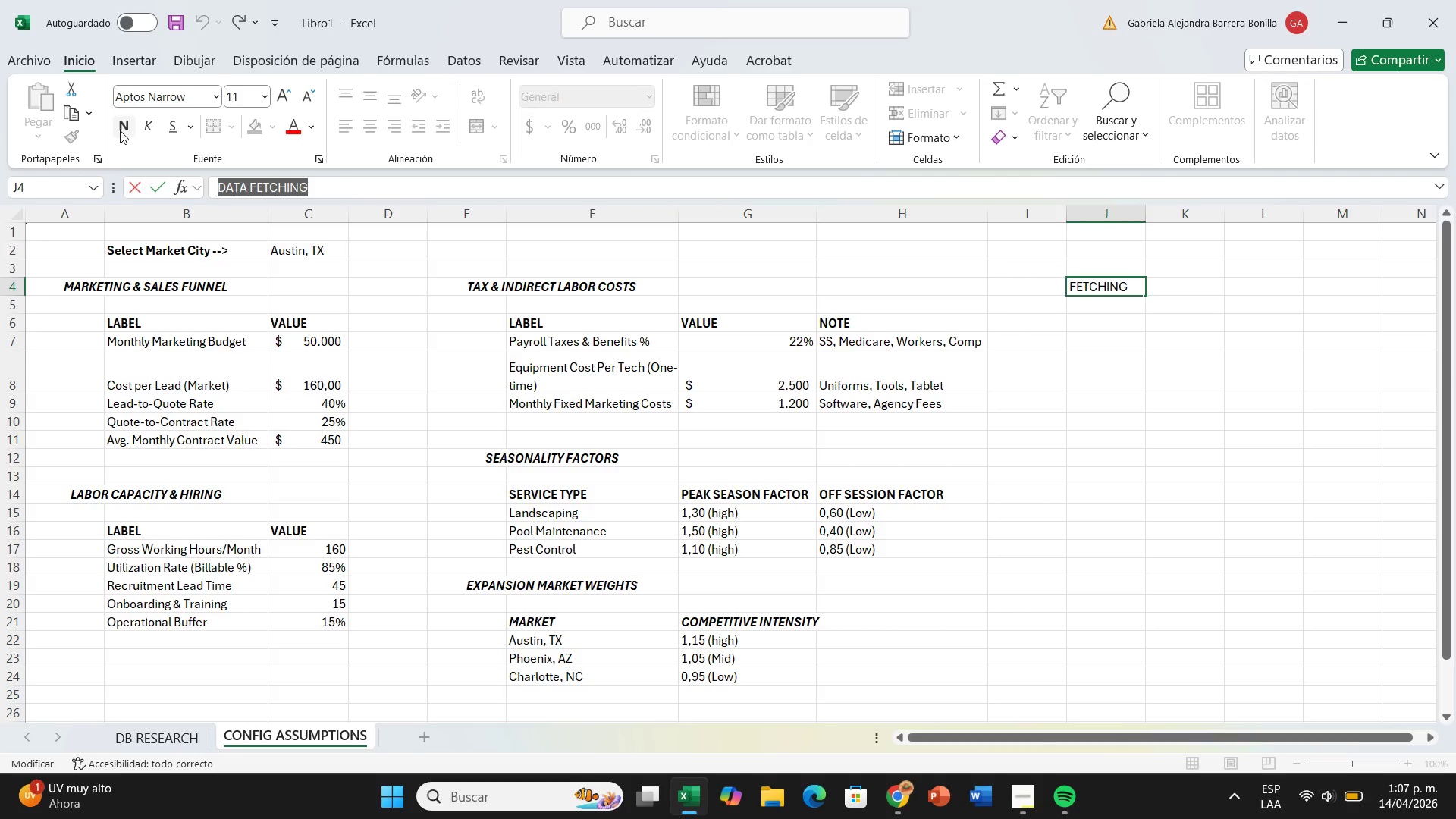 
left_click([120, 130])
 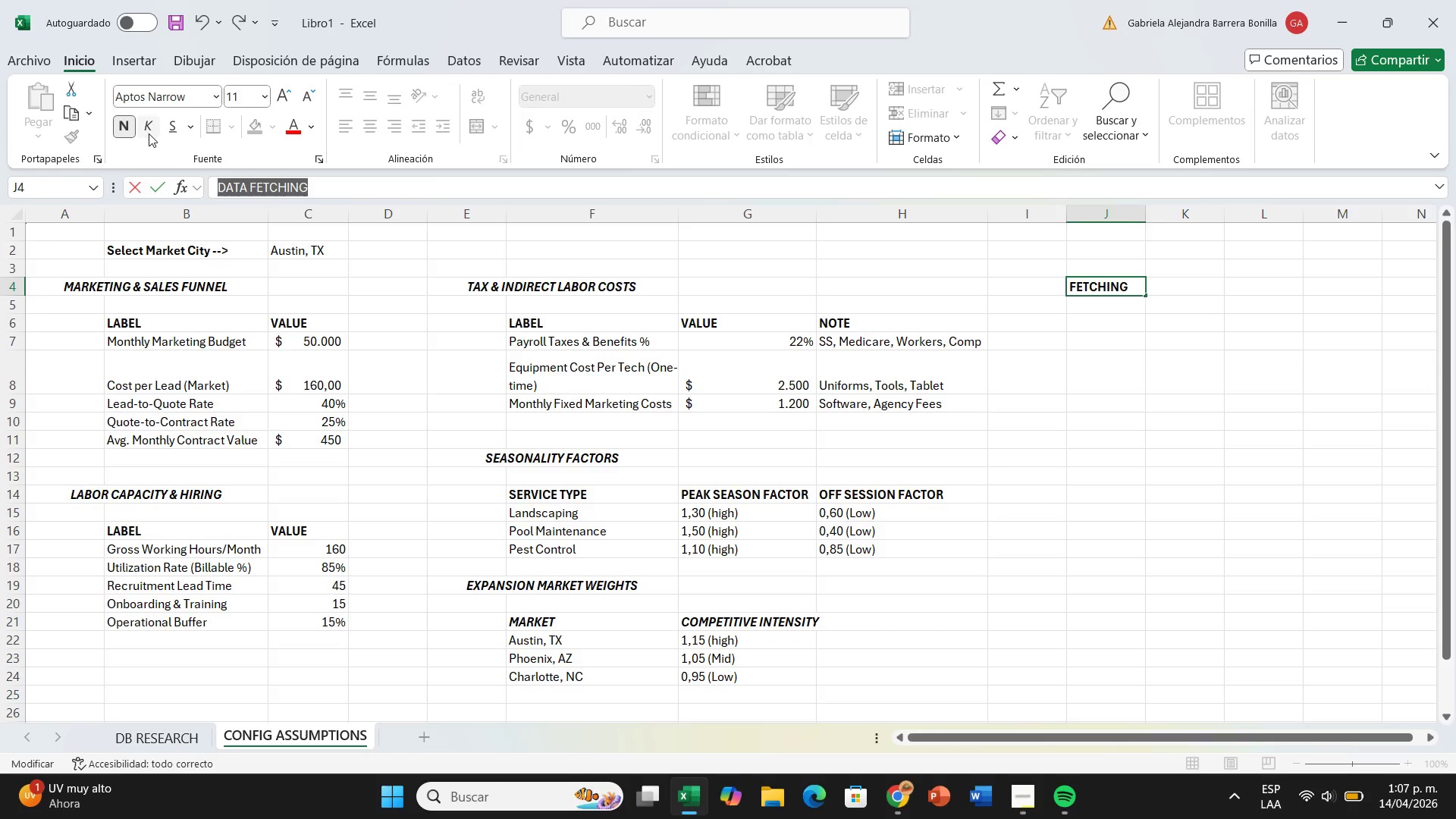 
left_click([149, 133])
 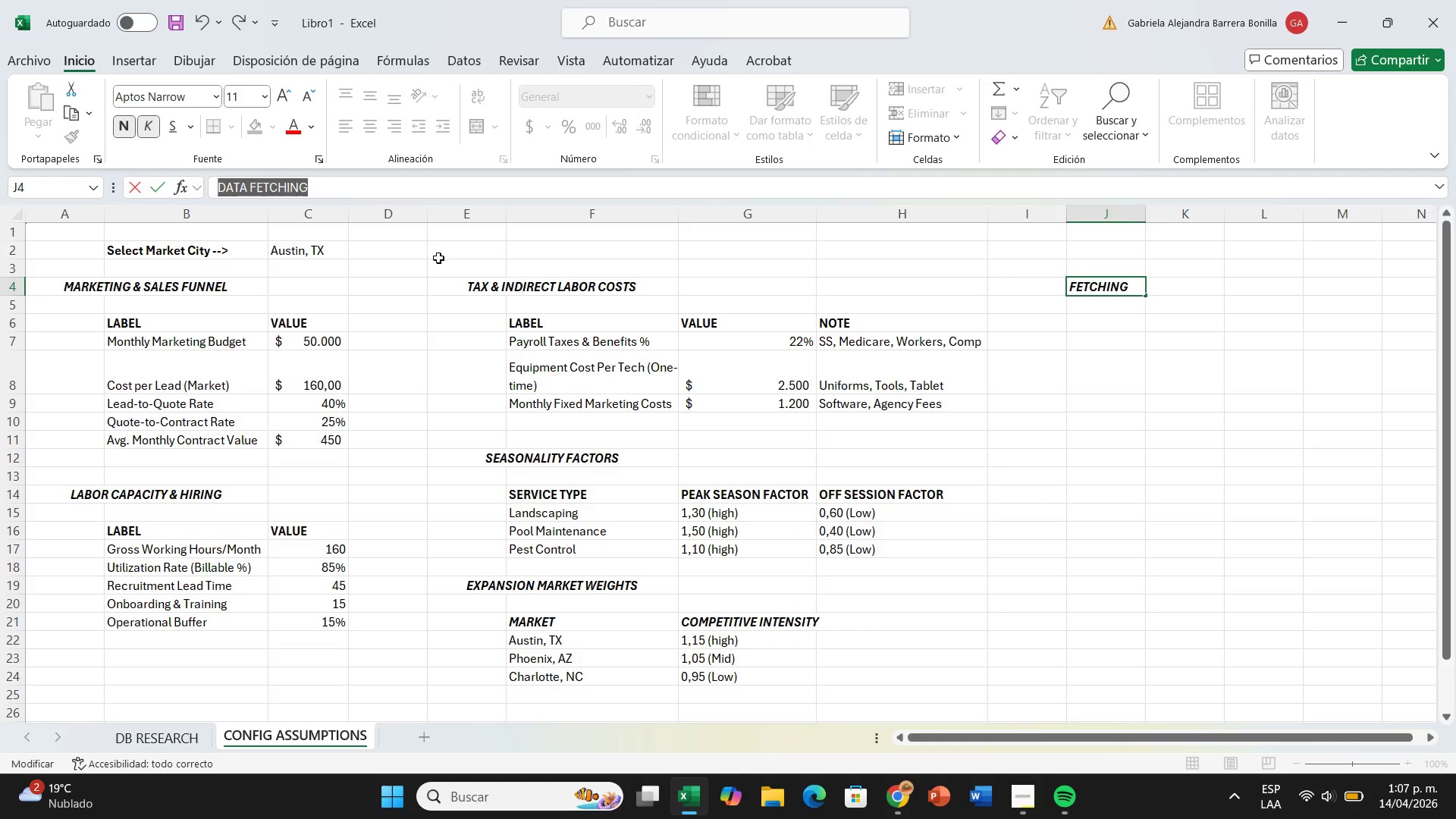 
left_click([1102, 384])
 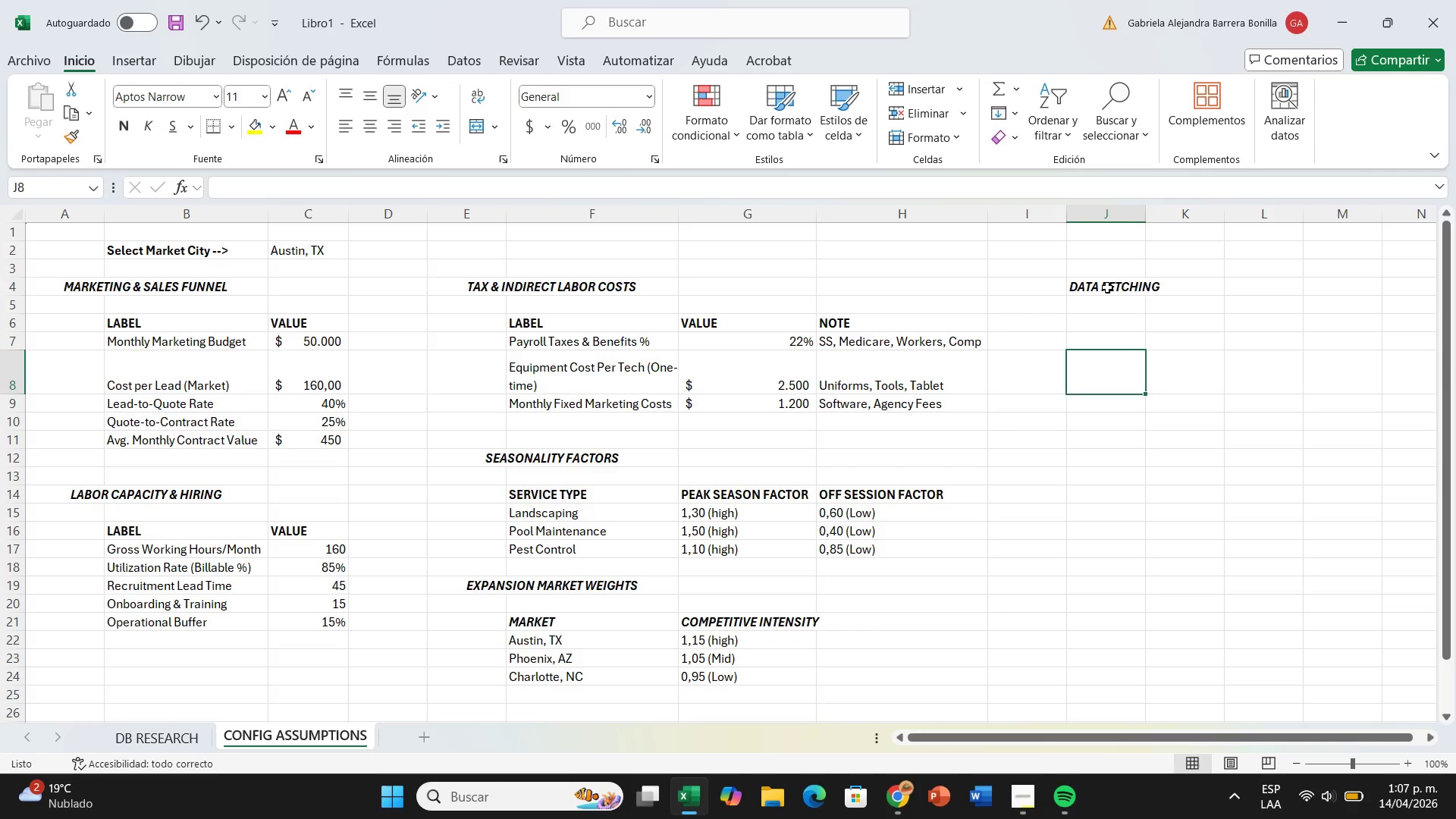 
left_click([1107, 287])
 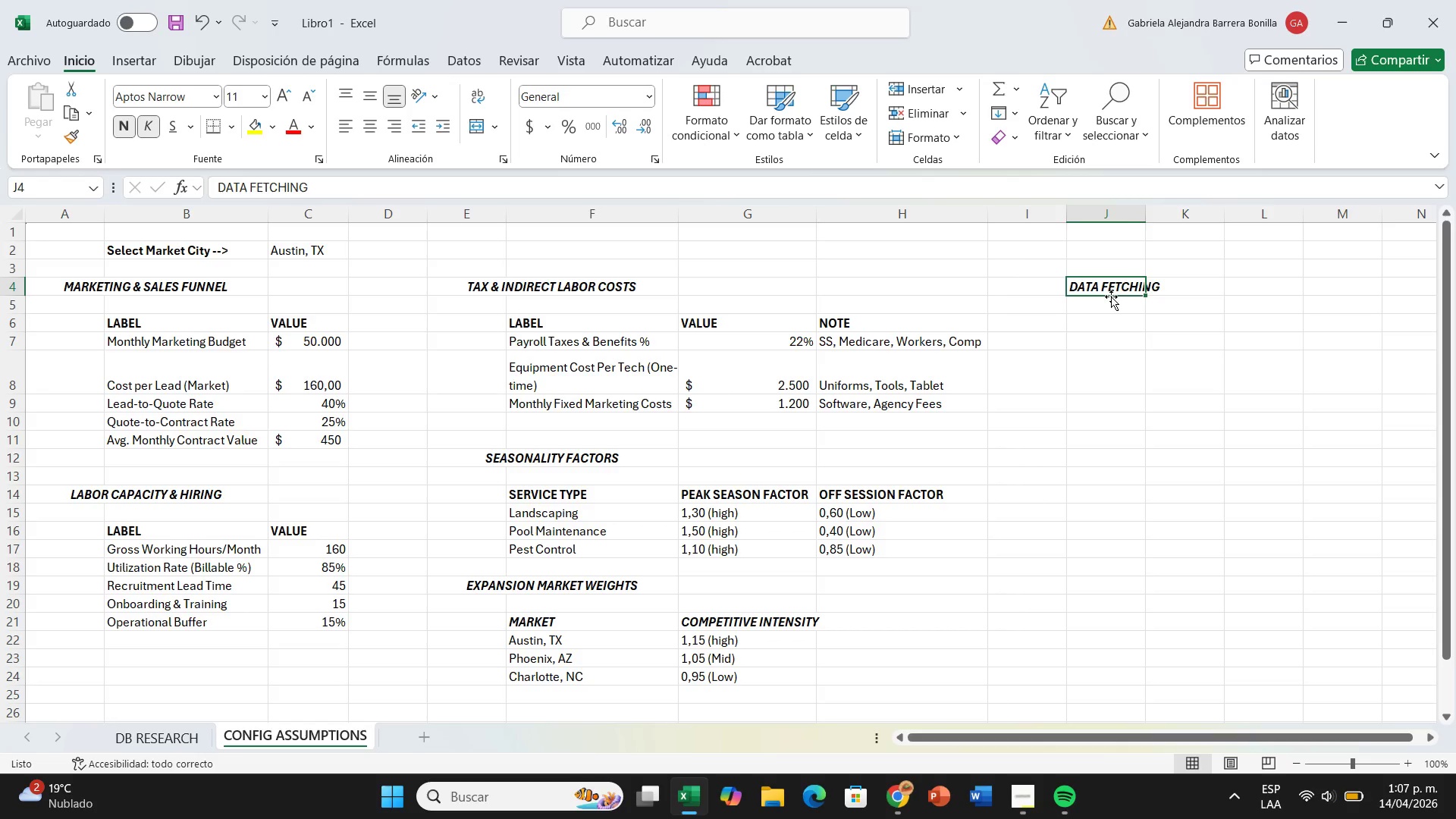 
left_click_drag(start_coordinate=[1109, 287], to_coordinate=[1163, 291])
 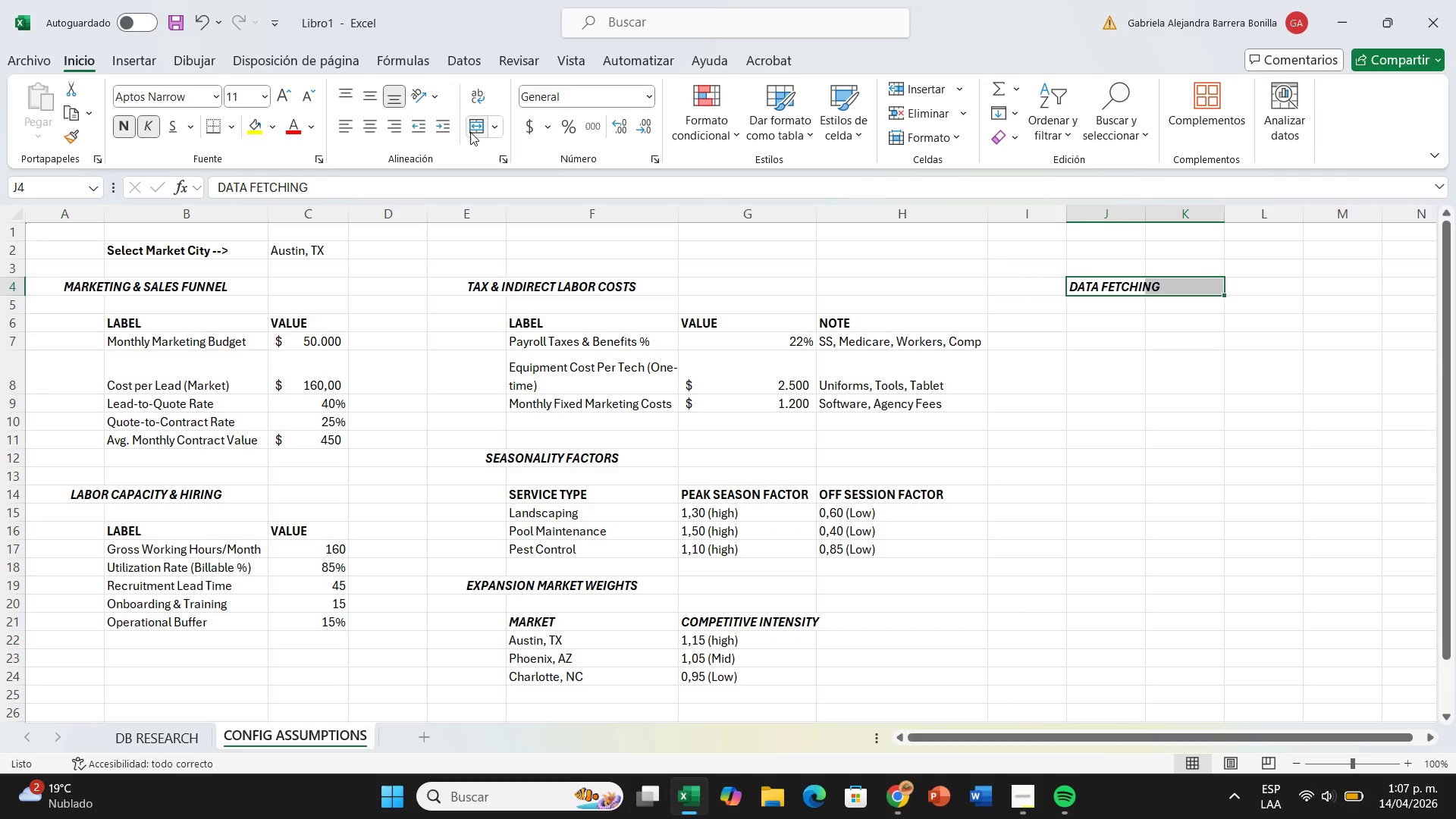 
left_click([470, 133])
 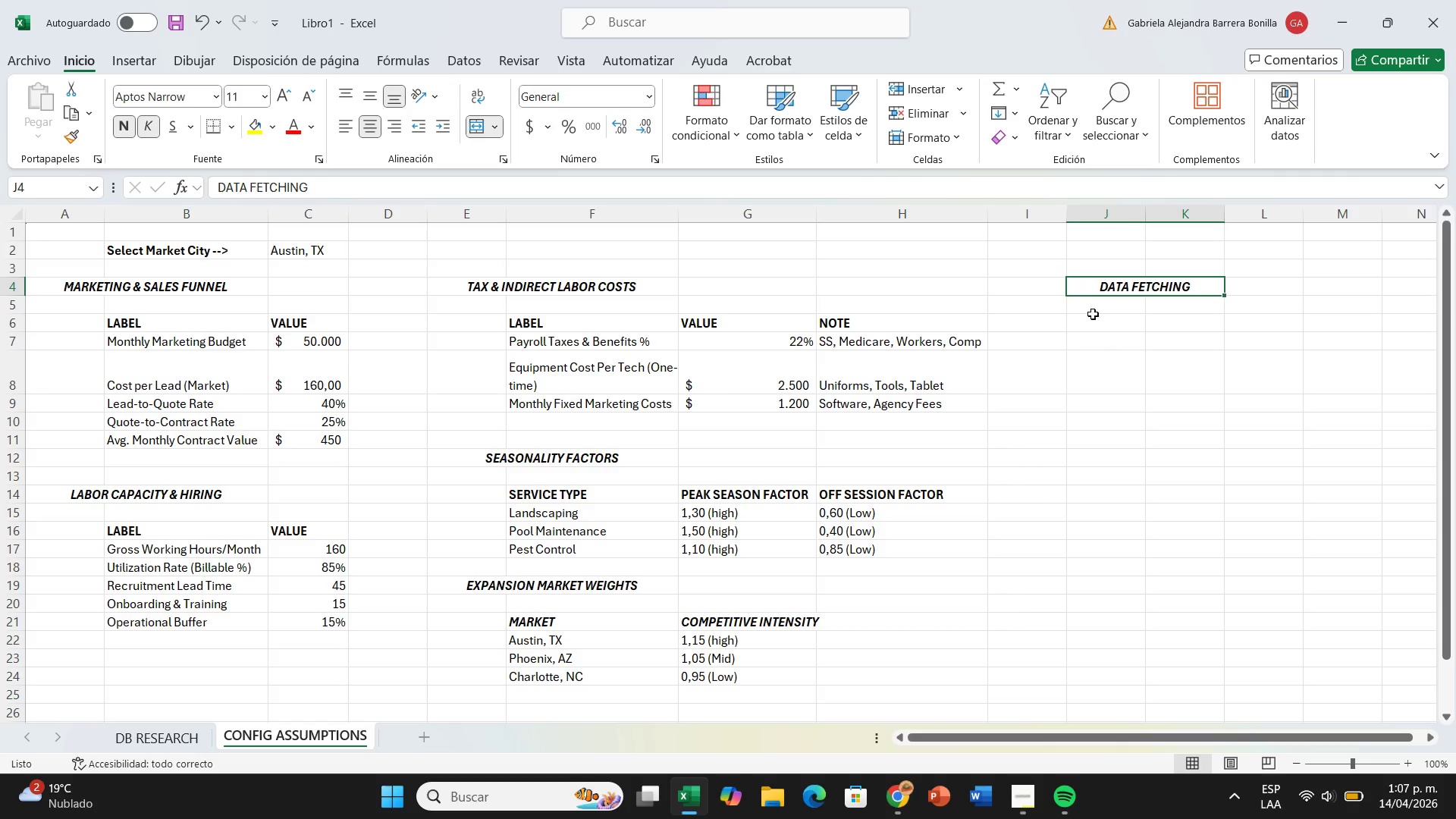 
left_click([1109, 319])
 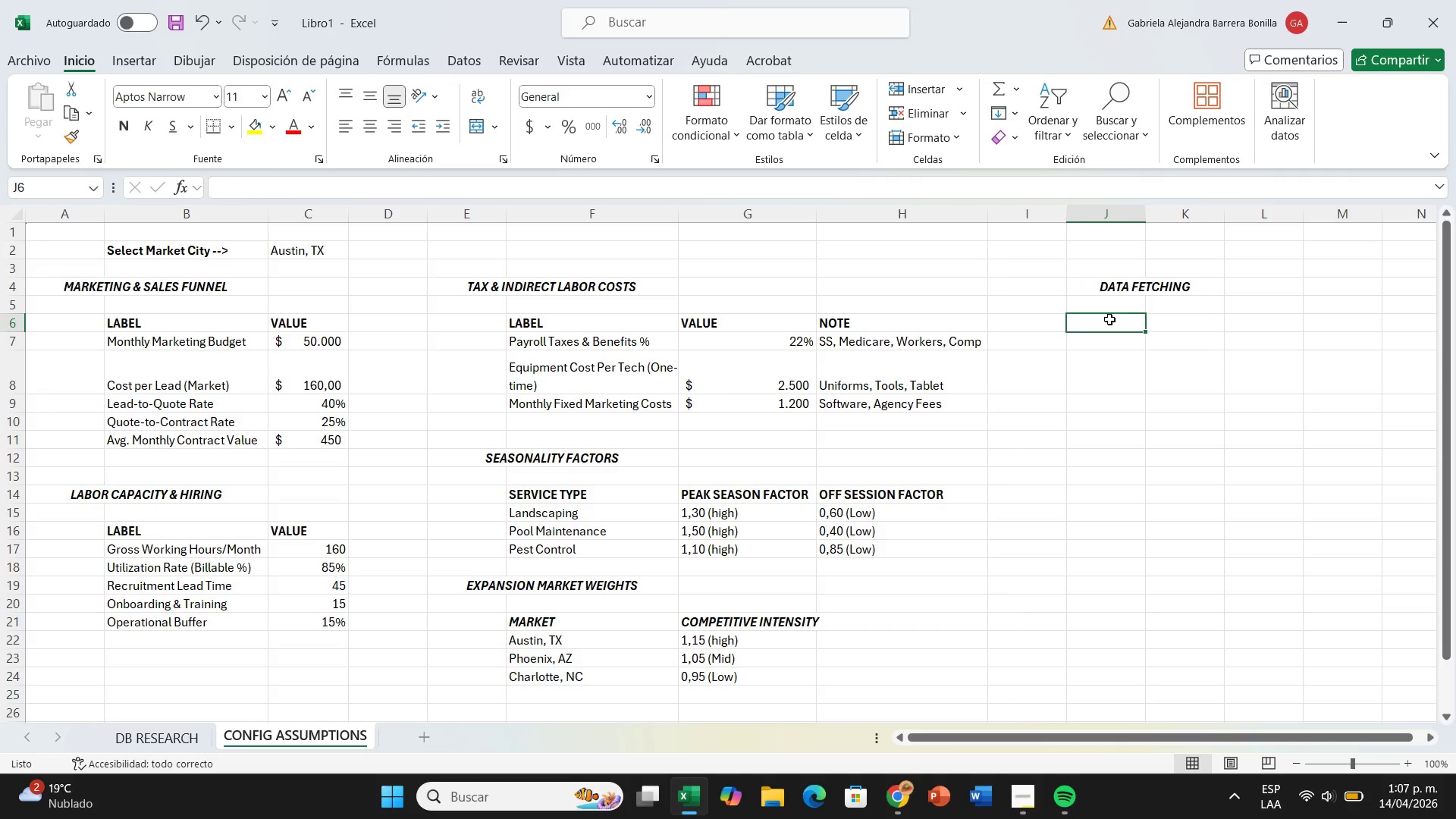 
key(Shift+ShiftRight)
 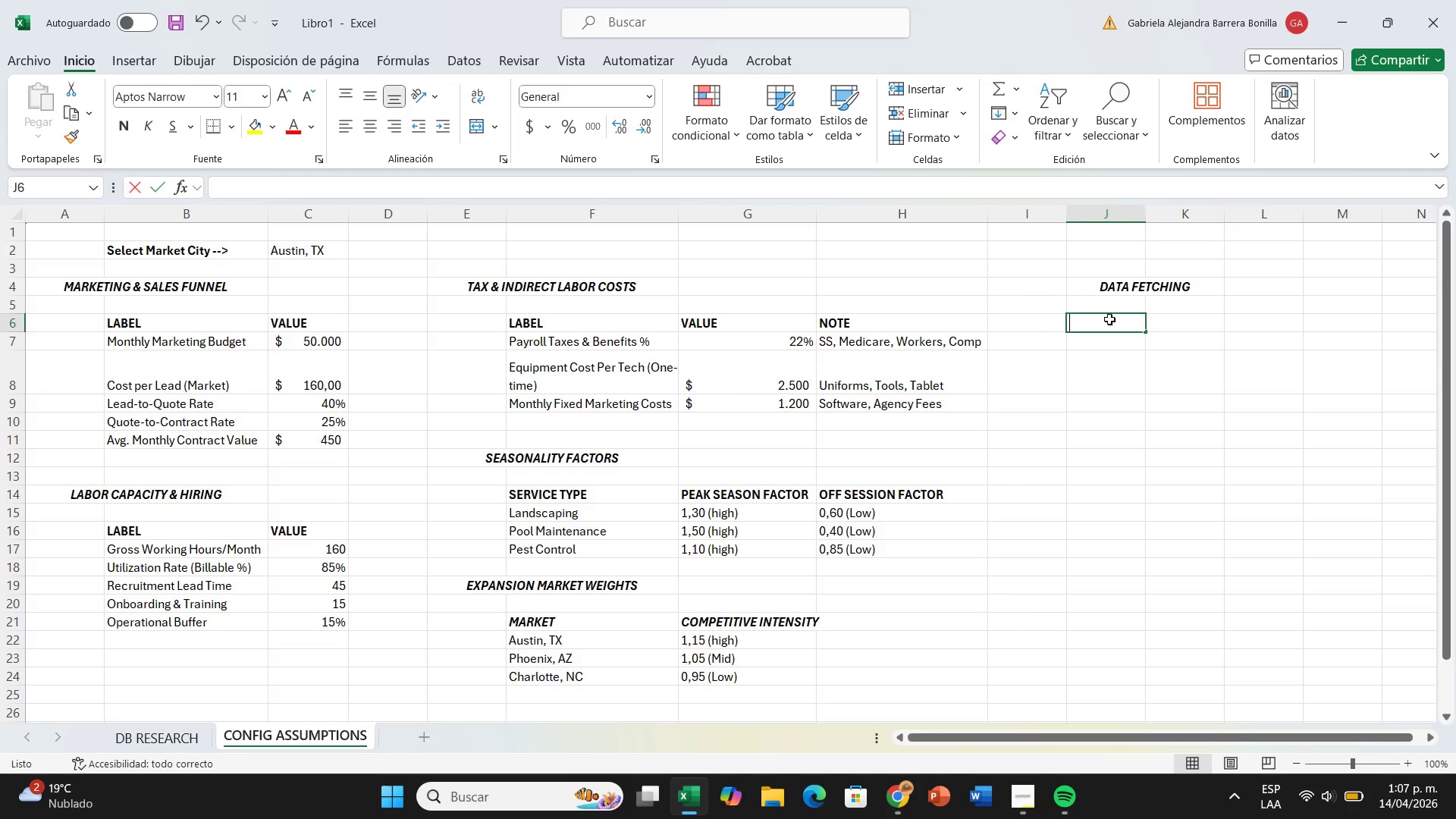 
key(Shift+0)
 